 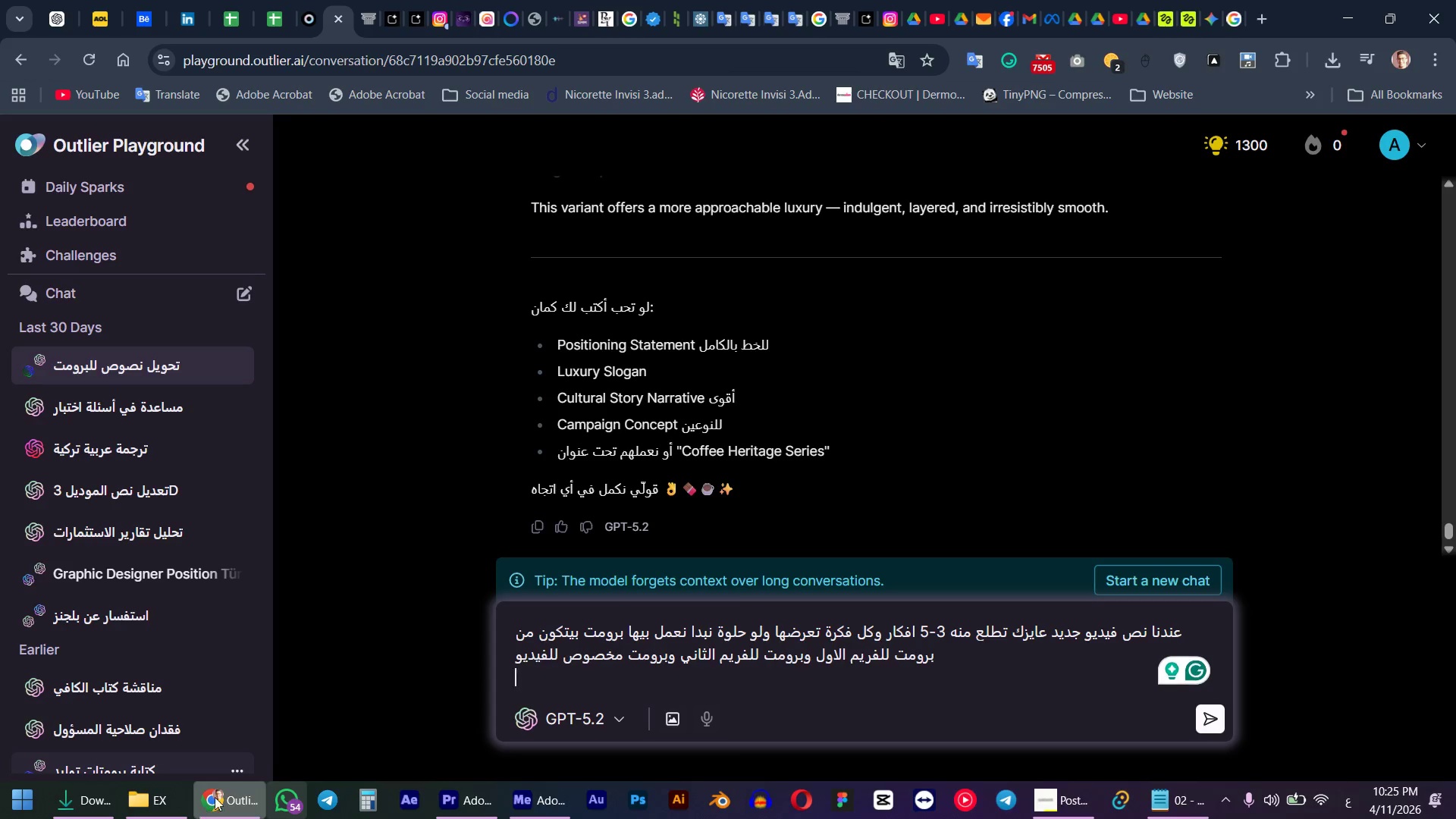 
key(Control+ControlLeft)
 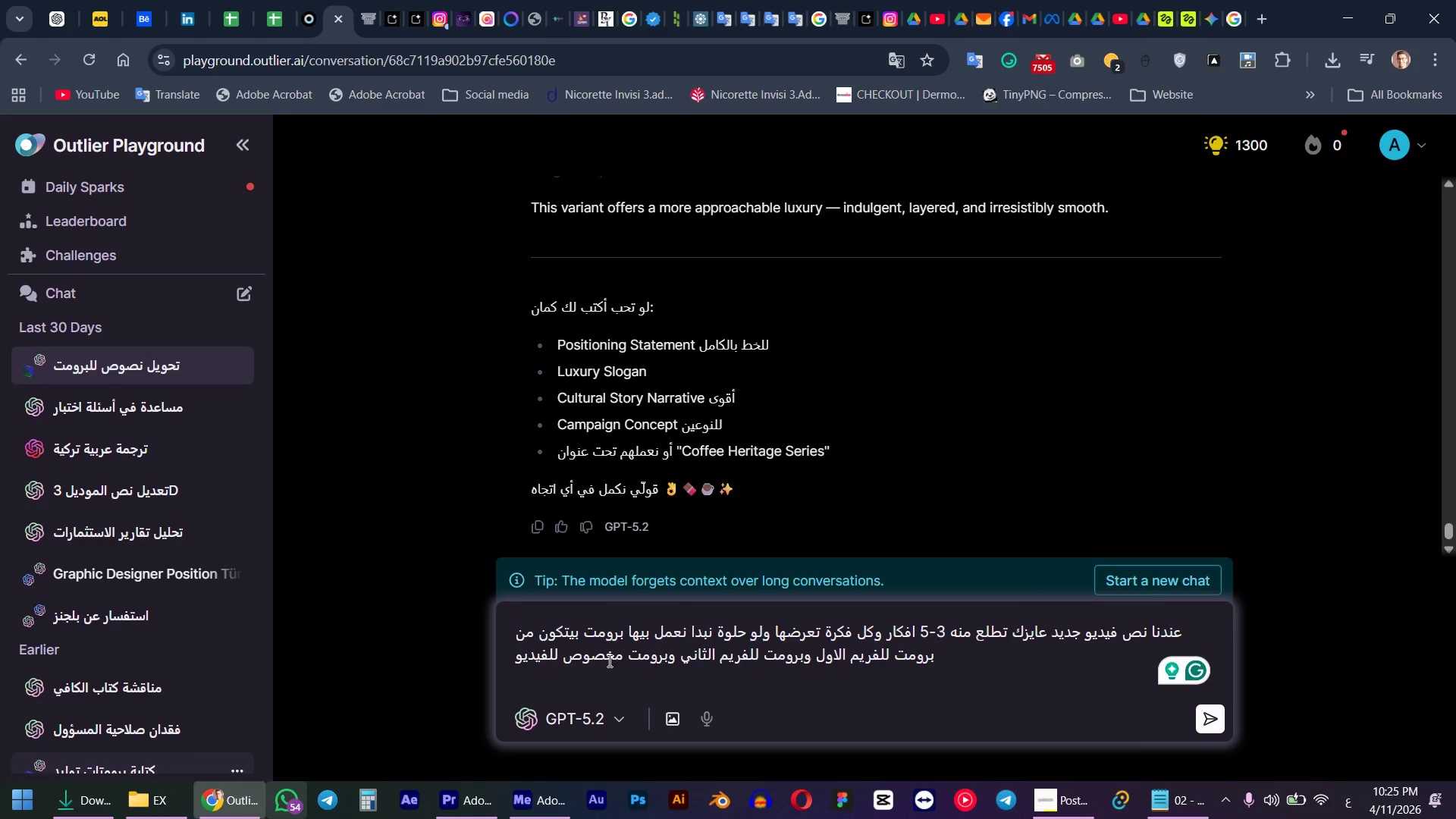 
key(Control+V)
 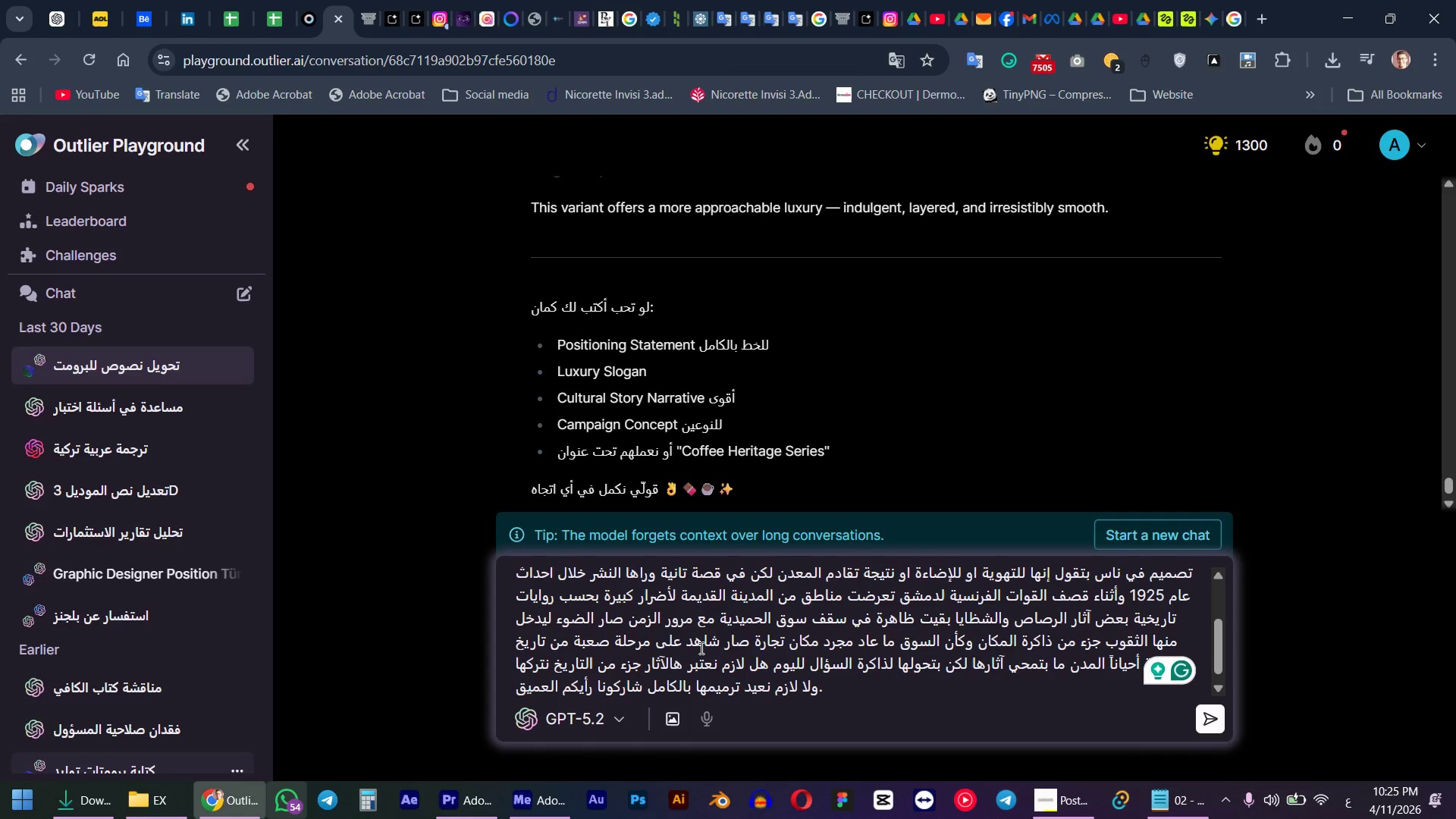 
key(Control+ControlLeft)
 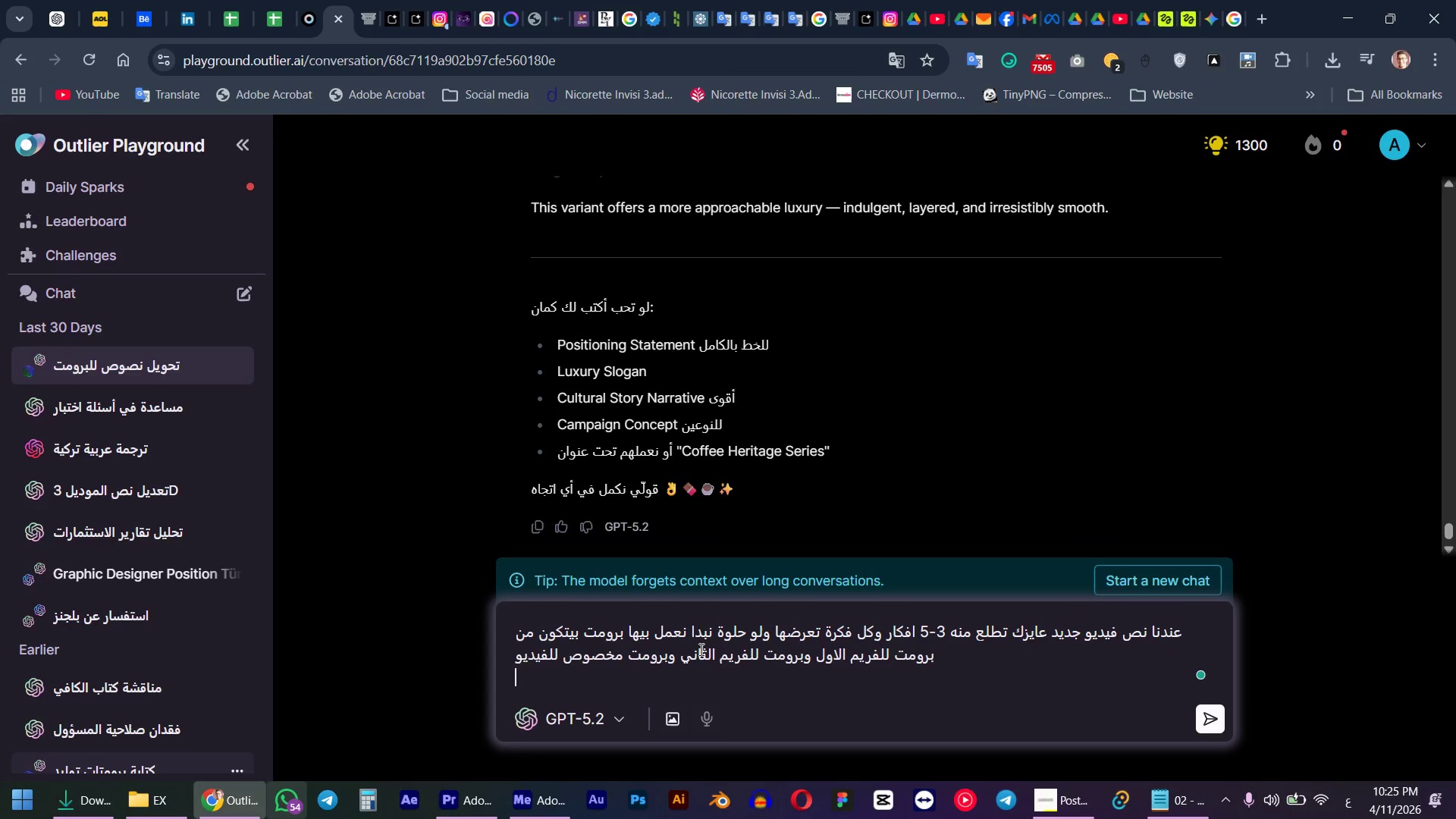 
key(Control+Z)
 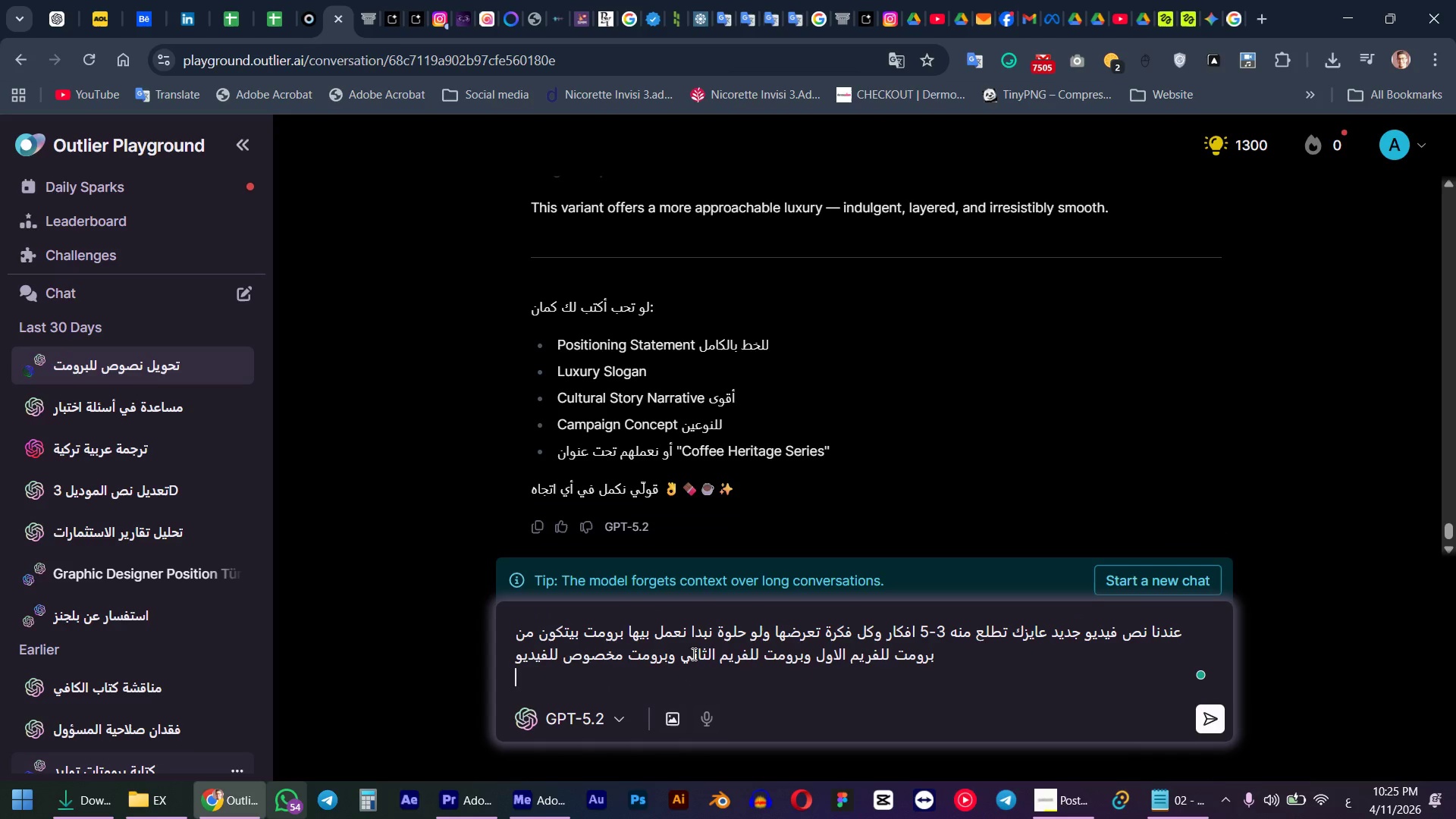 
key(Shift+ShiftLeft)
 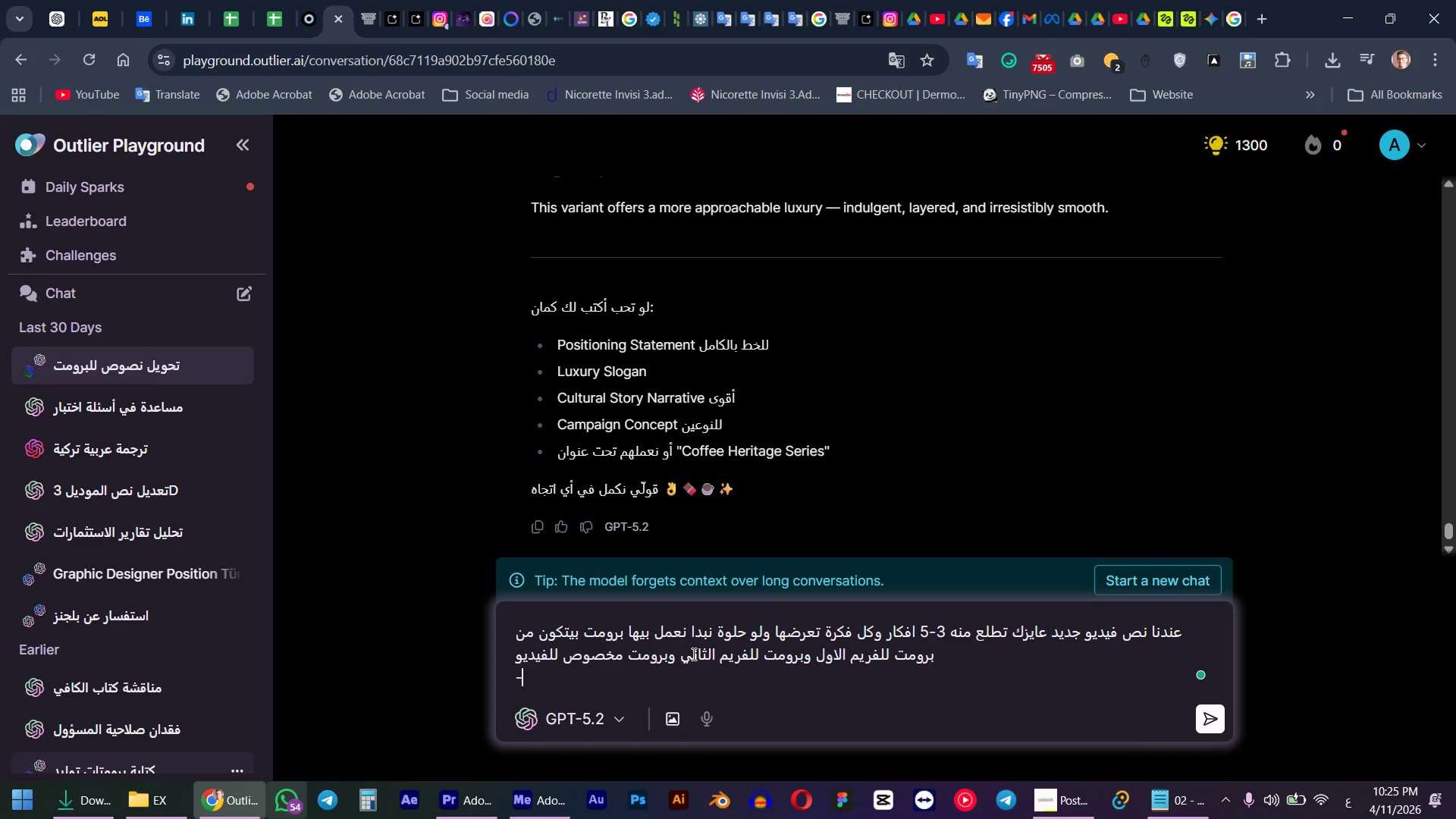 
hold_key(key=NumpadSubtract, duration=1.25)
 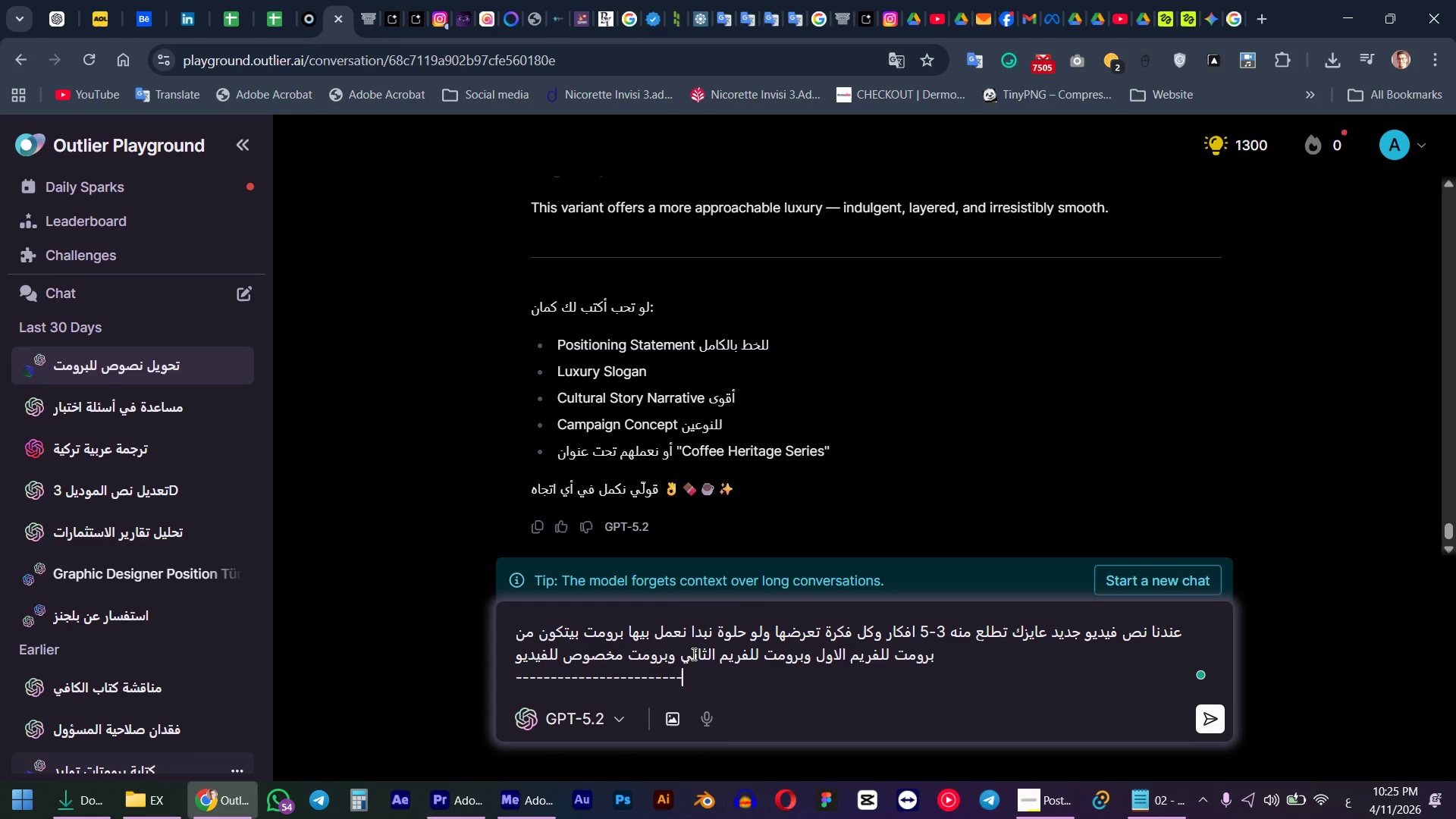 
key(Shift+Enter)
 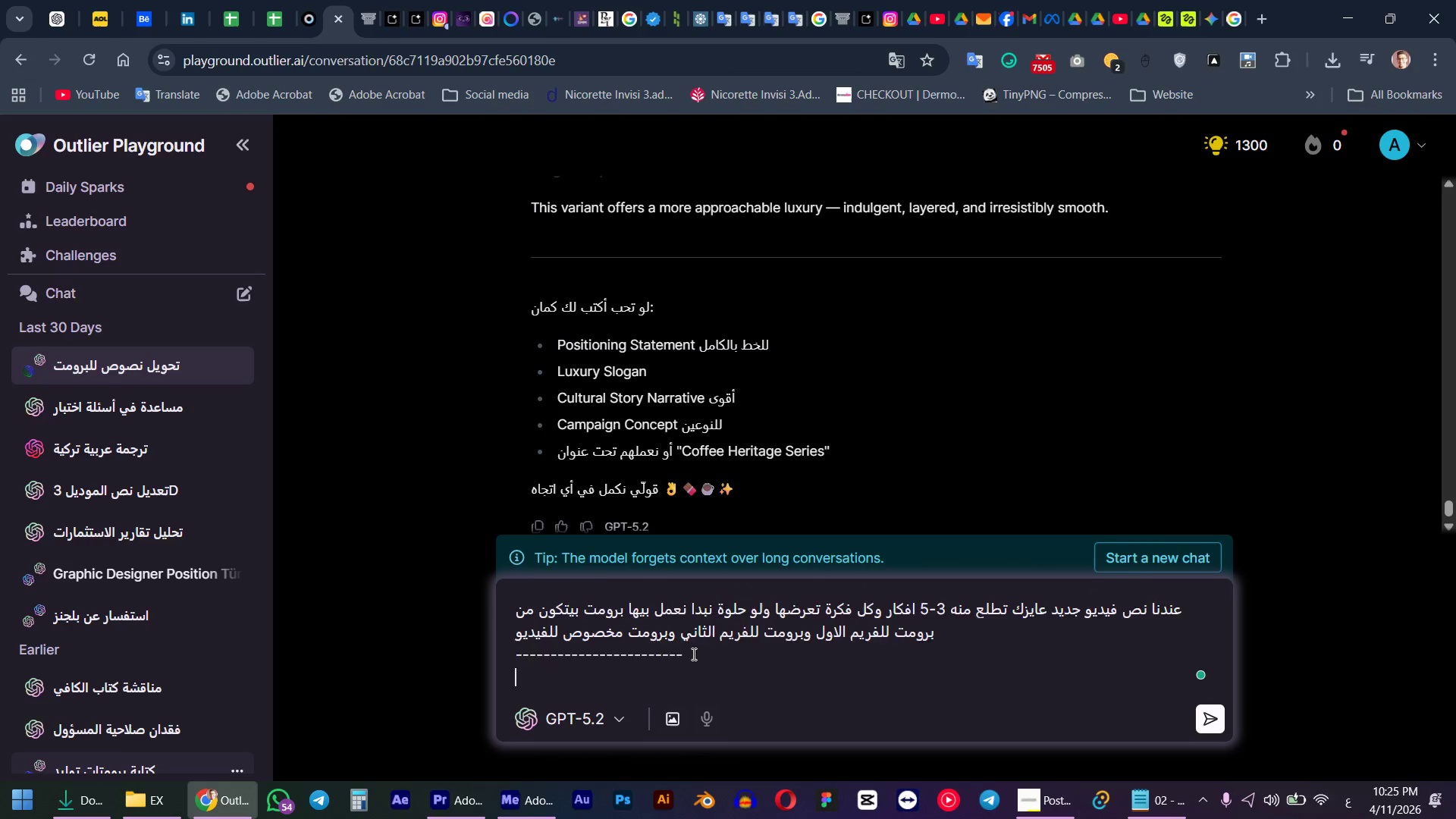 
key(Control+ControlLeft)
 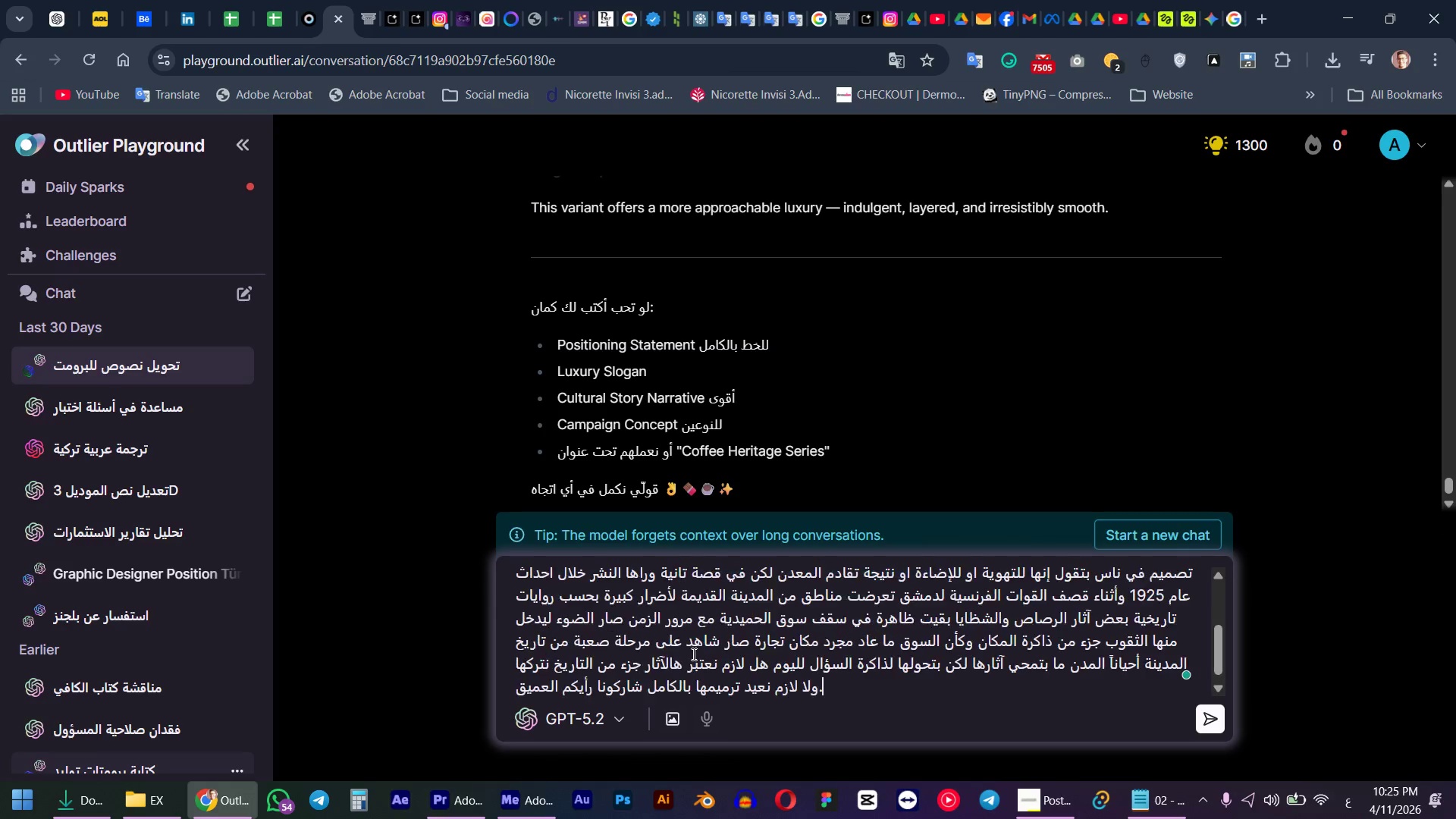 
key(Control+V)
 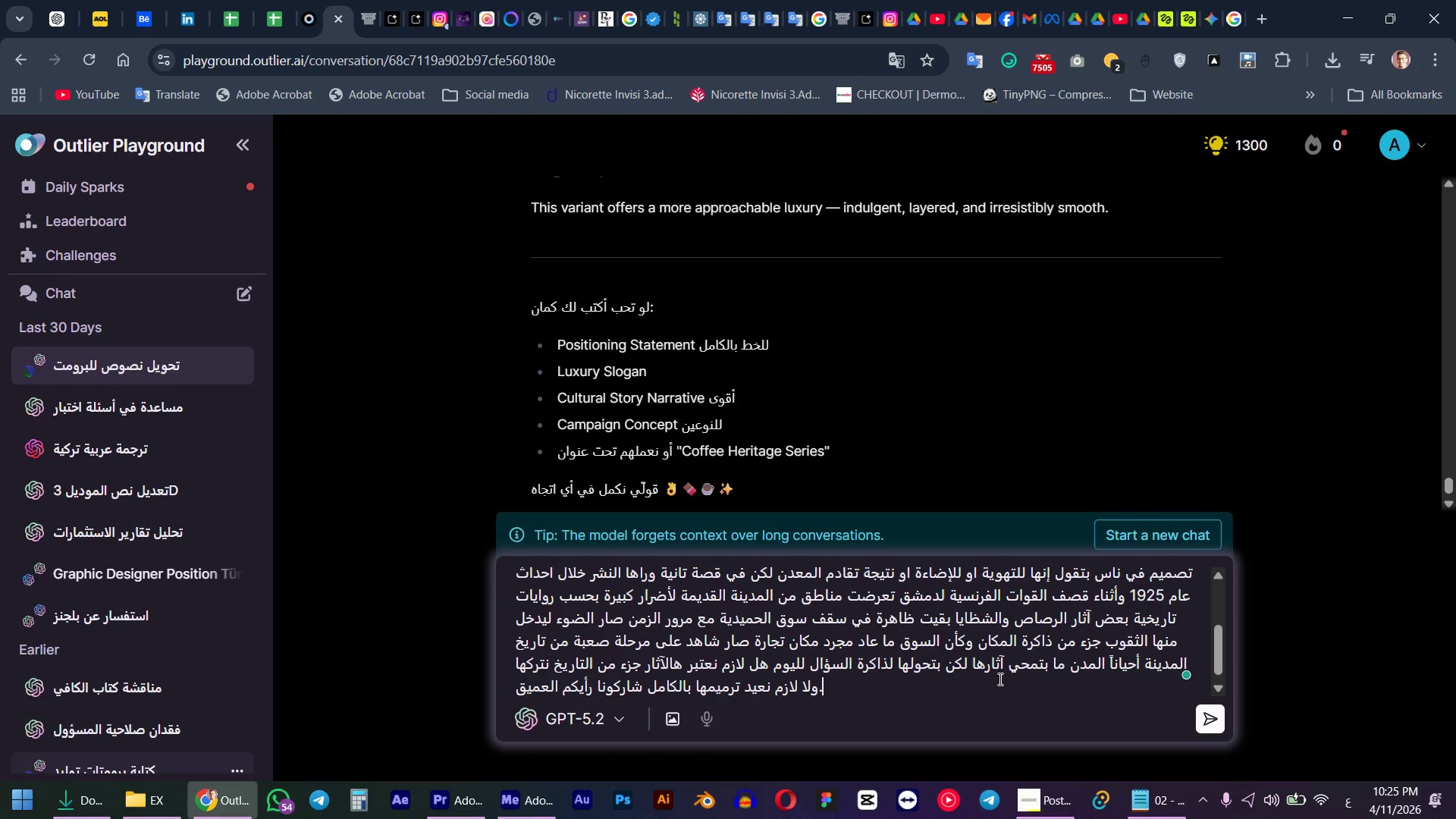 
left_click([1210, 715])
 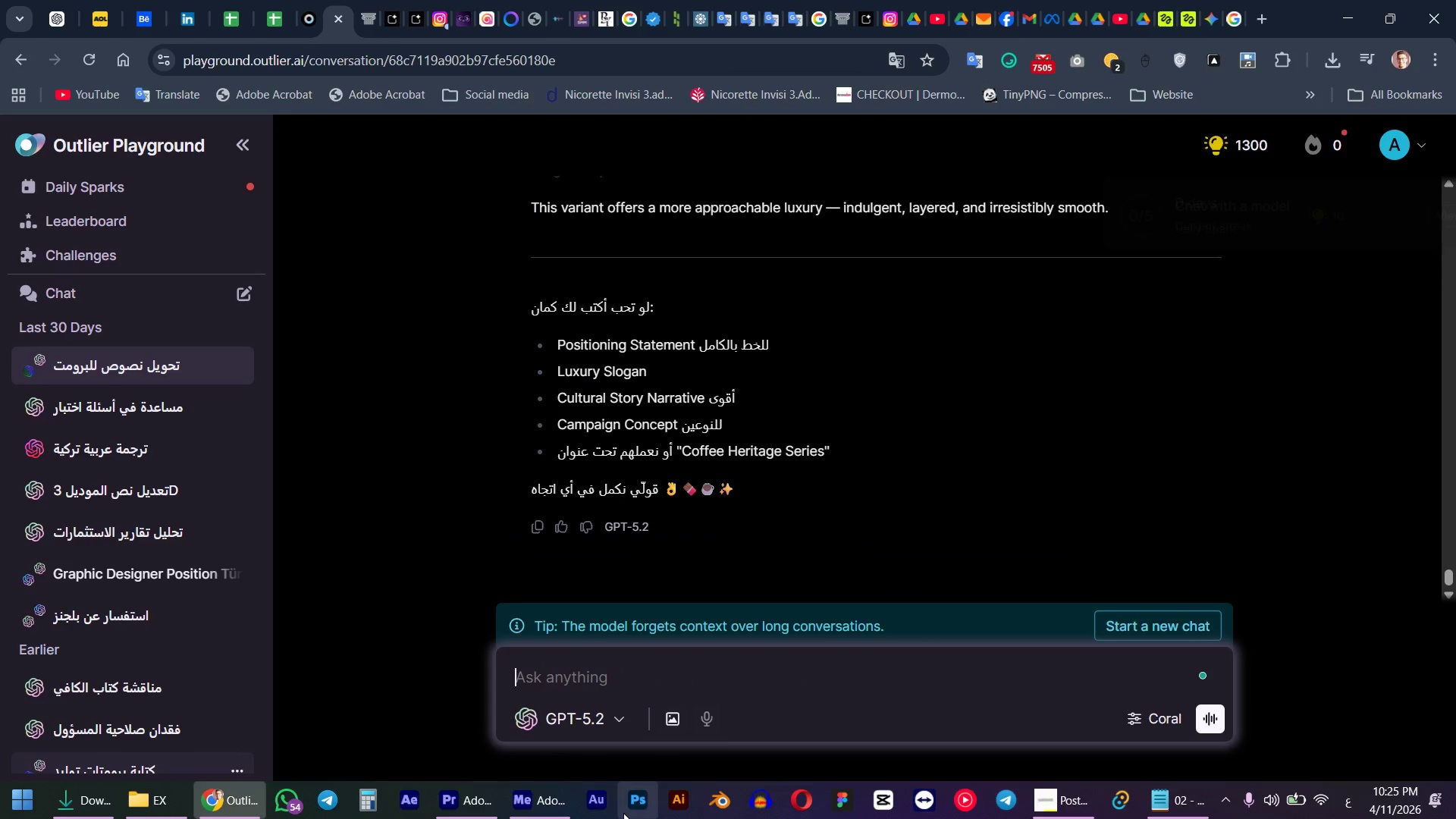 
left_click([561, 817])
 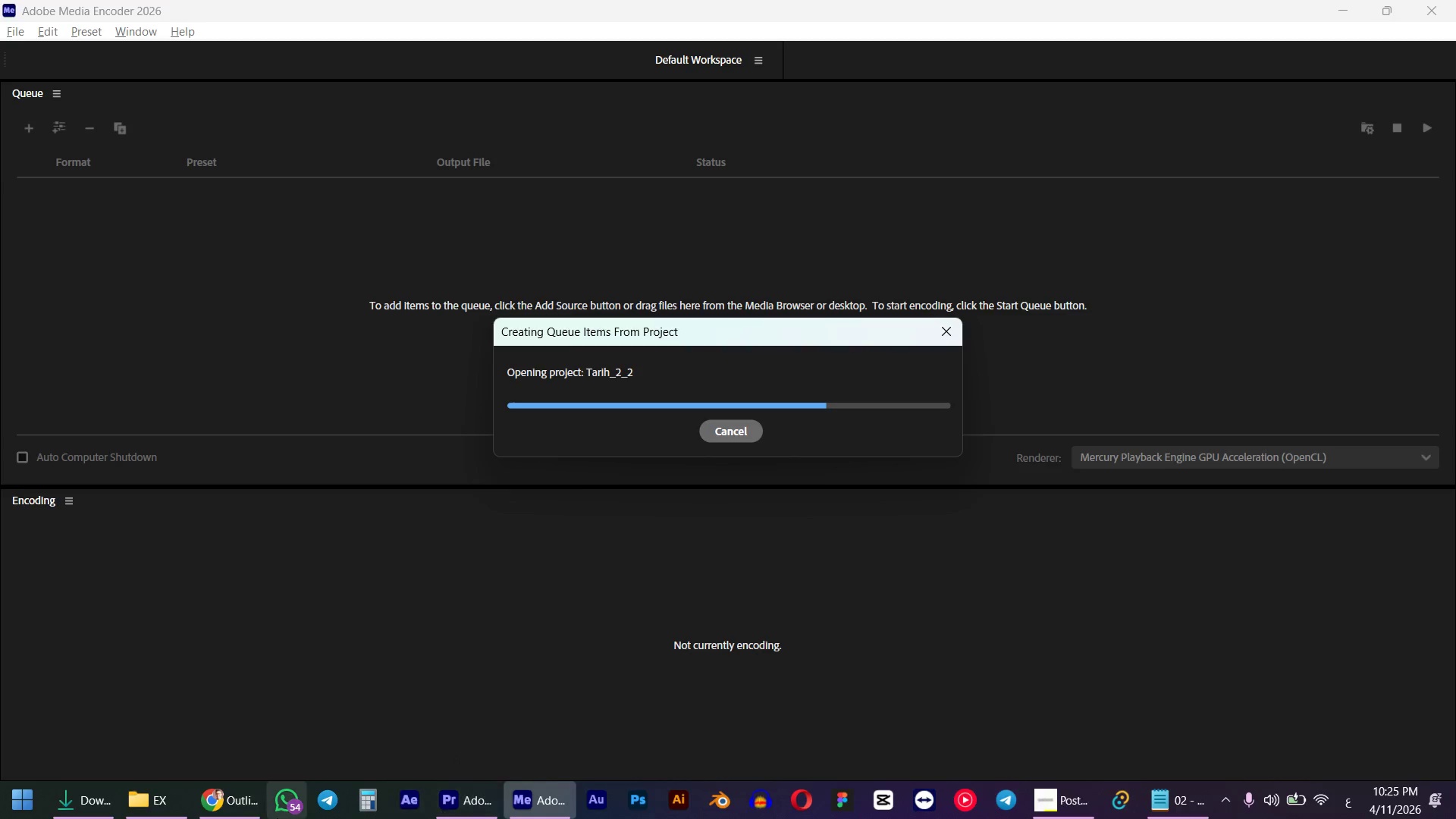 
left_click([234, 801])
 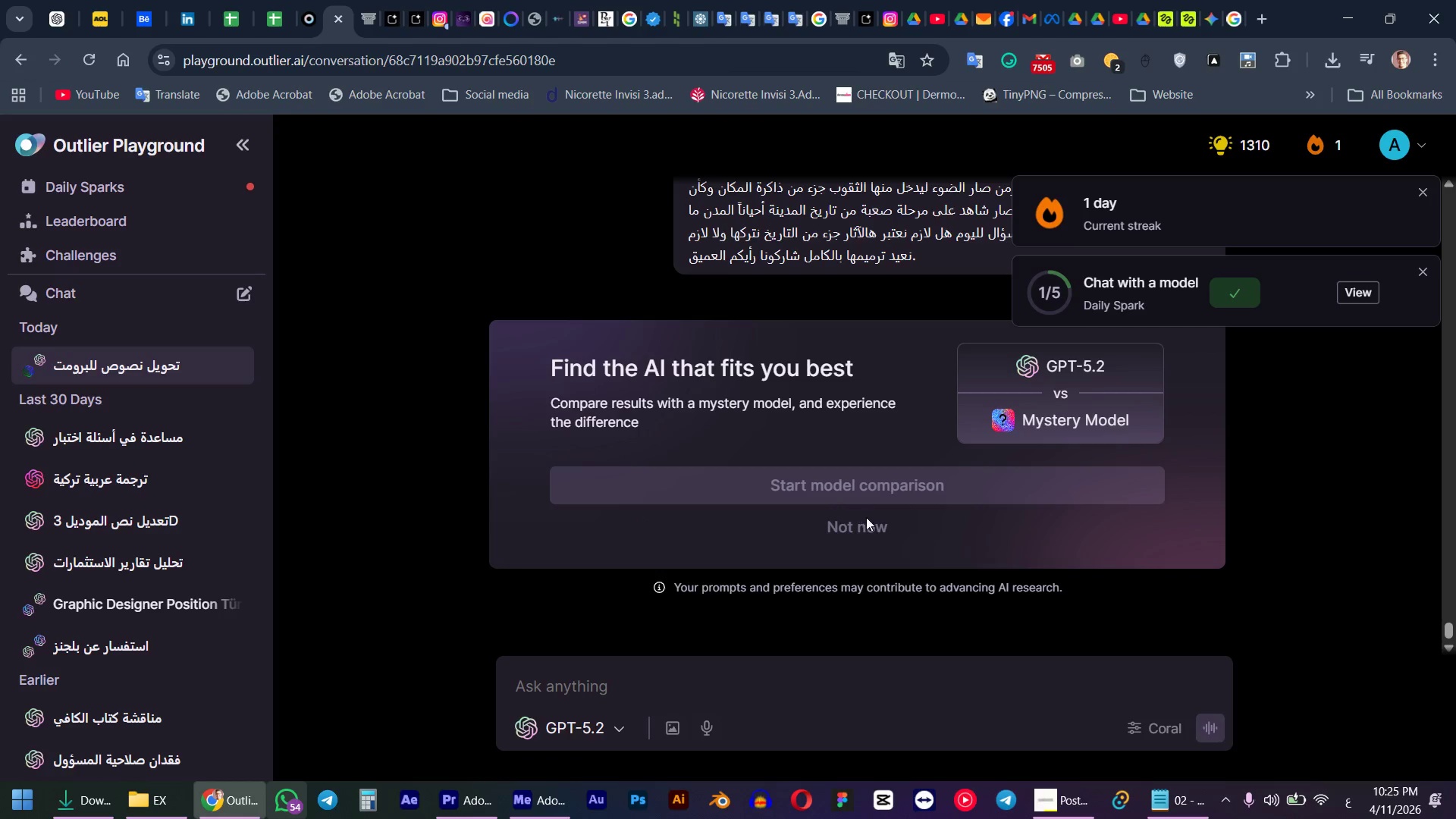 
left_click([869, 533])
 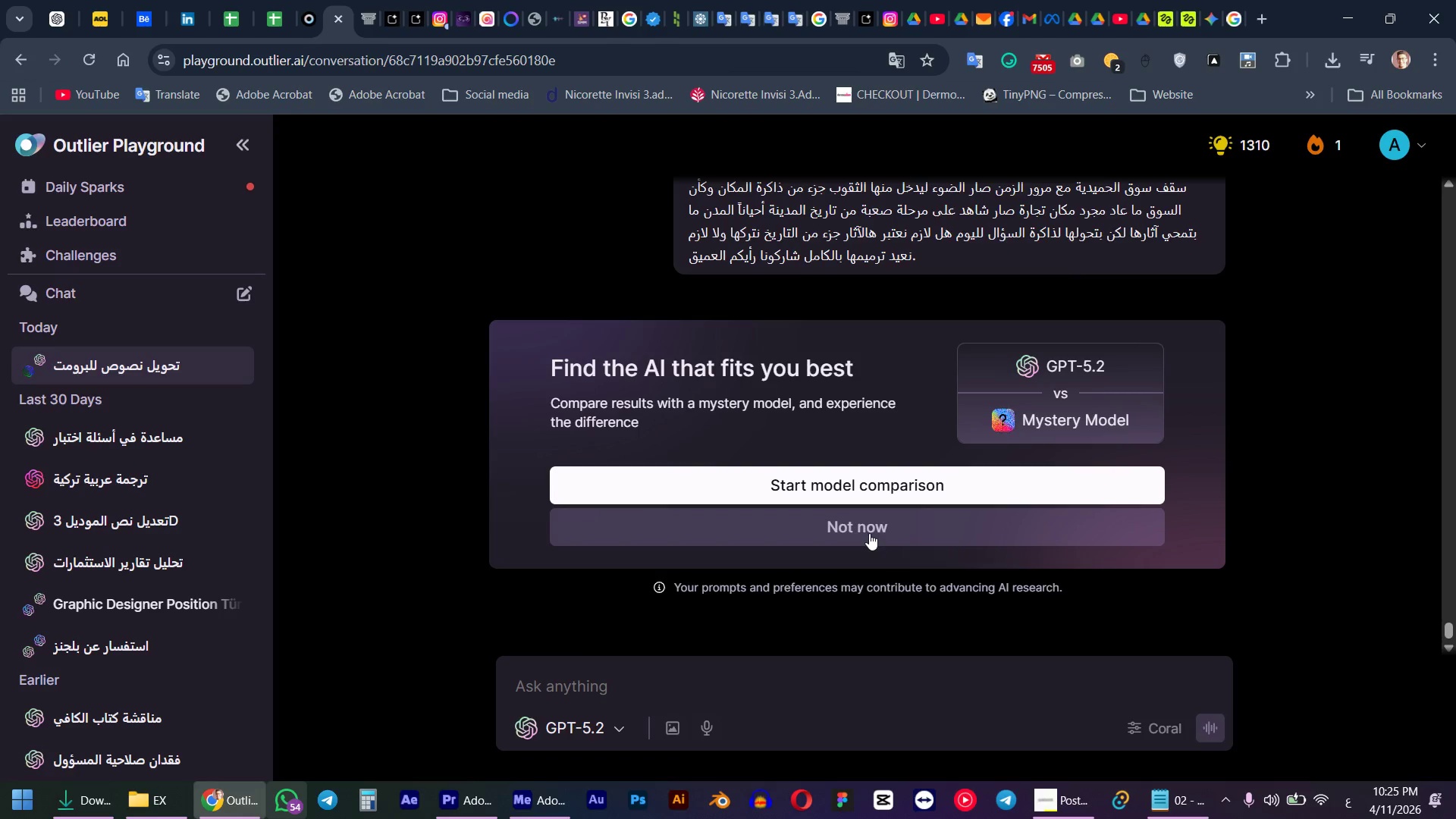 
left_click([869, 533])
 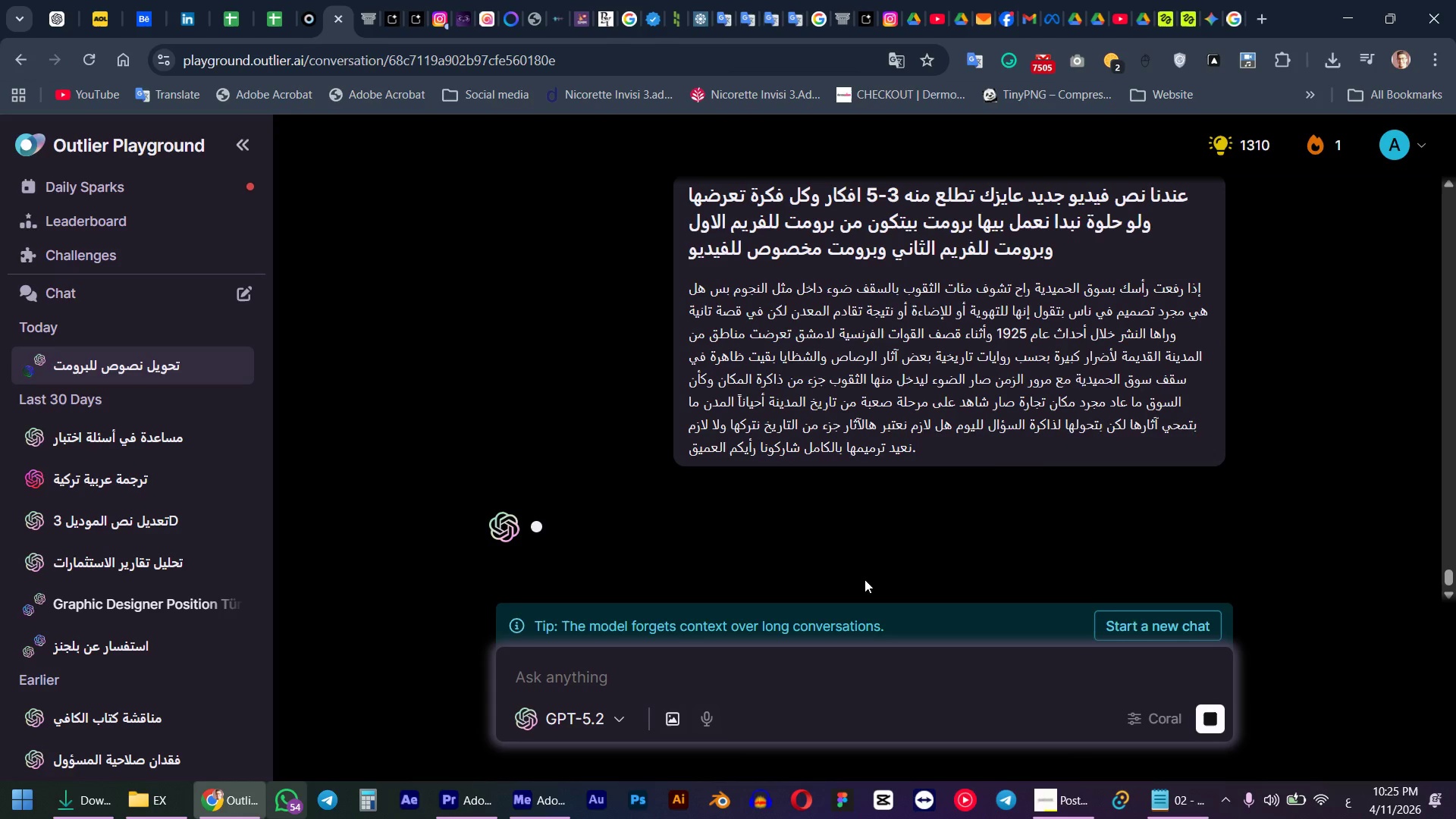 
wait(5.97)
 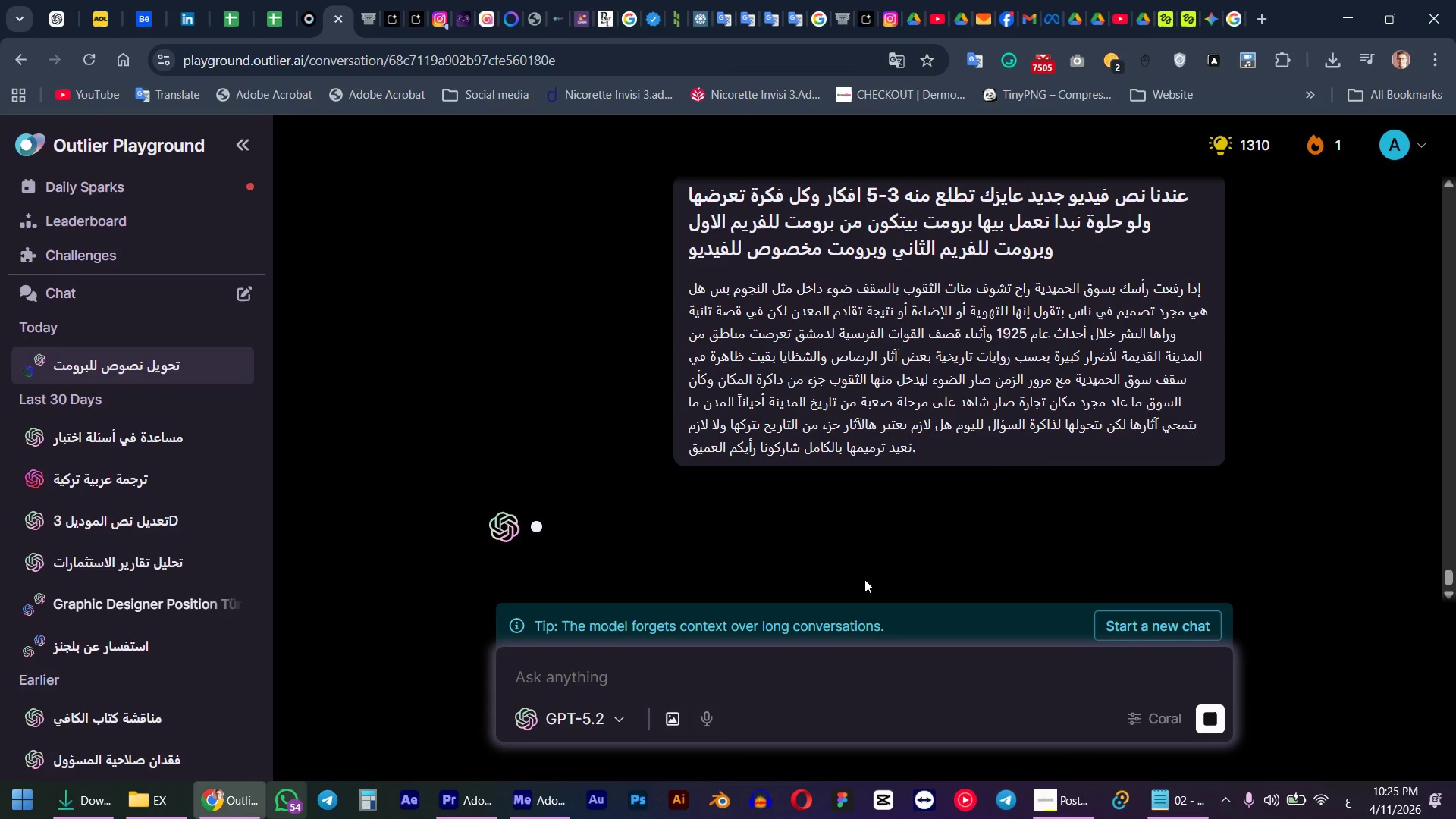 
scroll: coordinate [871, 534], scroll_direction: down, amount: 2.0
 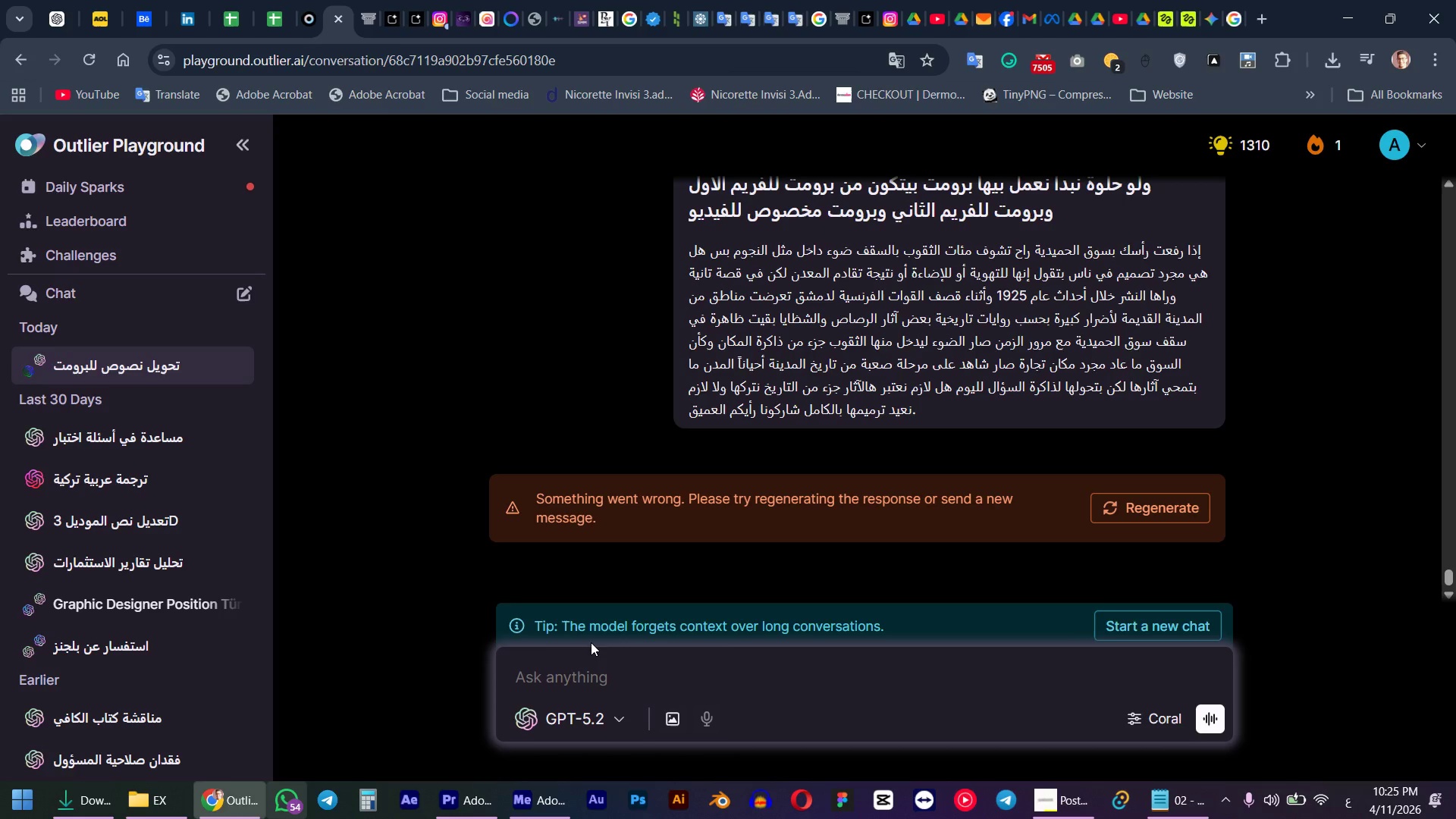 
left_click([1128, 513])
 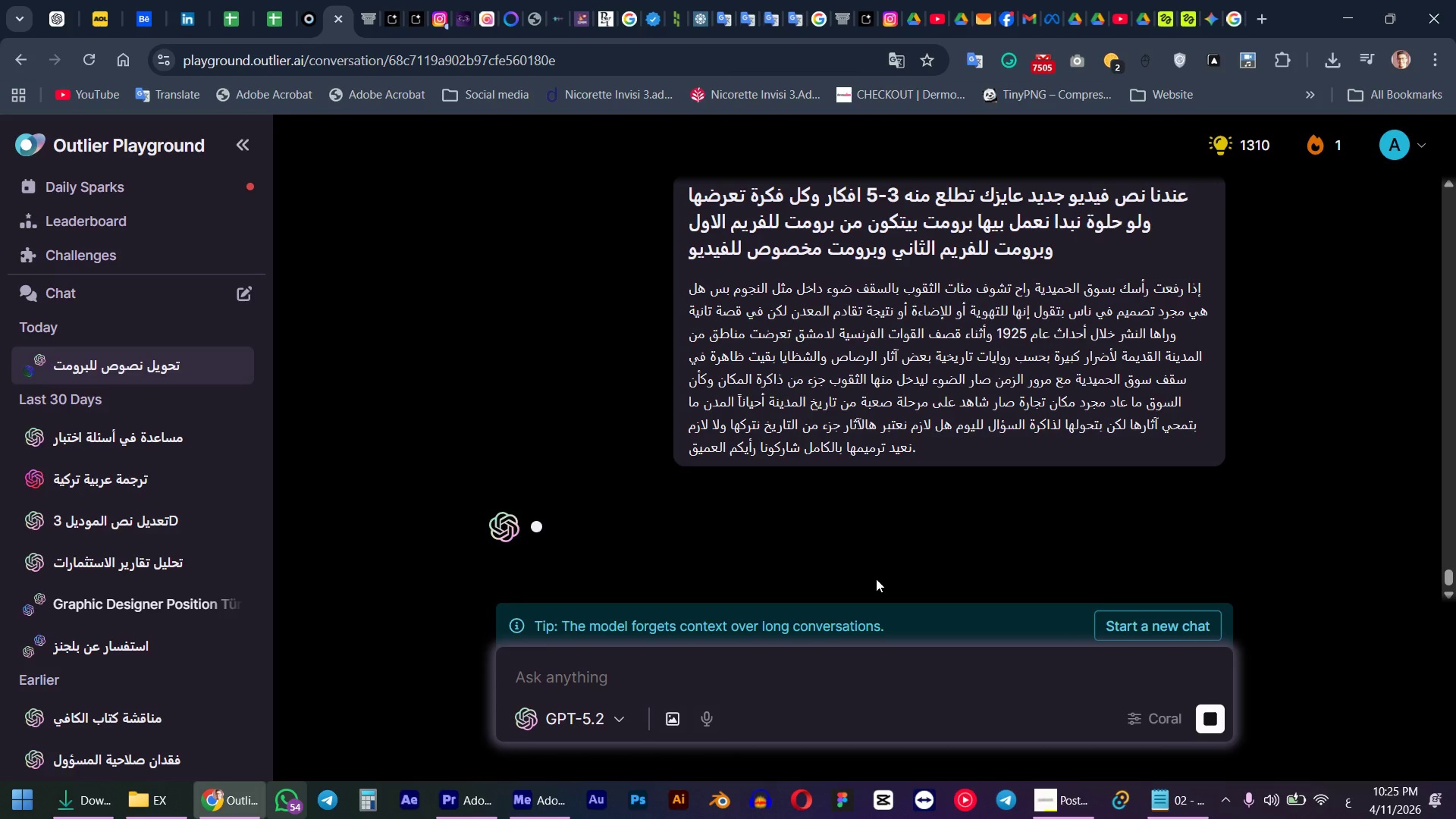 
left_click([554, 793])
 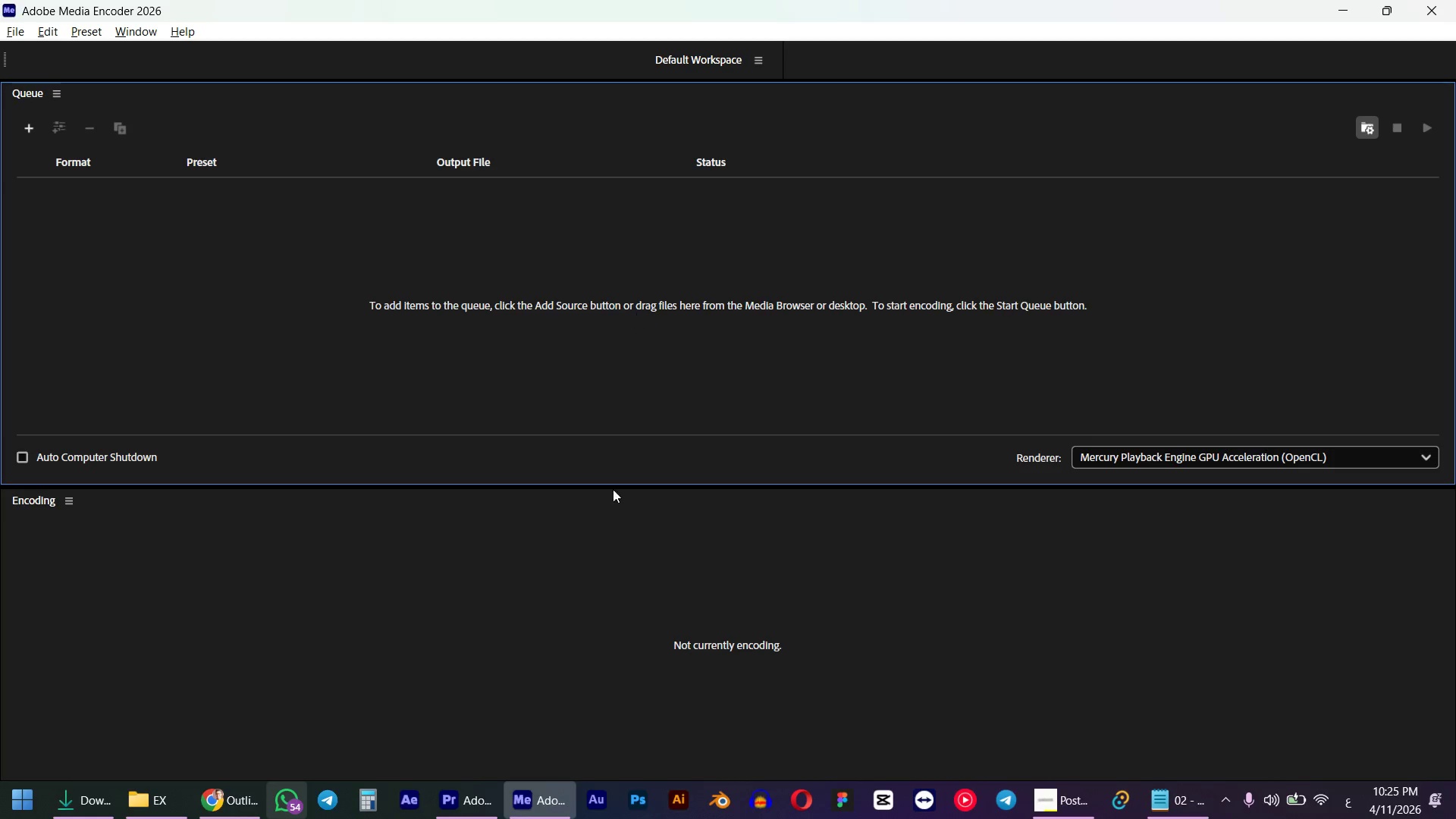 
mouse_move([482, 802])
 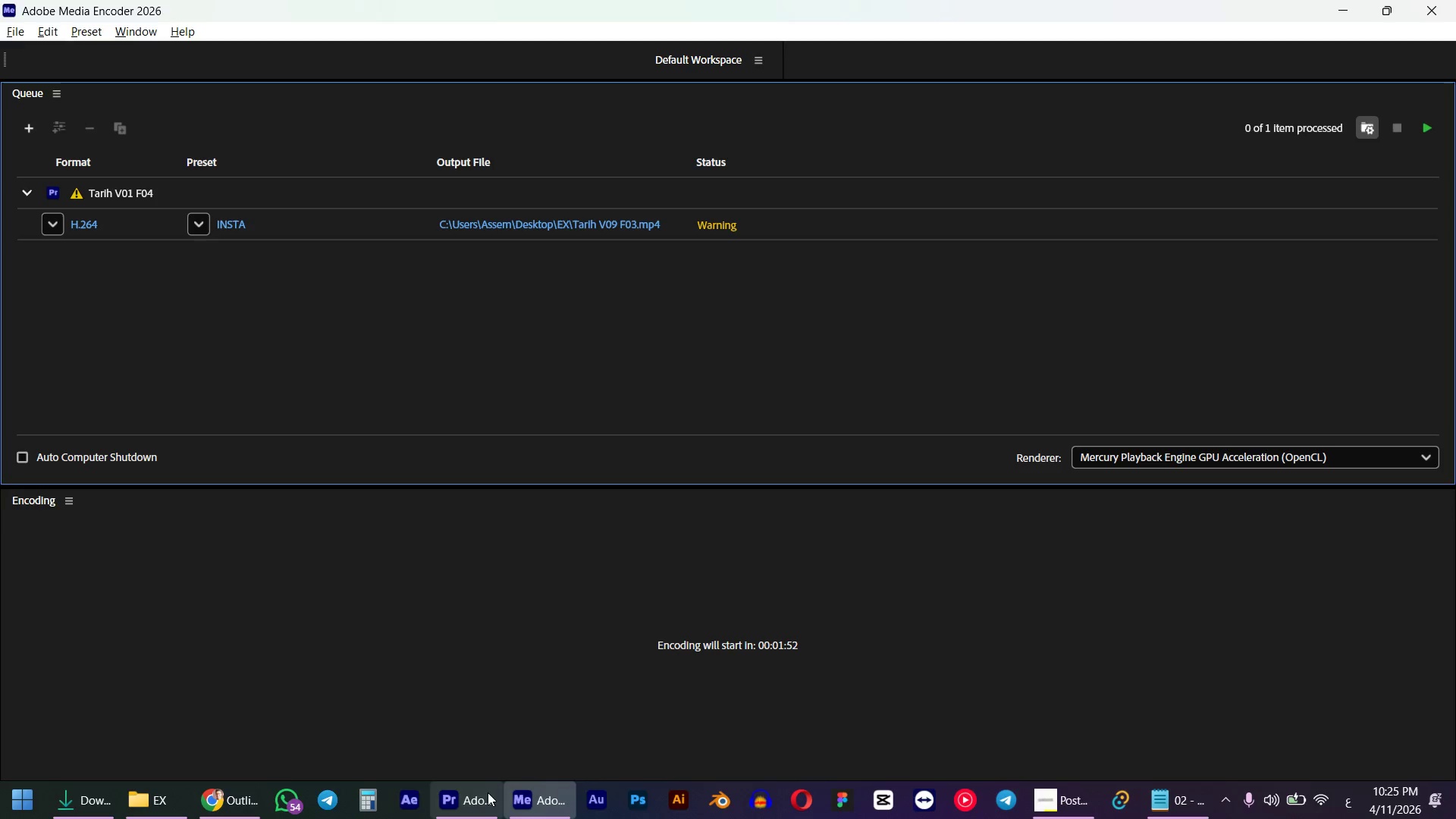 
left_click([488, 792])
 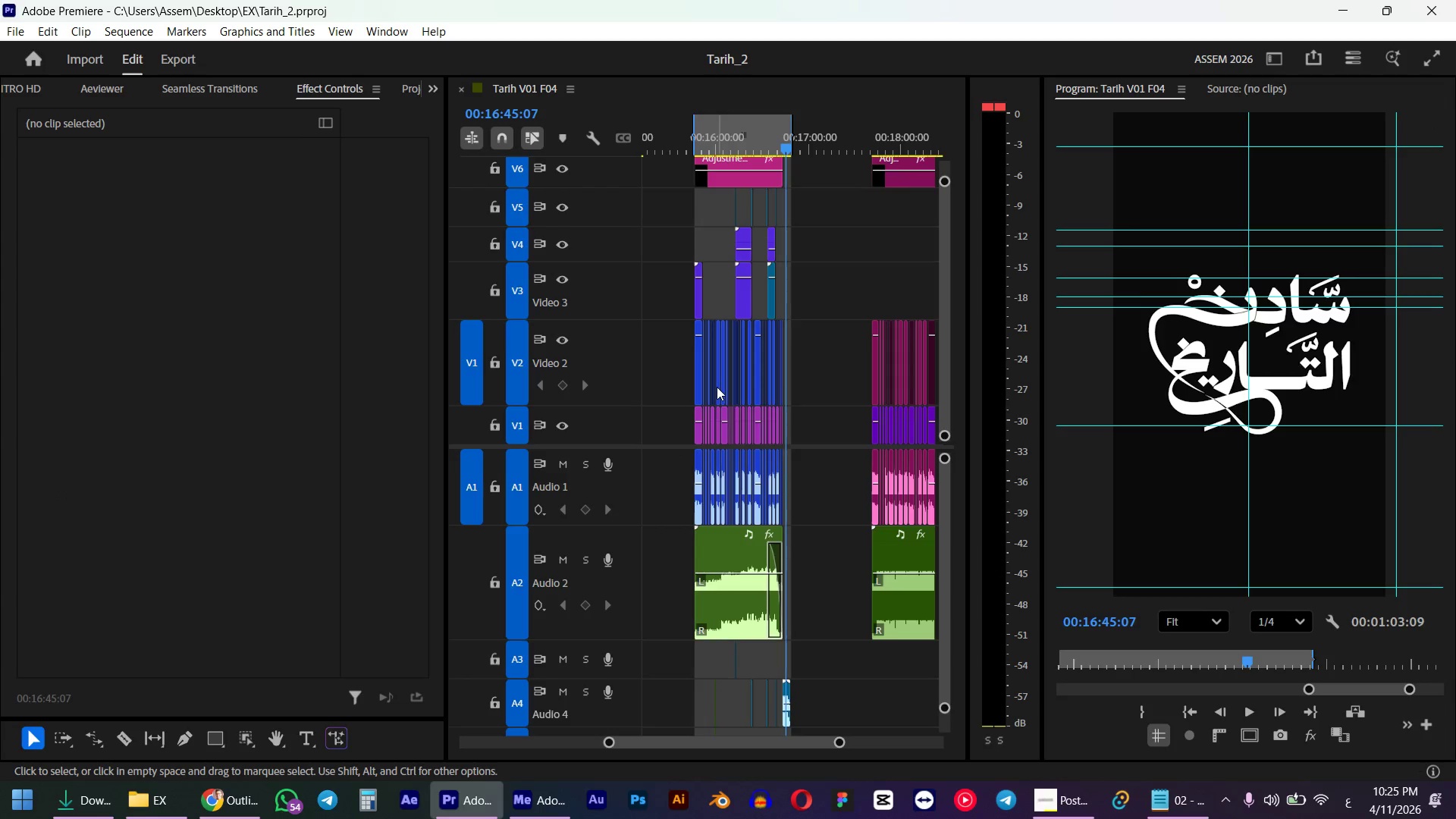 
key(Control+S)
 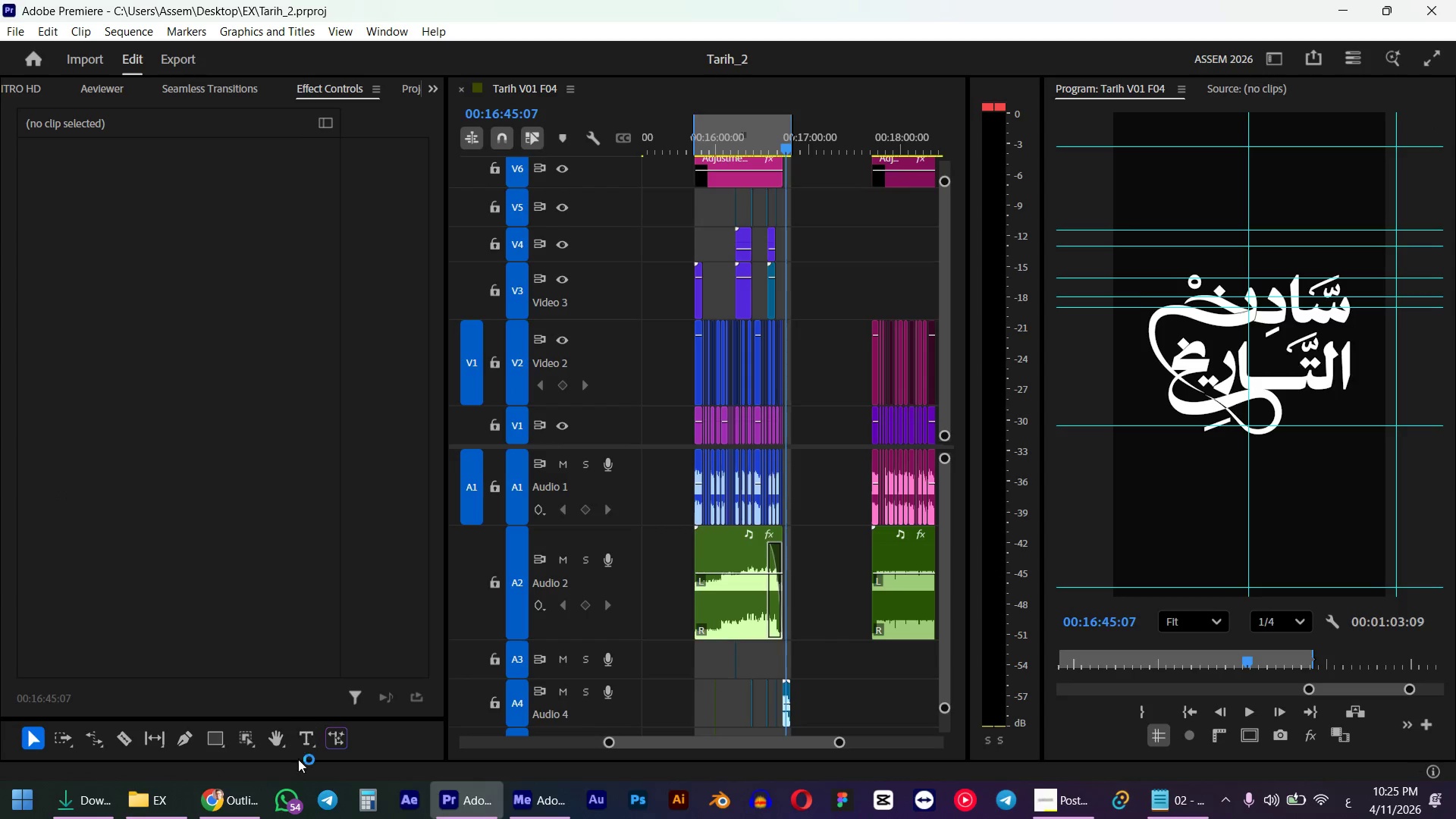 
left_click([246, 799])
 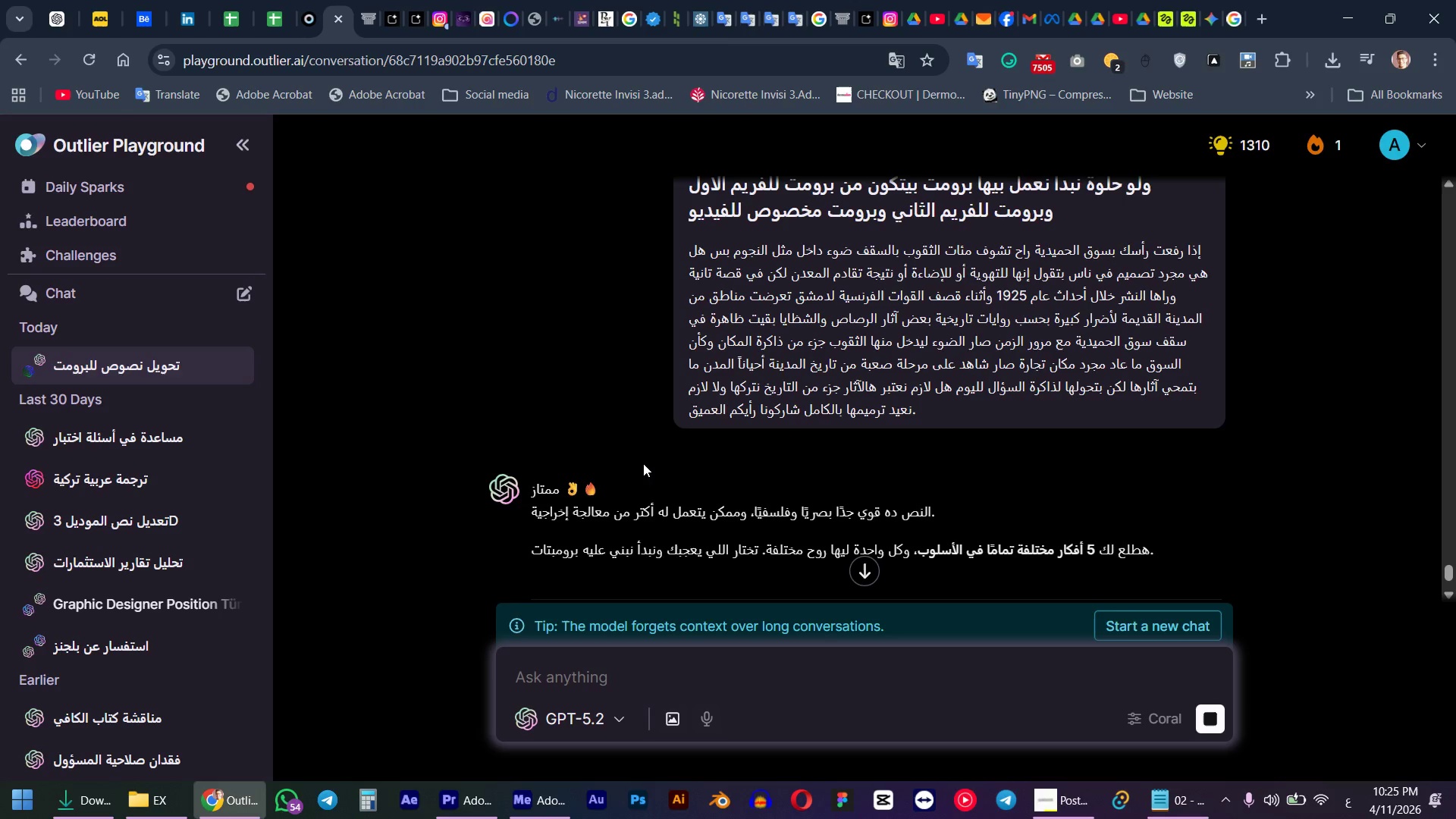 
scroll: coordinate [644, 463], scroll_direction: down, amount: 2.0
 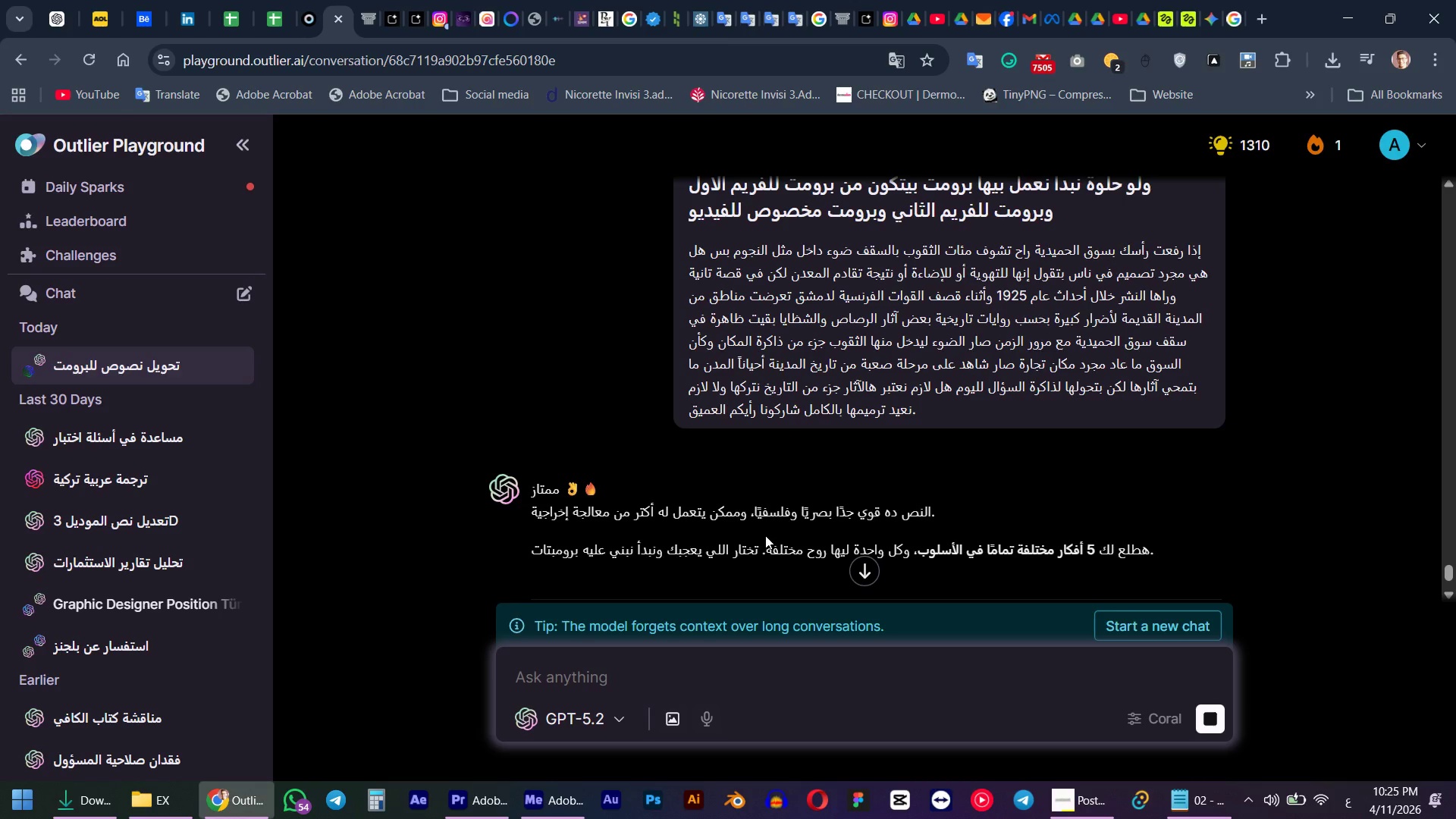 
scroll: coordinate [765, 535], scroll_direction: up, amount: 2.0
 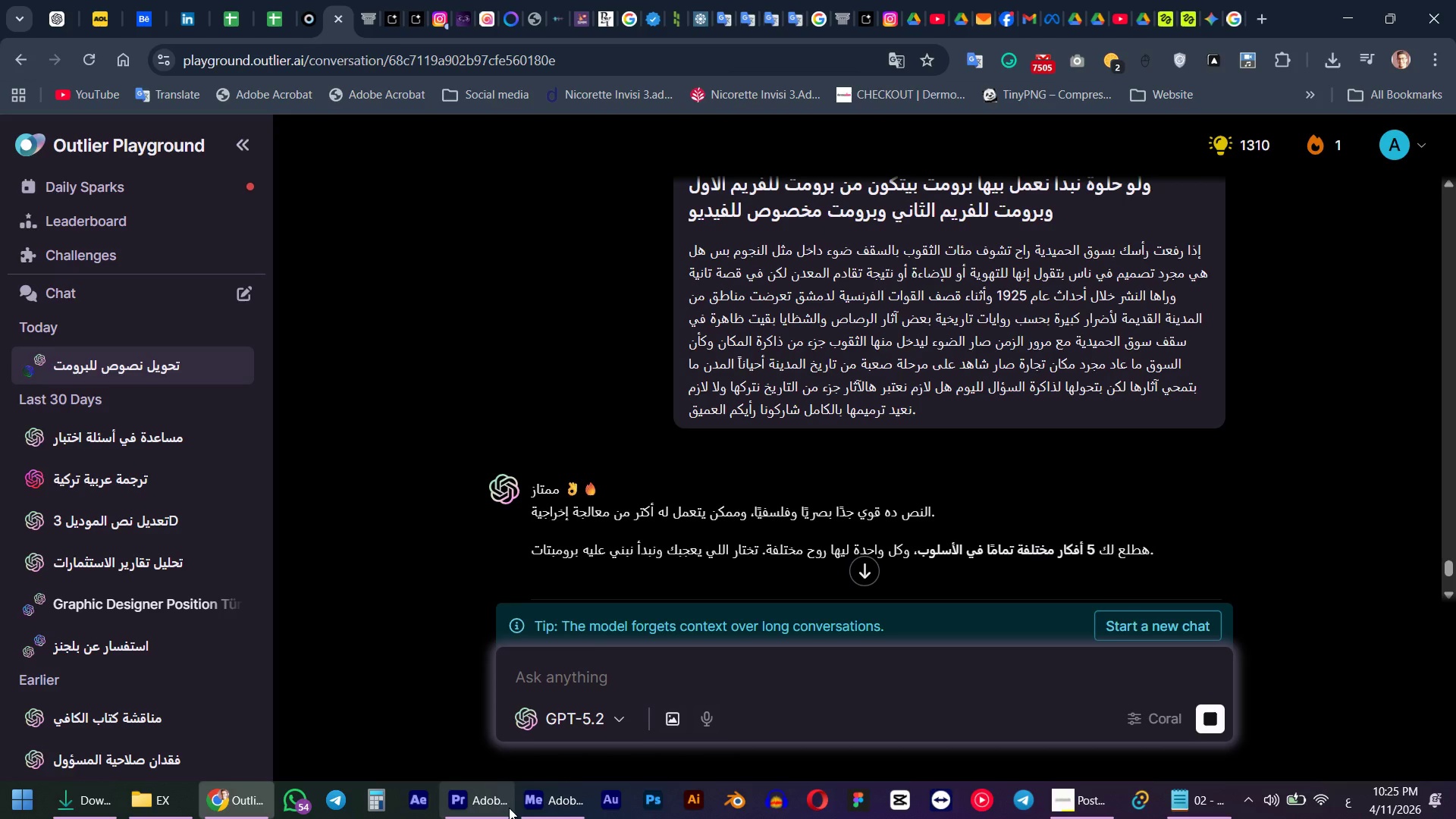 
left_click([509, 808])
 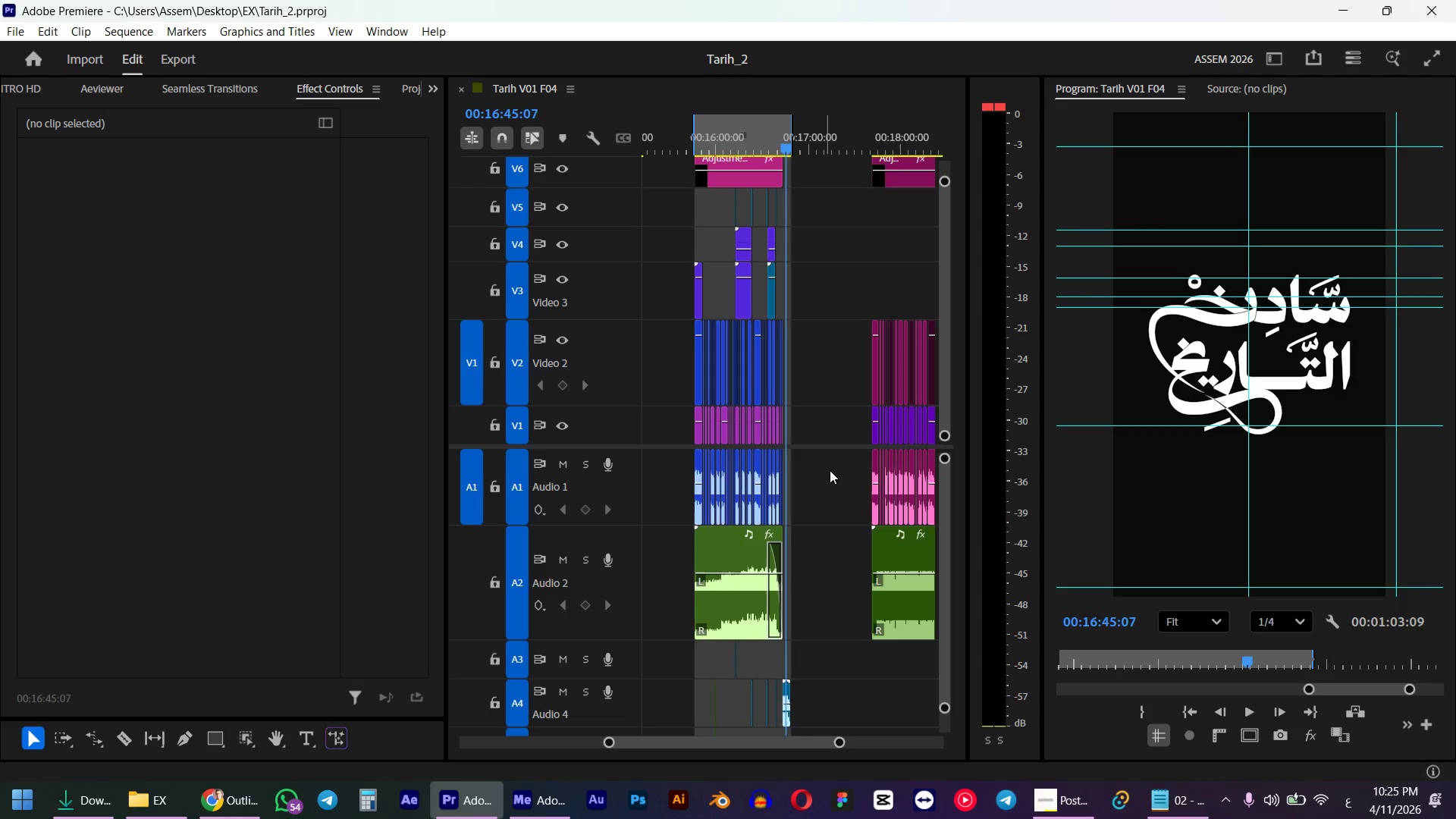 
scroll: coordinate [835, 458], scroll_direction: down, amount: 4.0
 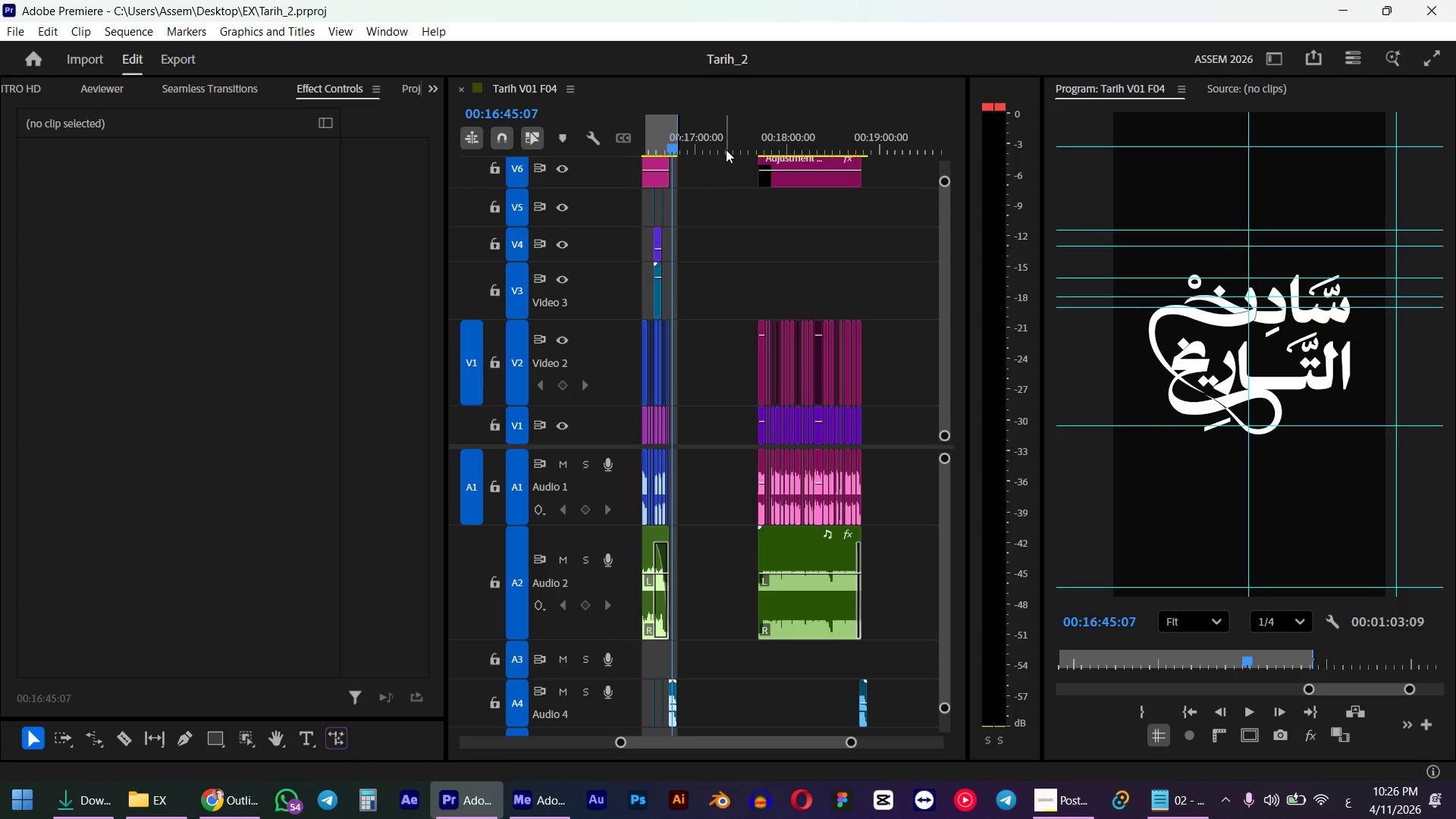 
left_click_drag(start_coordinate=[726, 142], to_coordinate=[755, 140])
 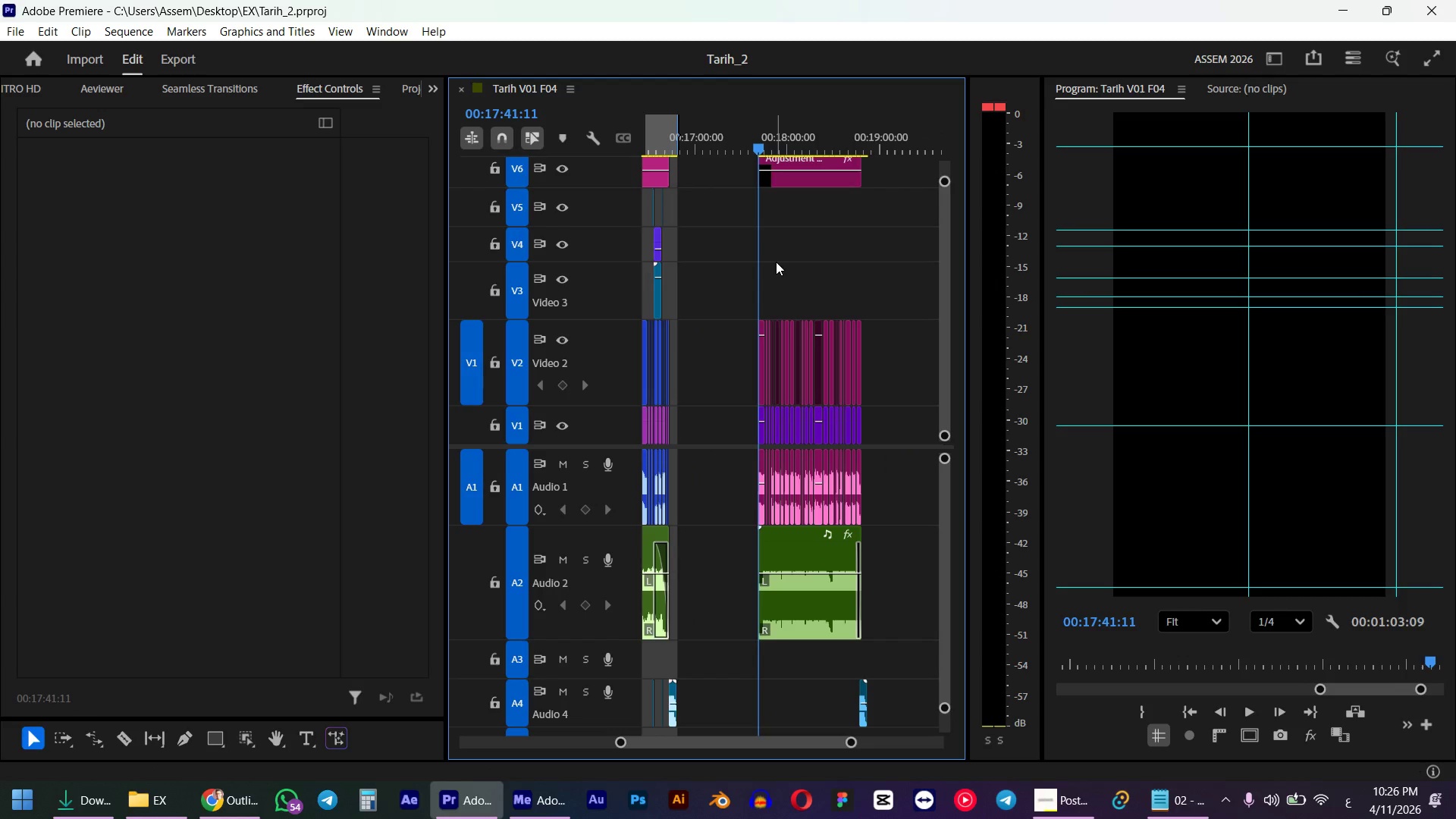 
hold_key(key=ShiftLeft, duration=0.58)
 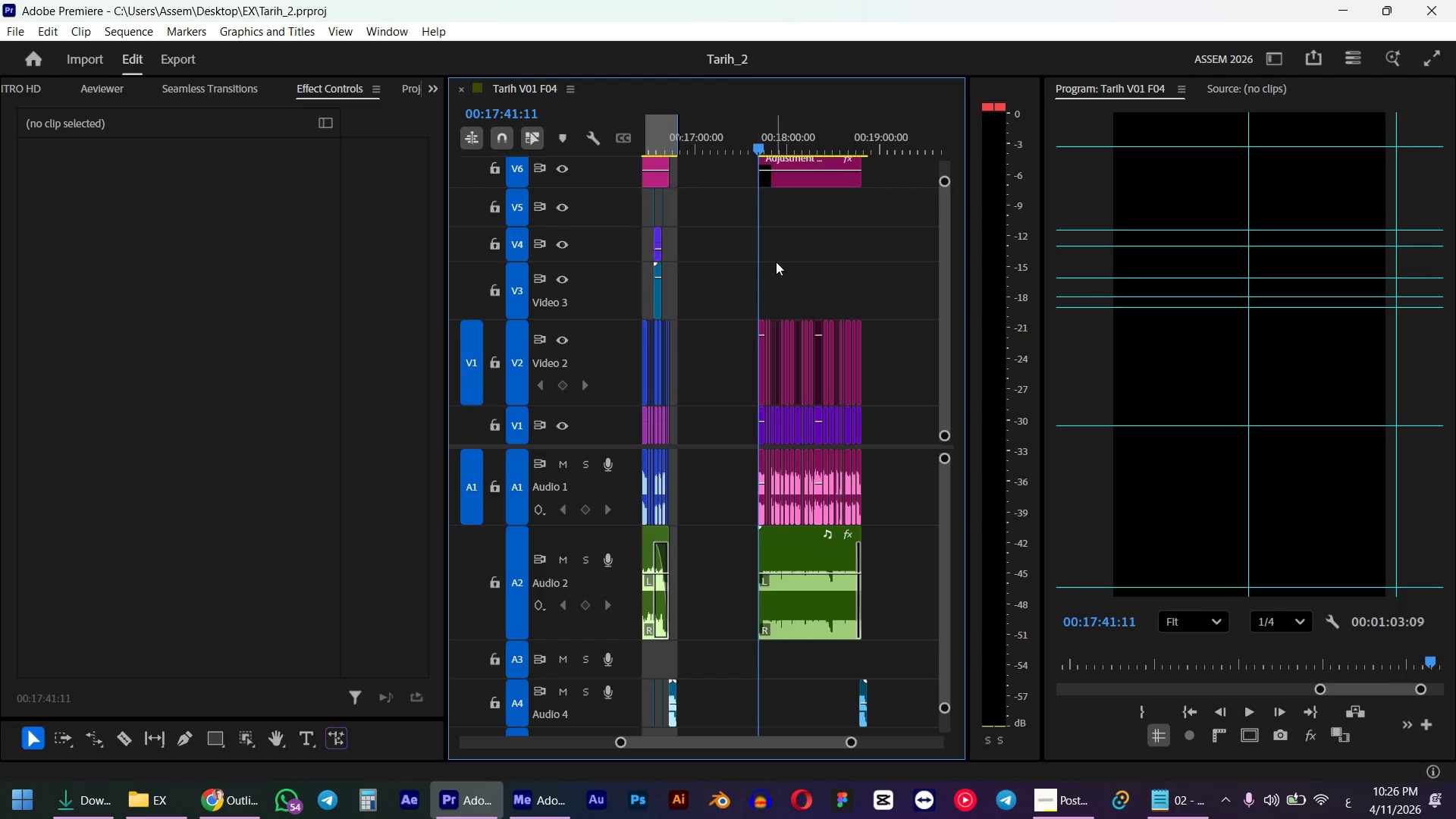 
key(Space)
 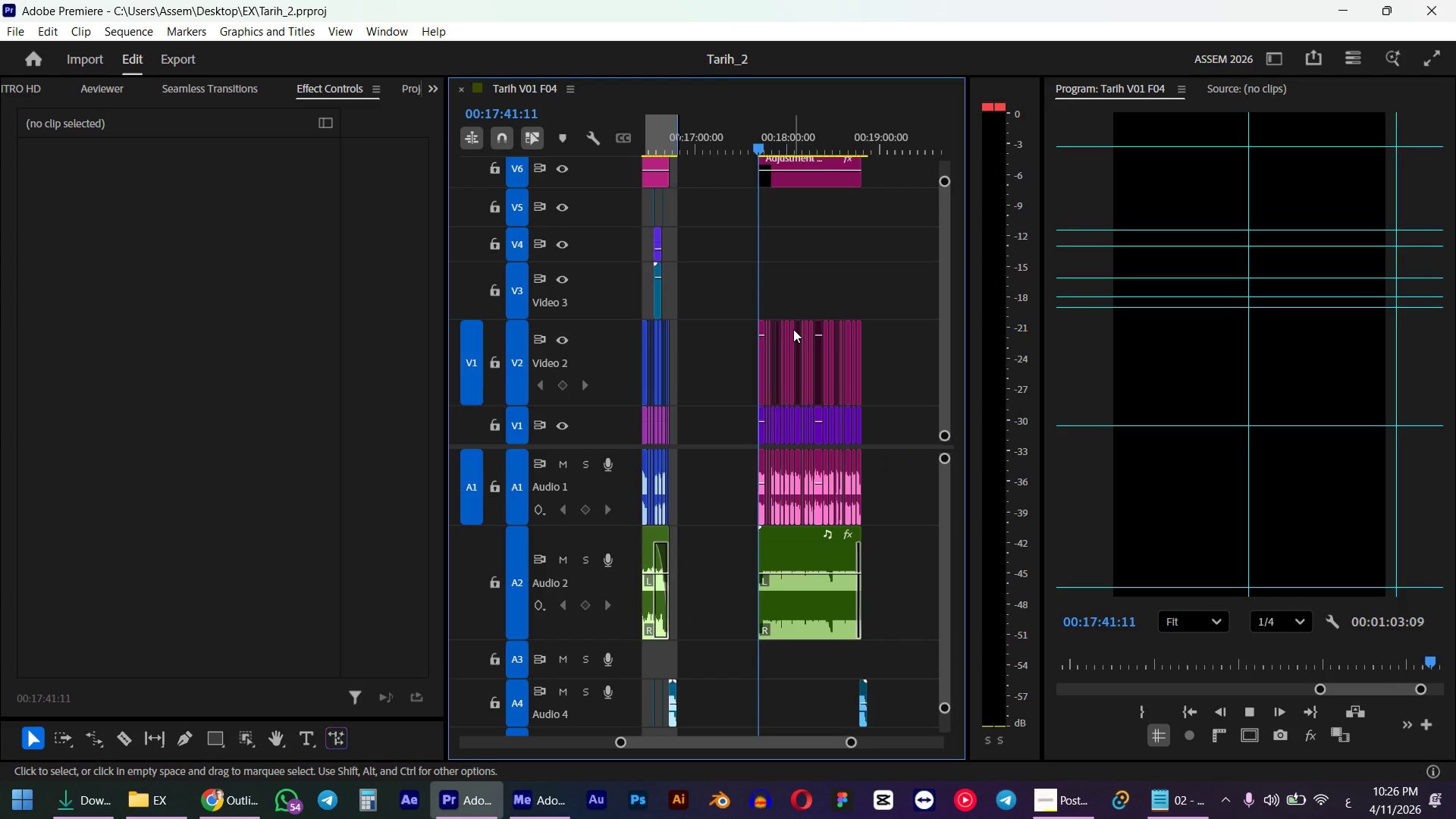 
mouse_move([822, 346])
 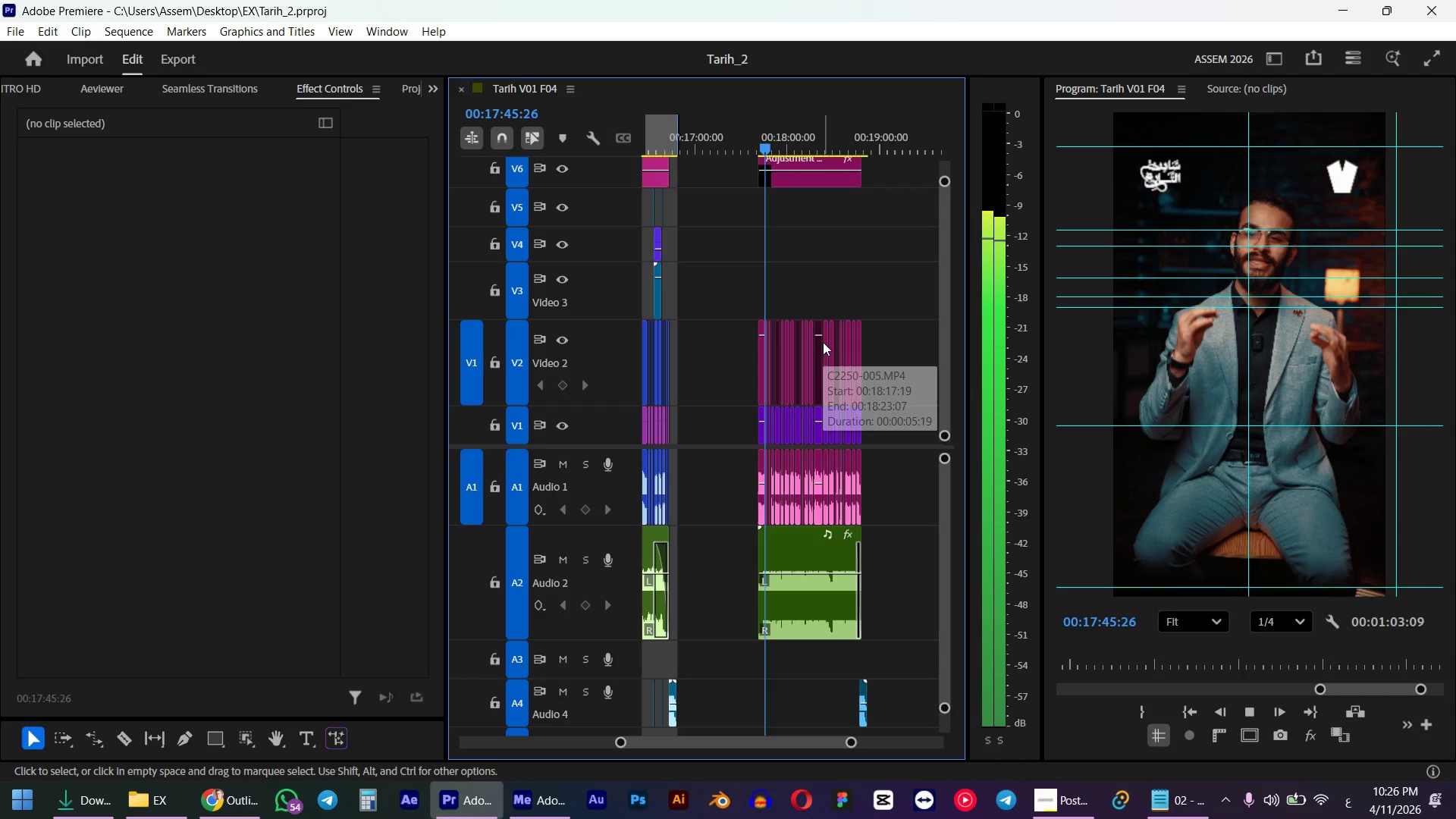 
key(Space)
 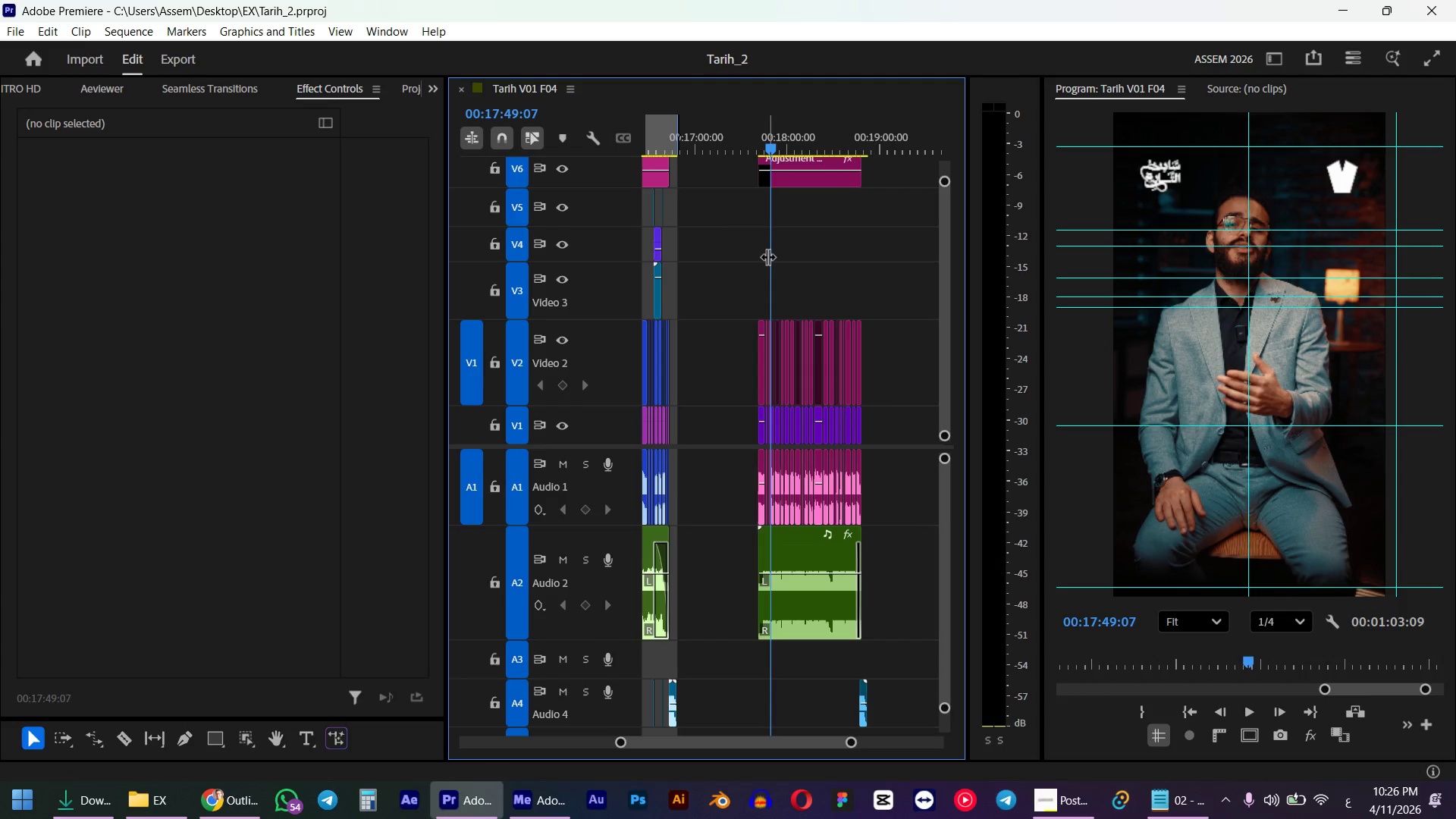 
hold_key(key=ControlLeft, duration=0.69)
hold_key(key=ControlLeft, duration=1.31)
scroll: coordinate [771, 206], scroll_direction: up, amount: 14.0
 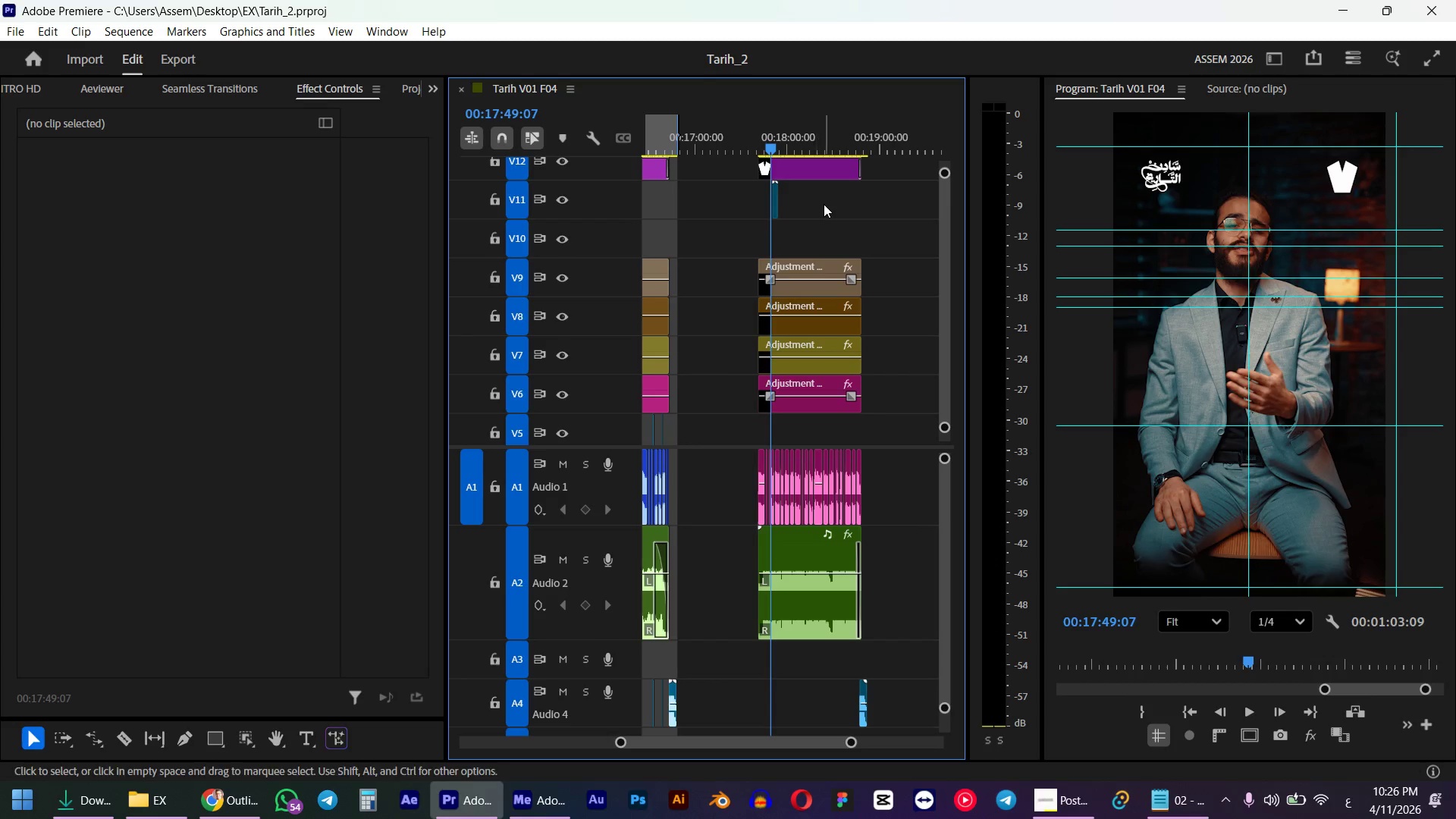 
left_click([824, 204])
 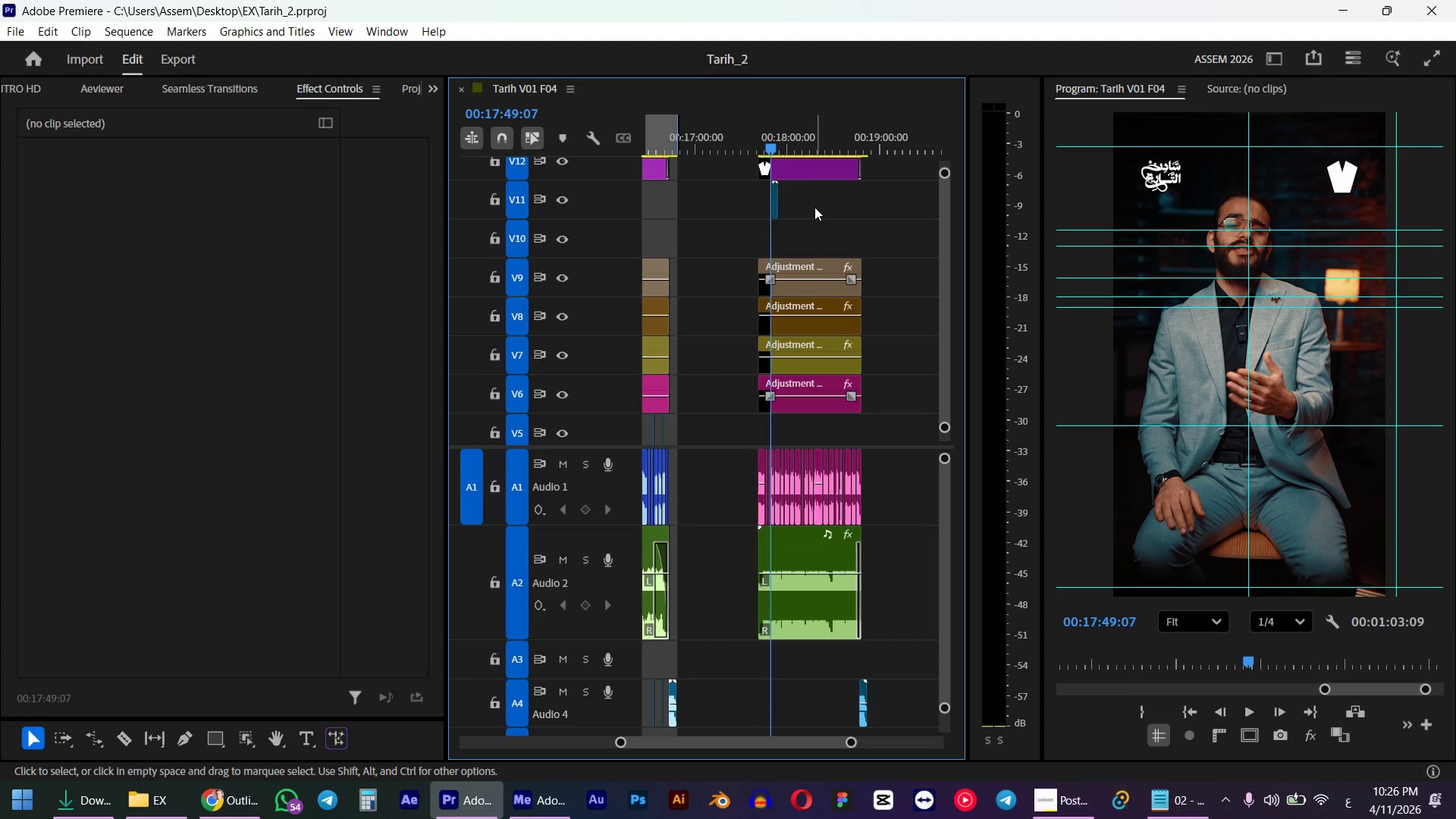 
hold_key(key=ControlLeft, duration=0.42)
 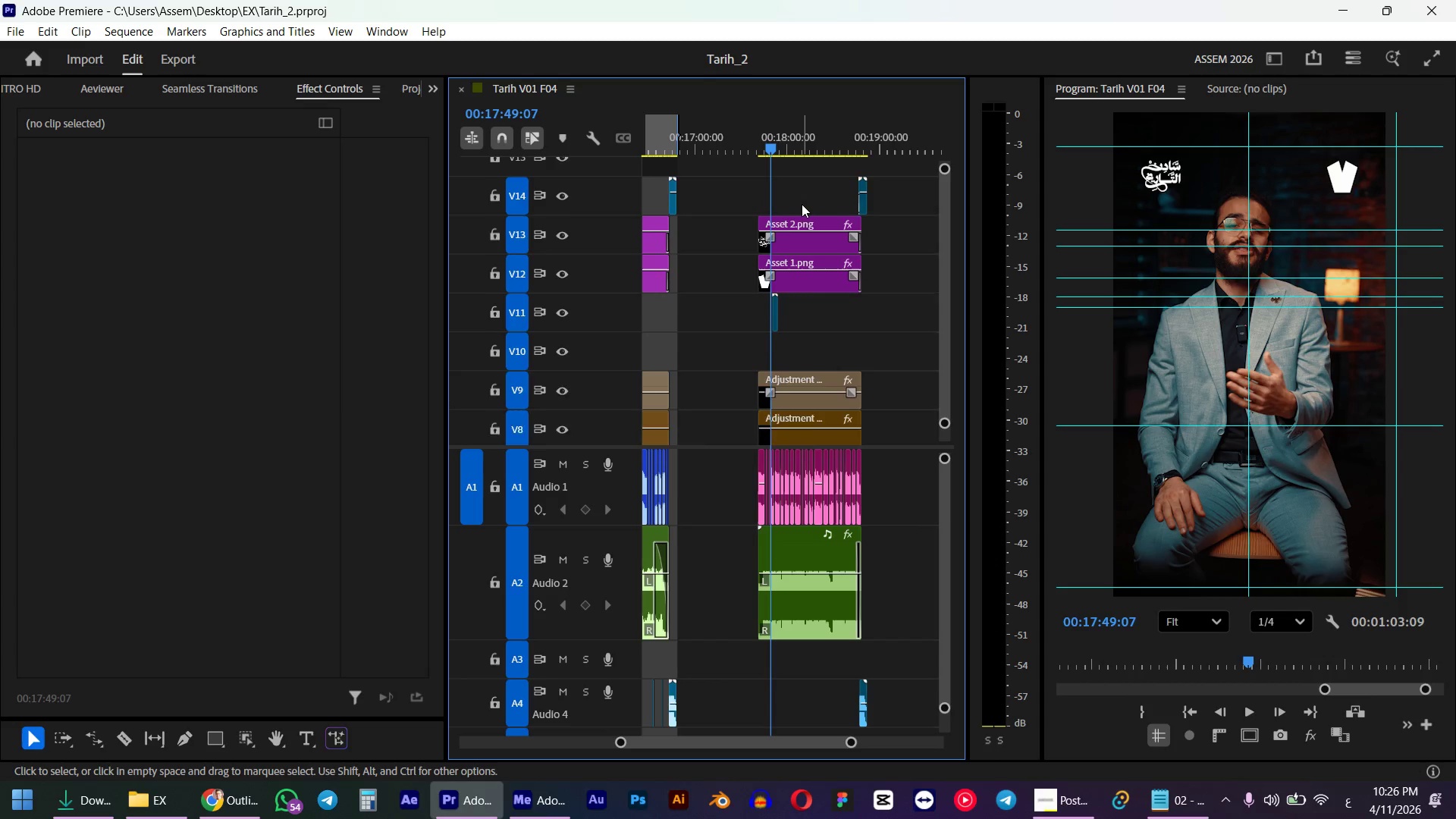 
hold_key(key=ControlLeft, duration=0.52)
 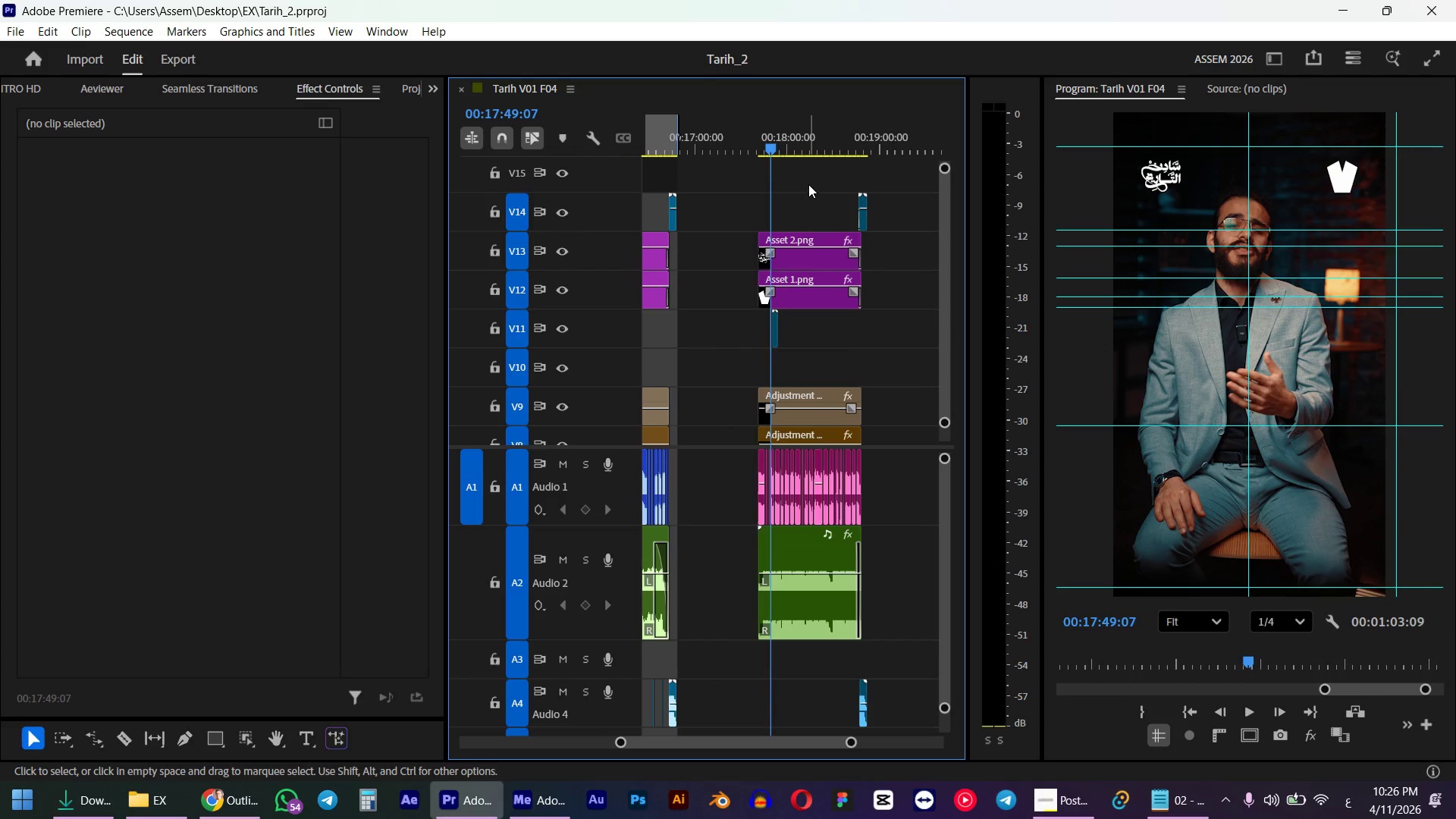 
scroll: coordinate [814, 207], scroll_direction: up, amount: 4.0
 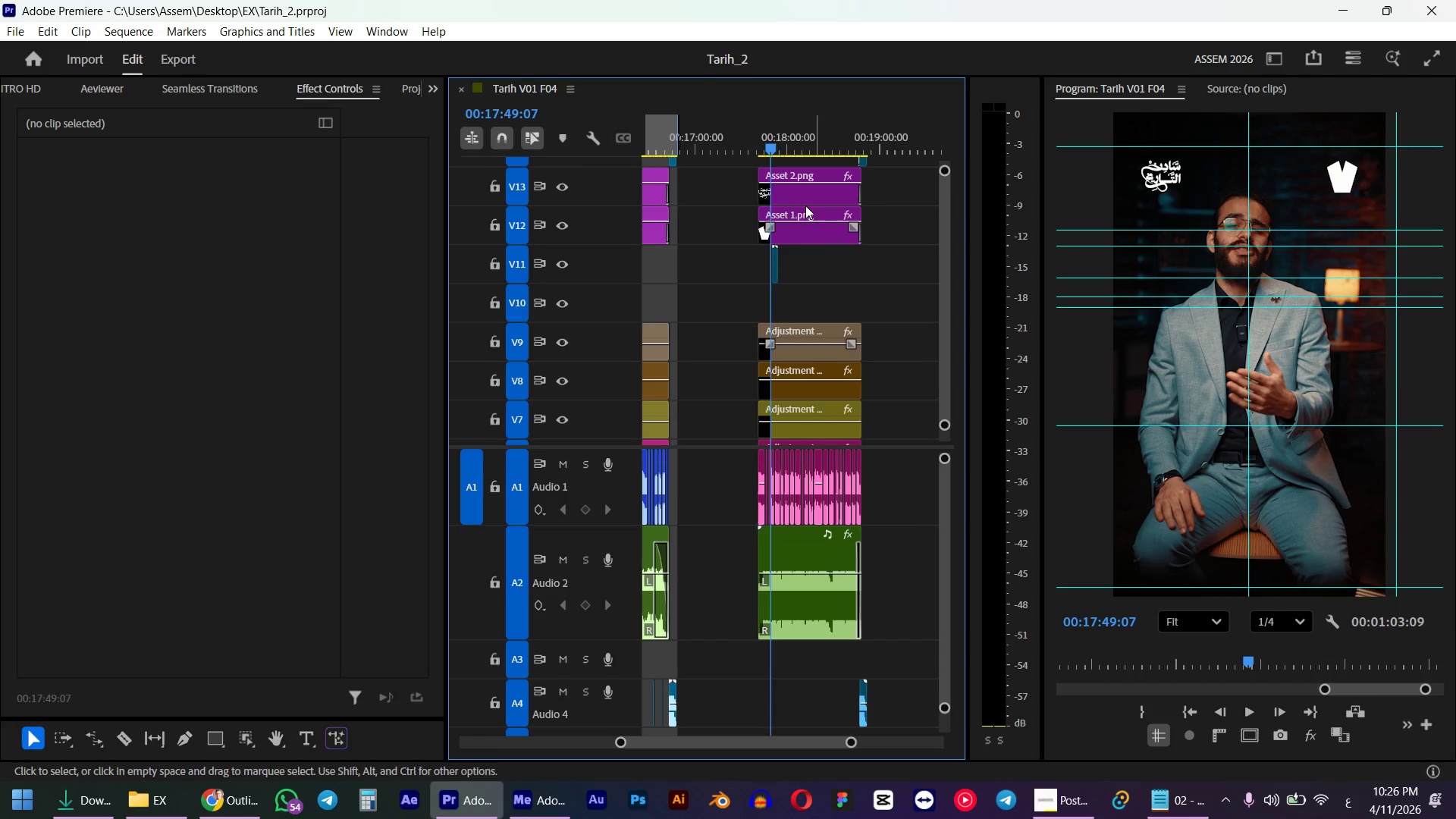 
key(Control+ControlLeft)
 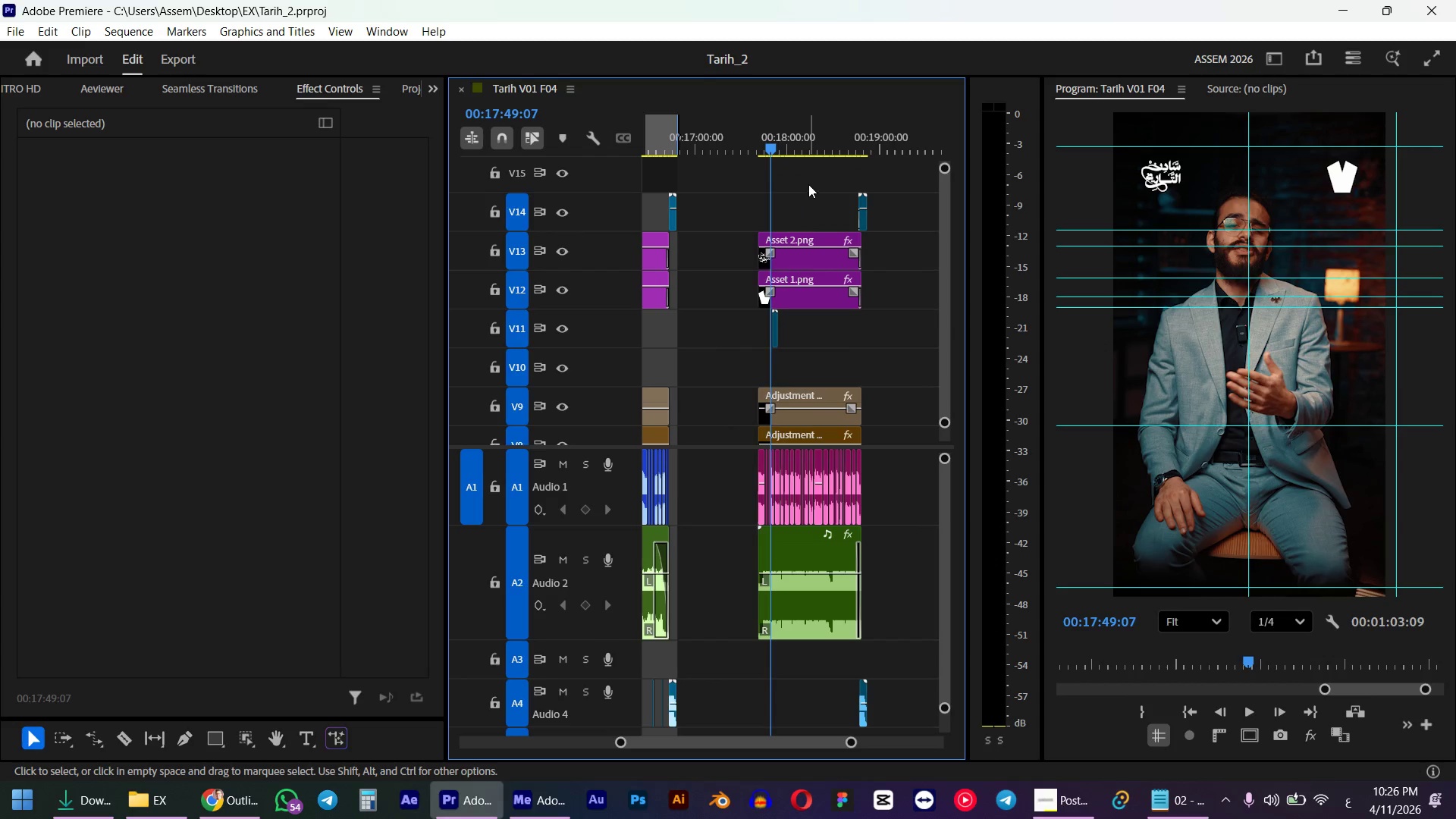 
scroll: coordinate [802, 204], scroll_direction: up, amount: 4.0
 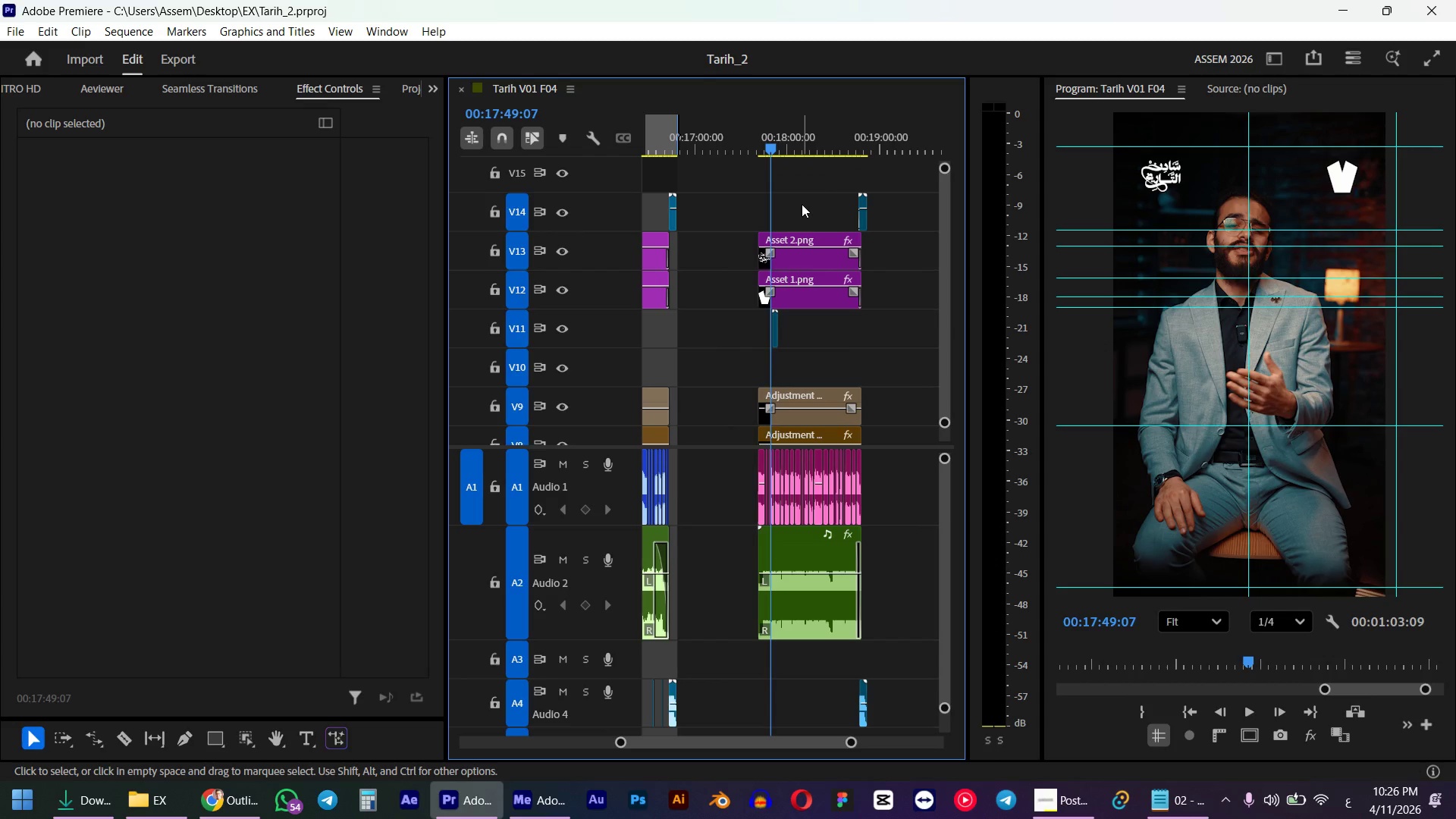 
left_click_drag(start_coordinate=[808, 184], to_coordinate=[718, 231])
 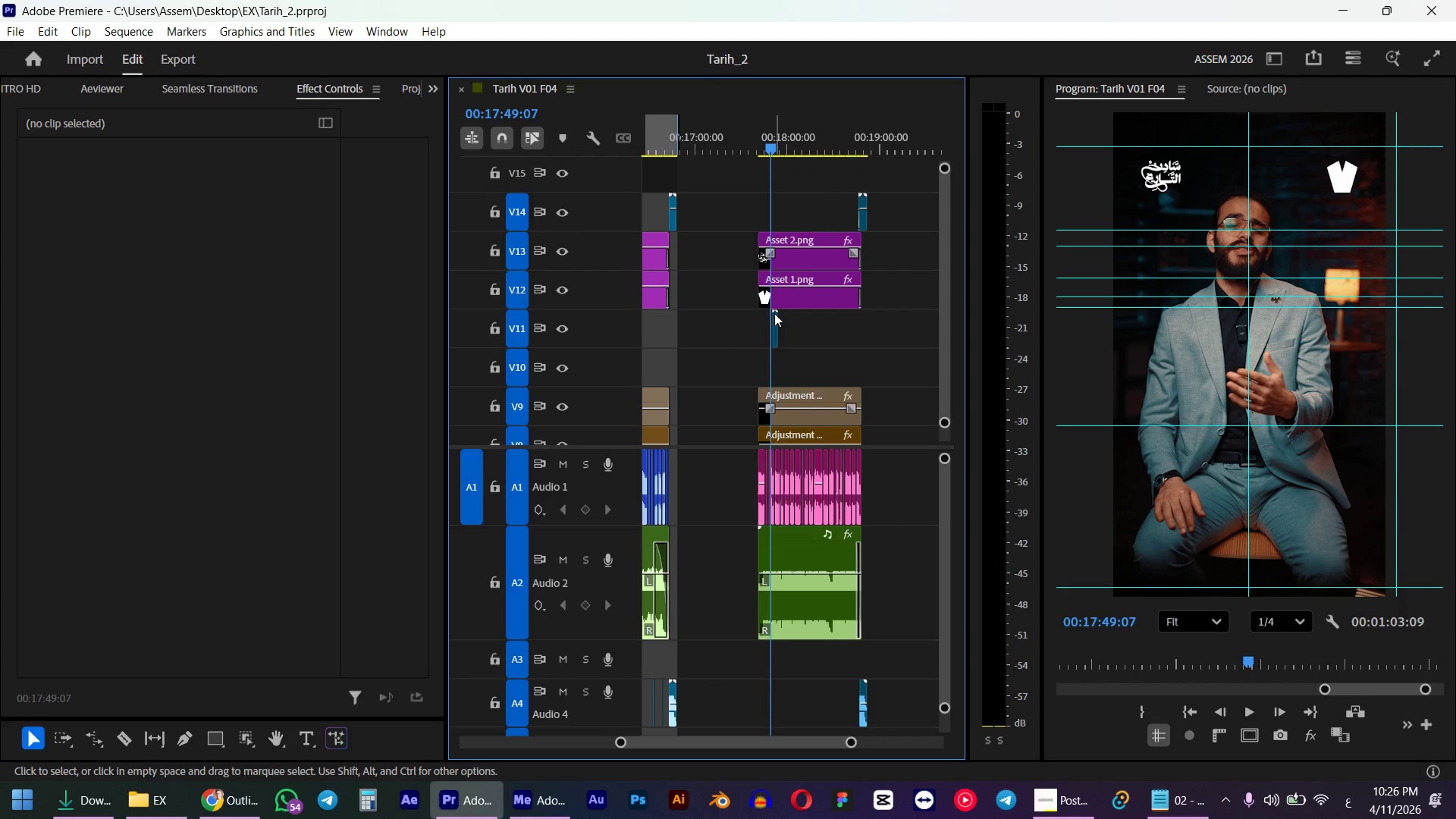 
hold_key(key=AltLeft, duration=0.84)
scroll: coordinate [772, 293], scroll_direction: up, amount: 10.0
 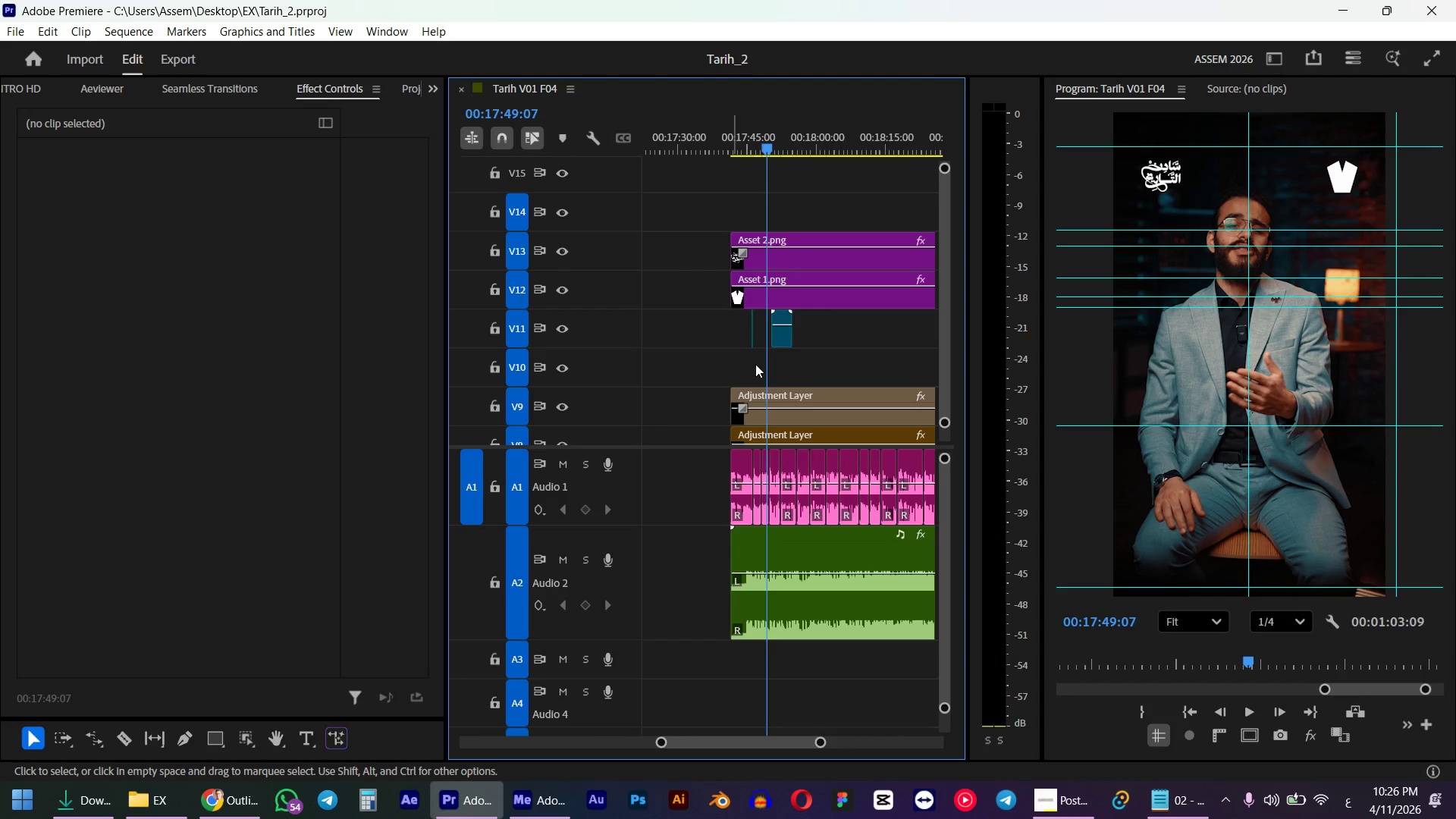 
left_click_drag(start_coordinate=[755, 362], to_coordinate=[715, 331])
 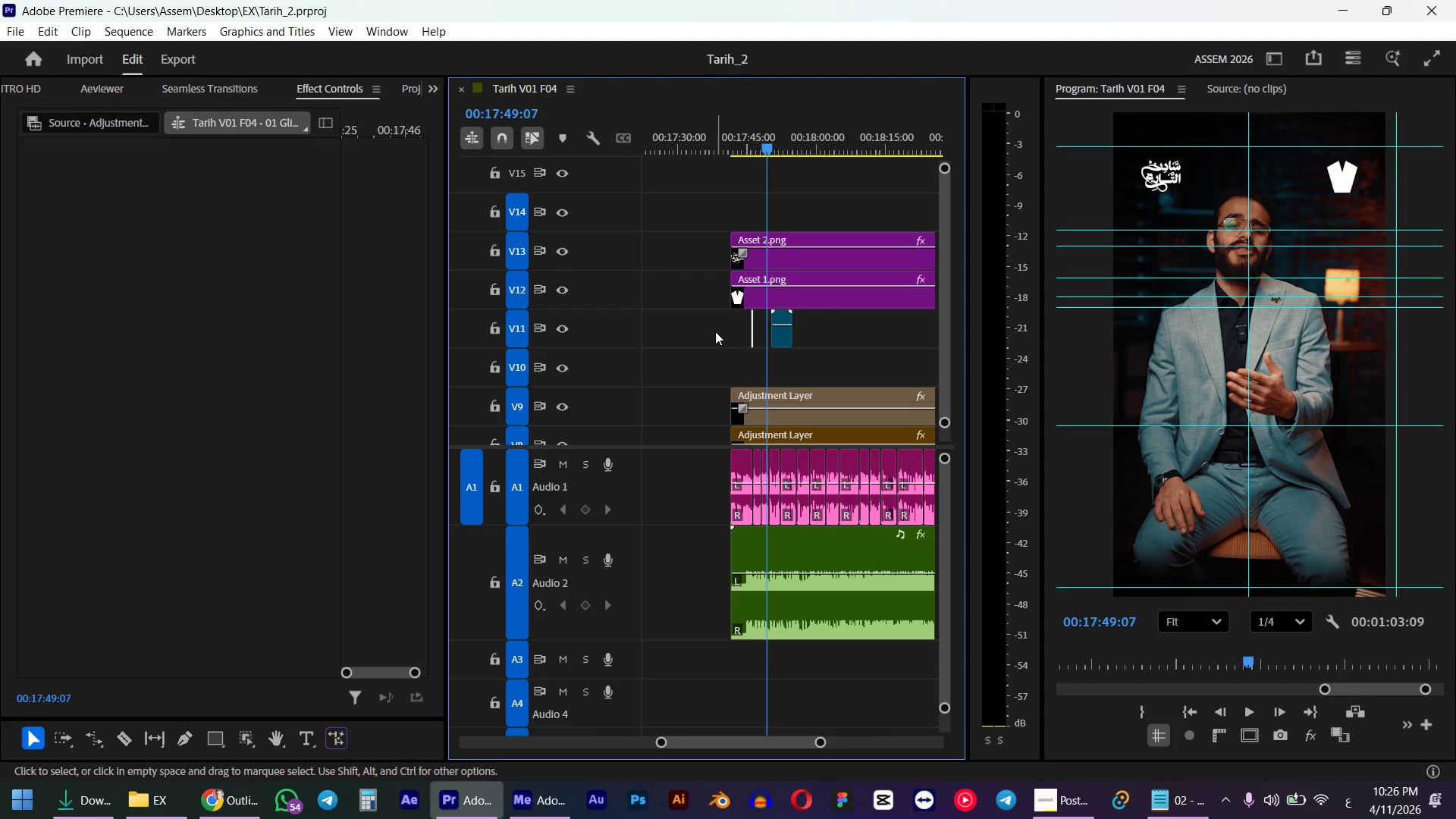 
key(Delete)
 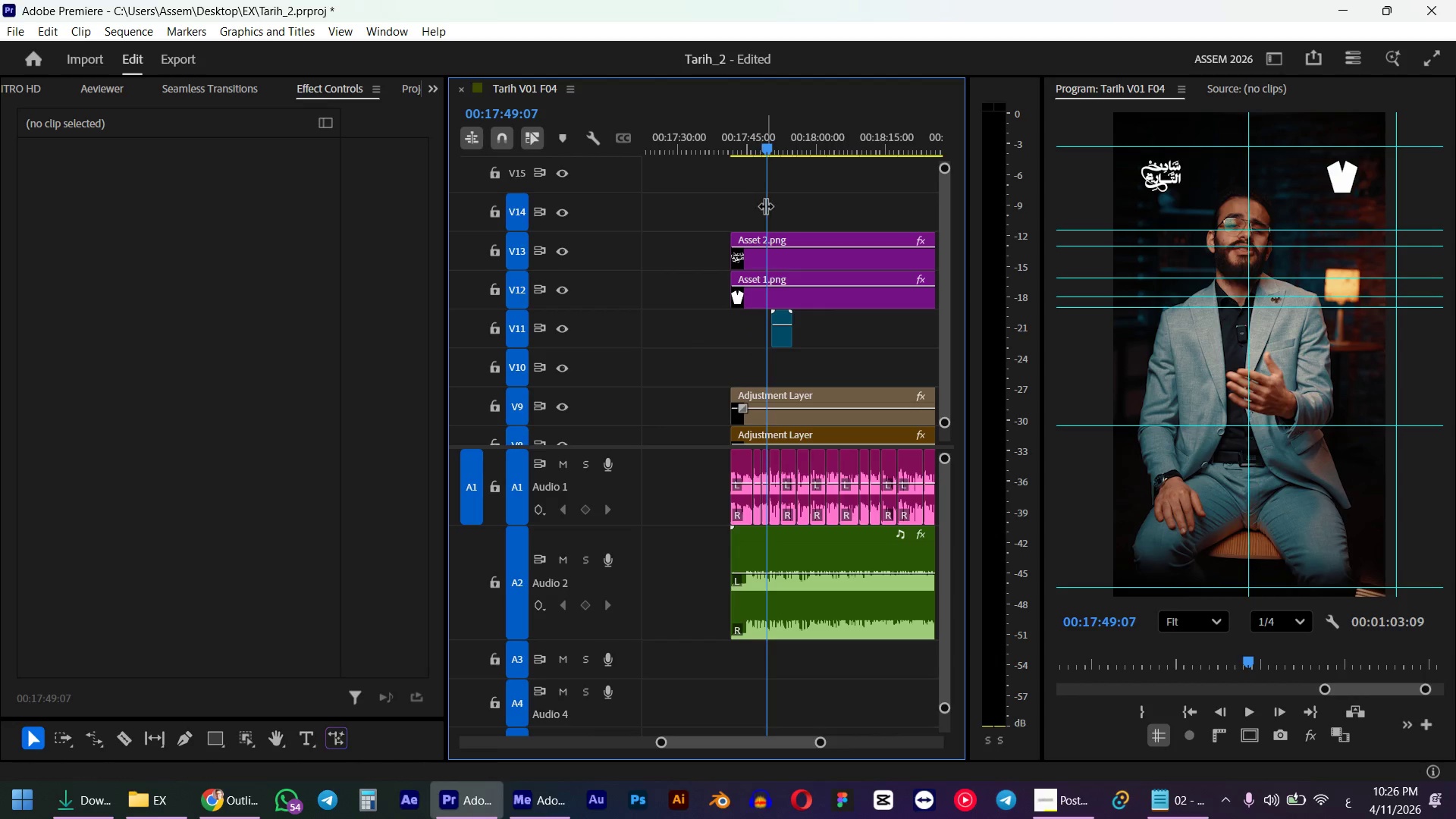 
key(Space)
 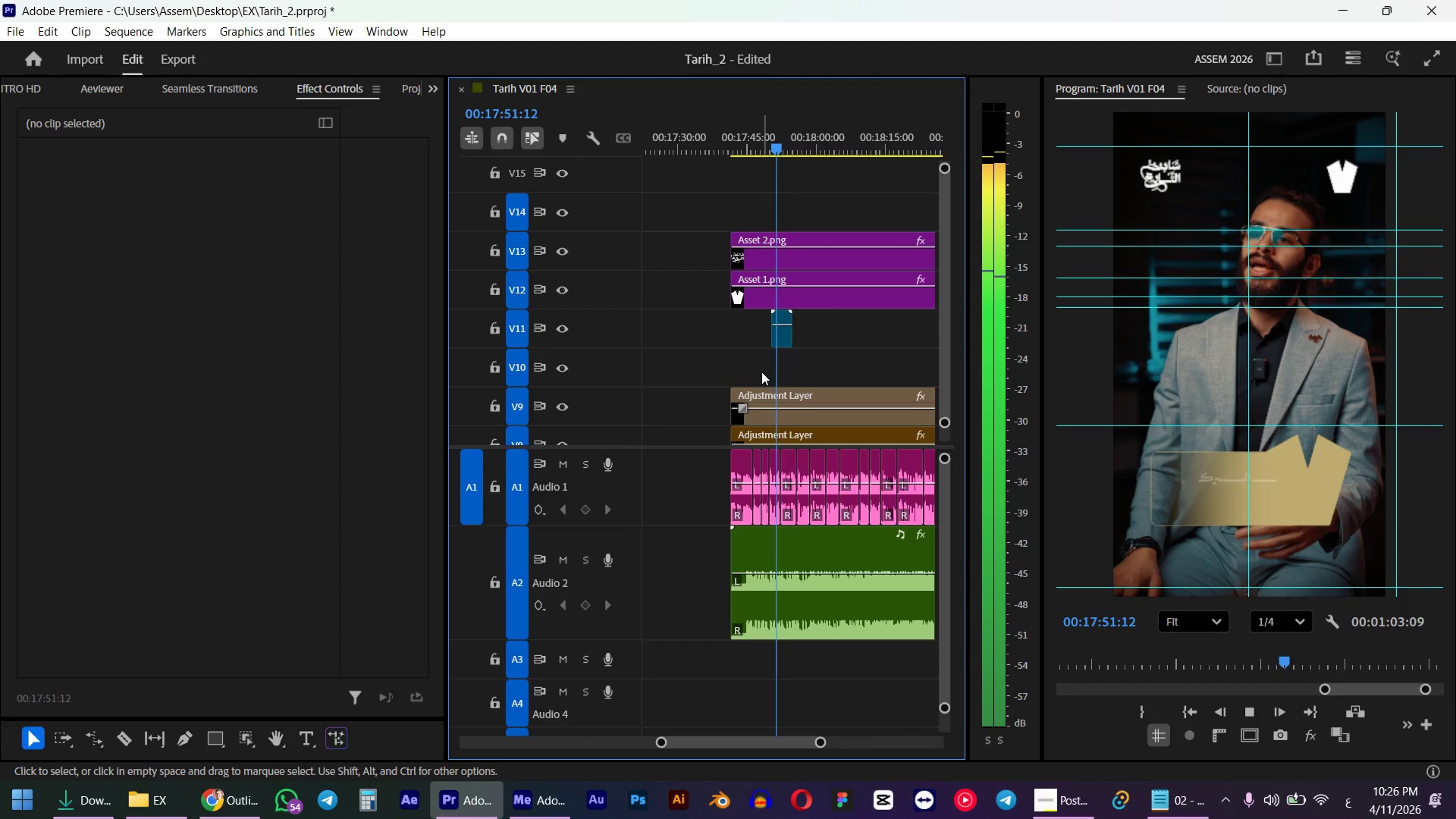 
wait(5.86)
 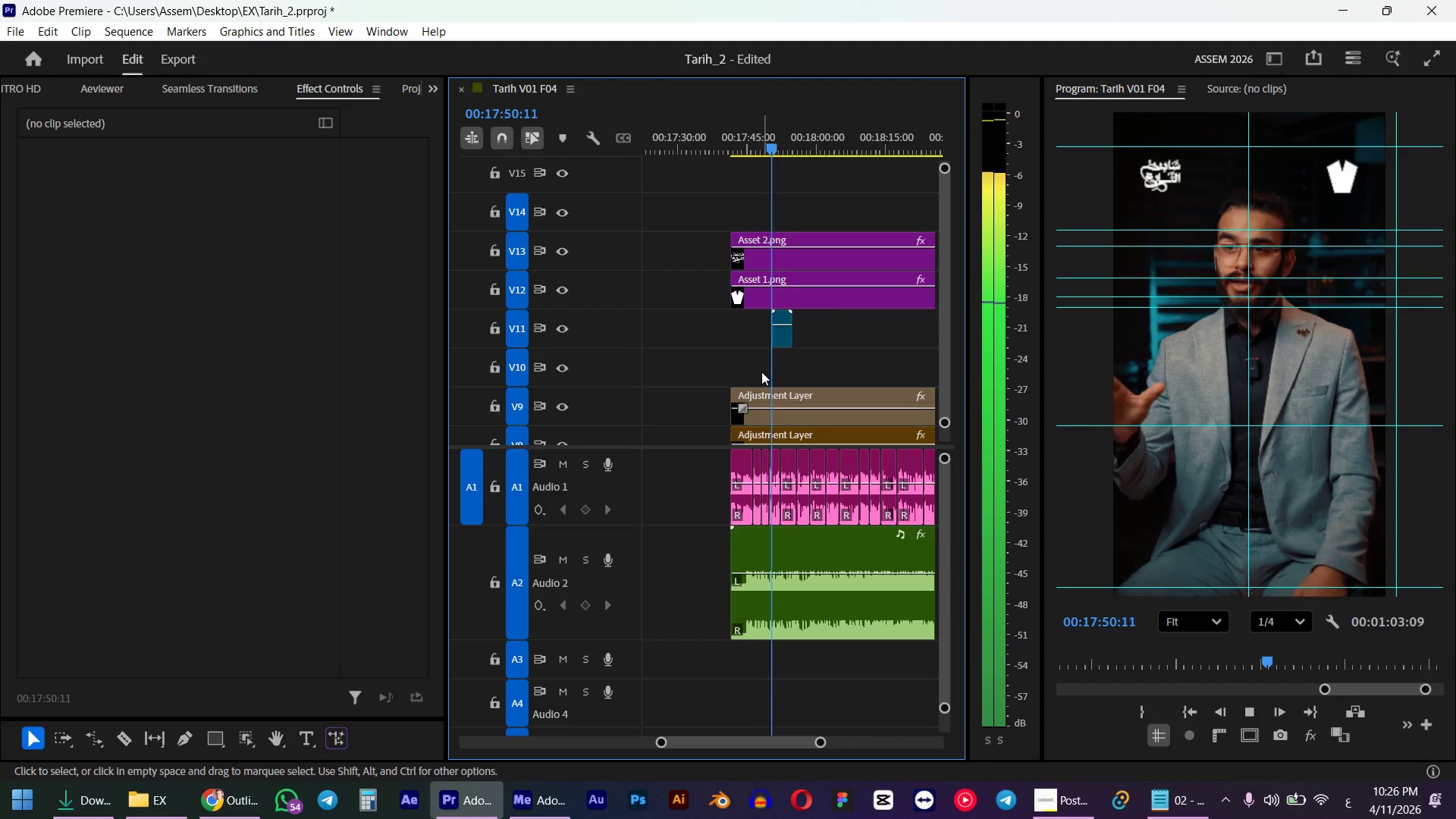 
key(Space)
 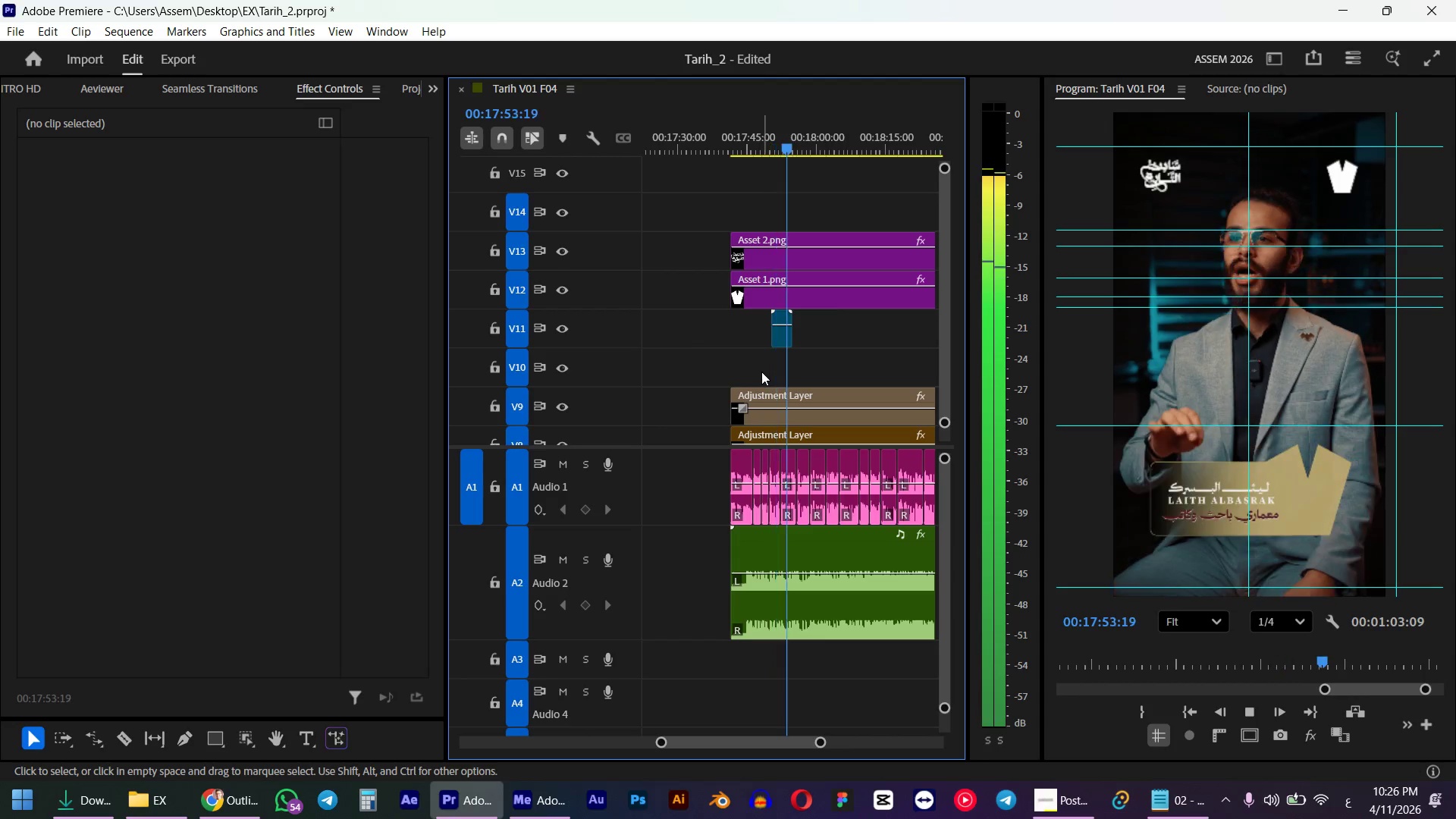 
key(Control+S)
 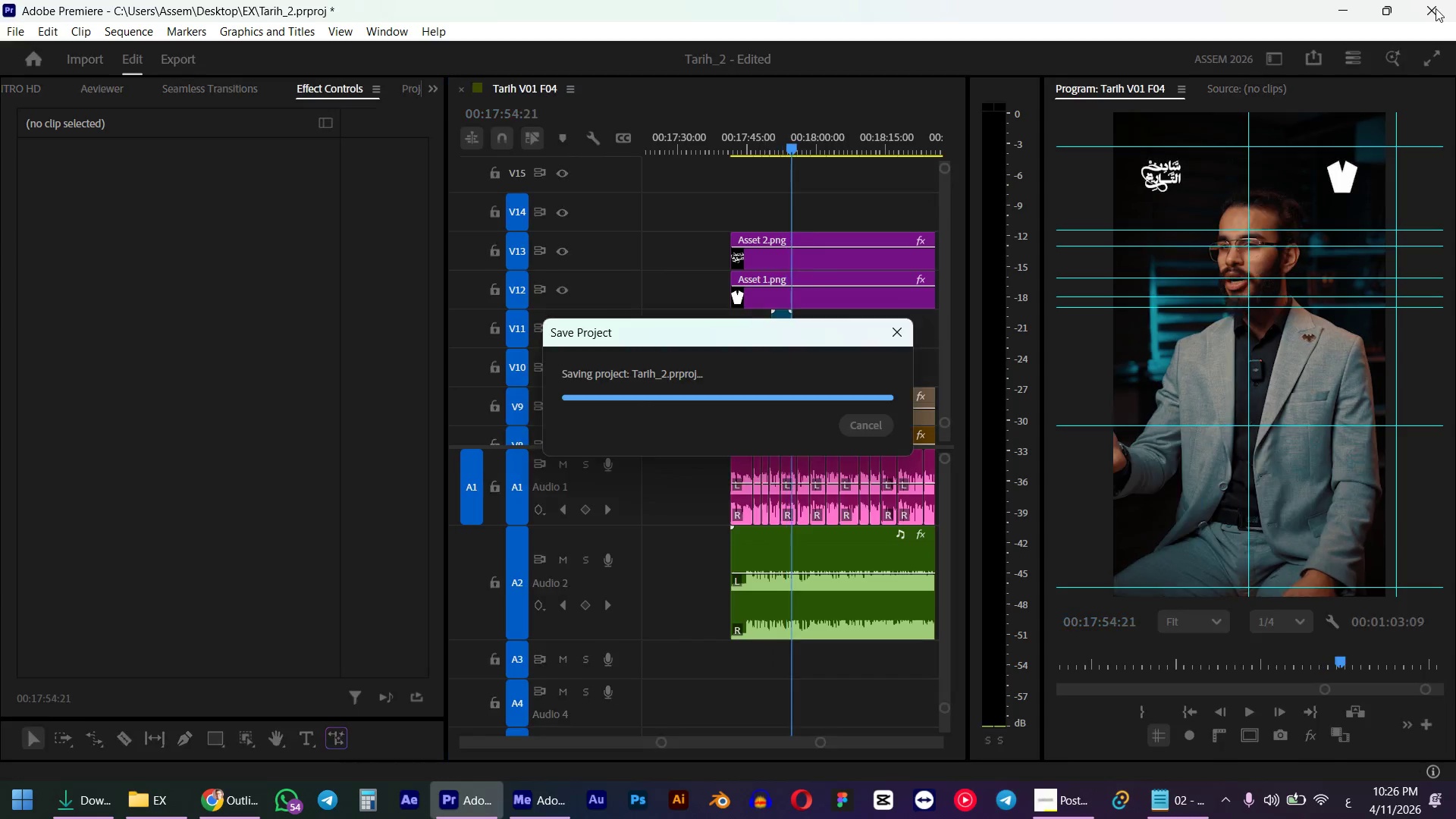 
left_click([1436, 8])
 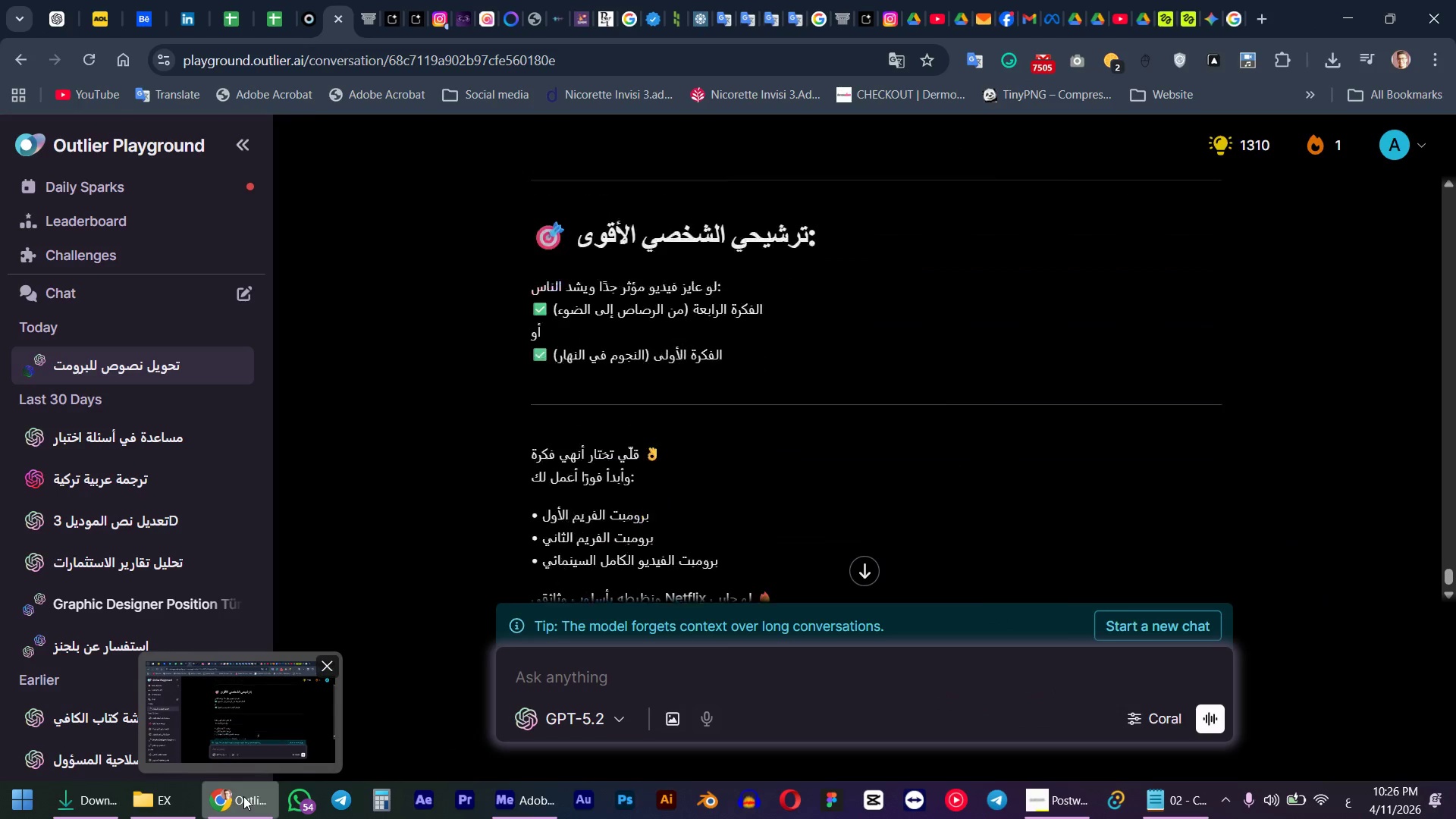 
left_click([243, 796])
 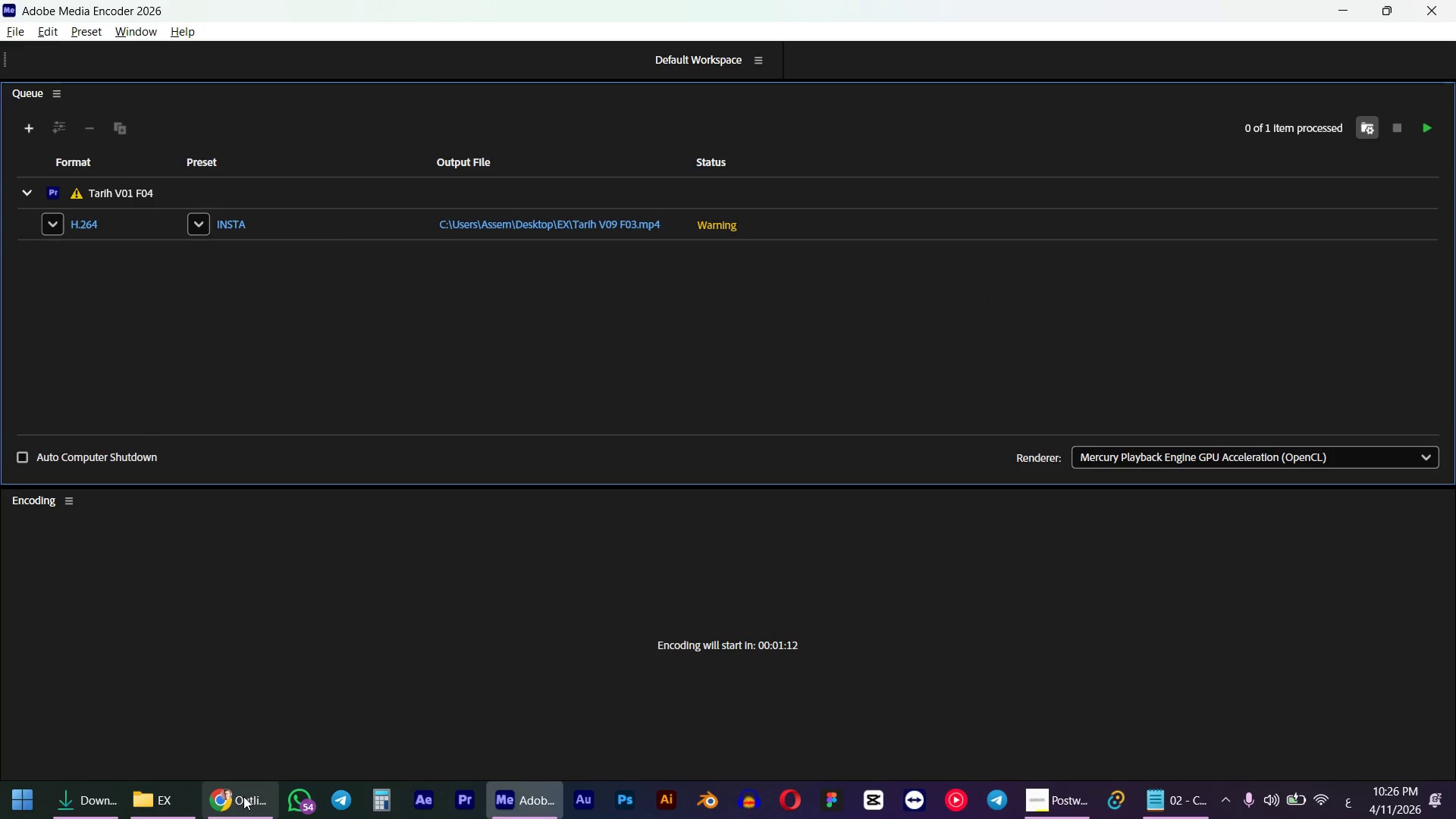 
left_click([243, 796])
 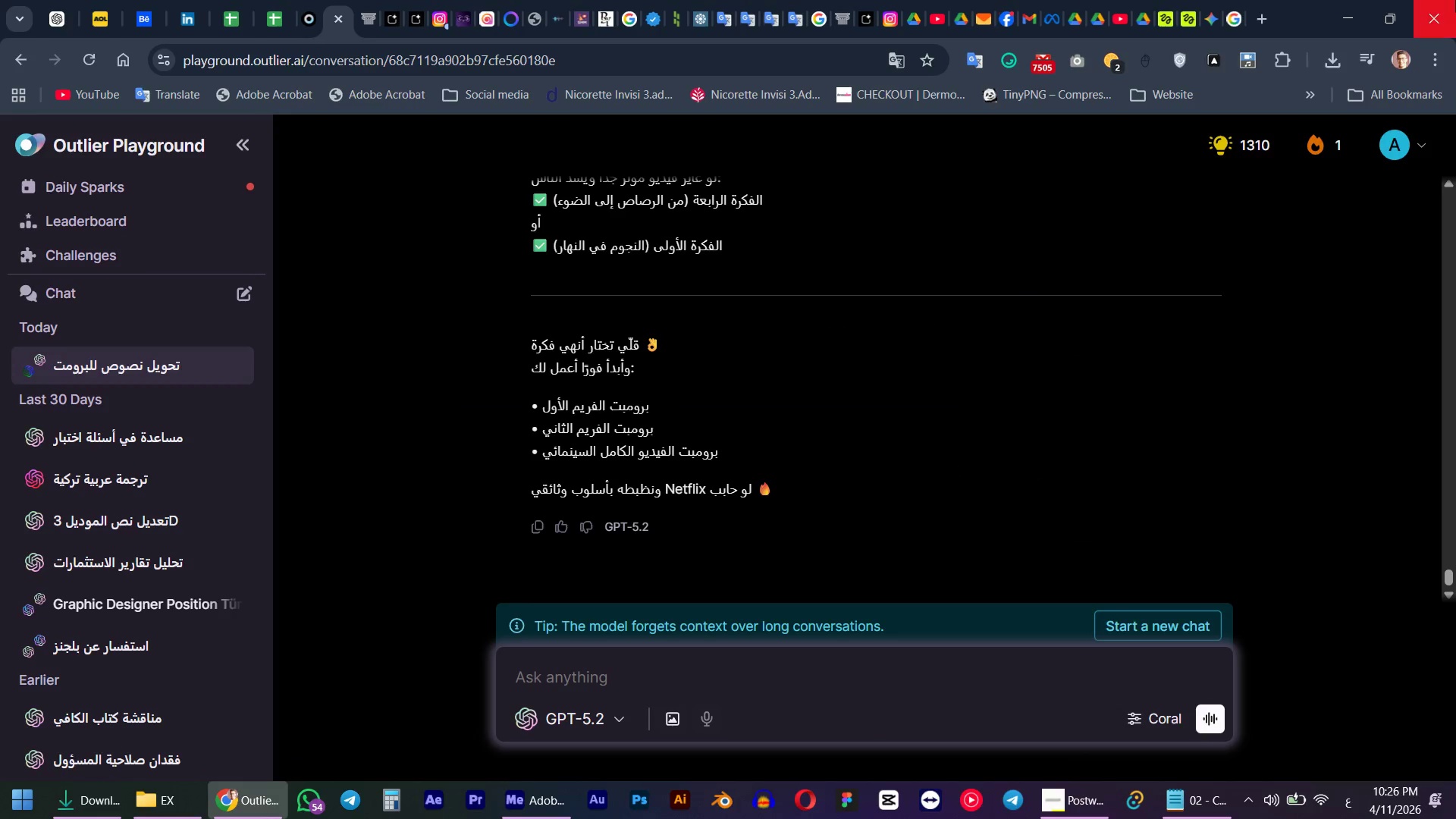 
left_click([1455, 0])
 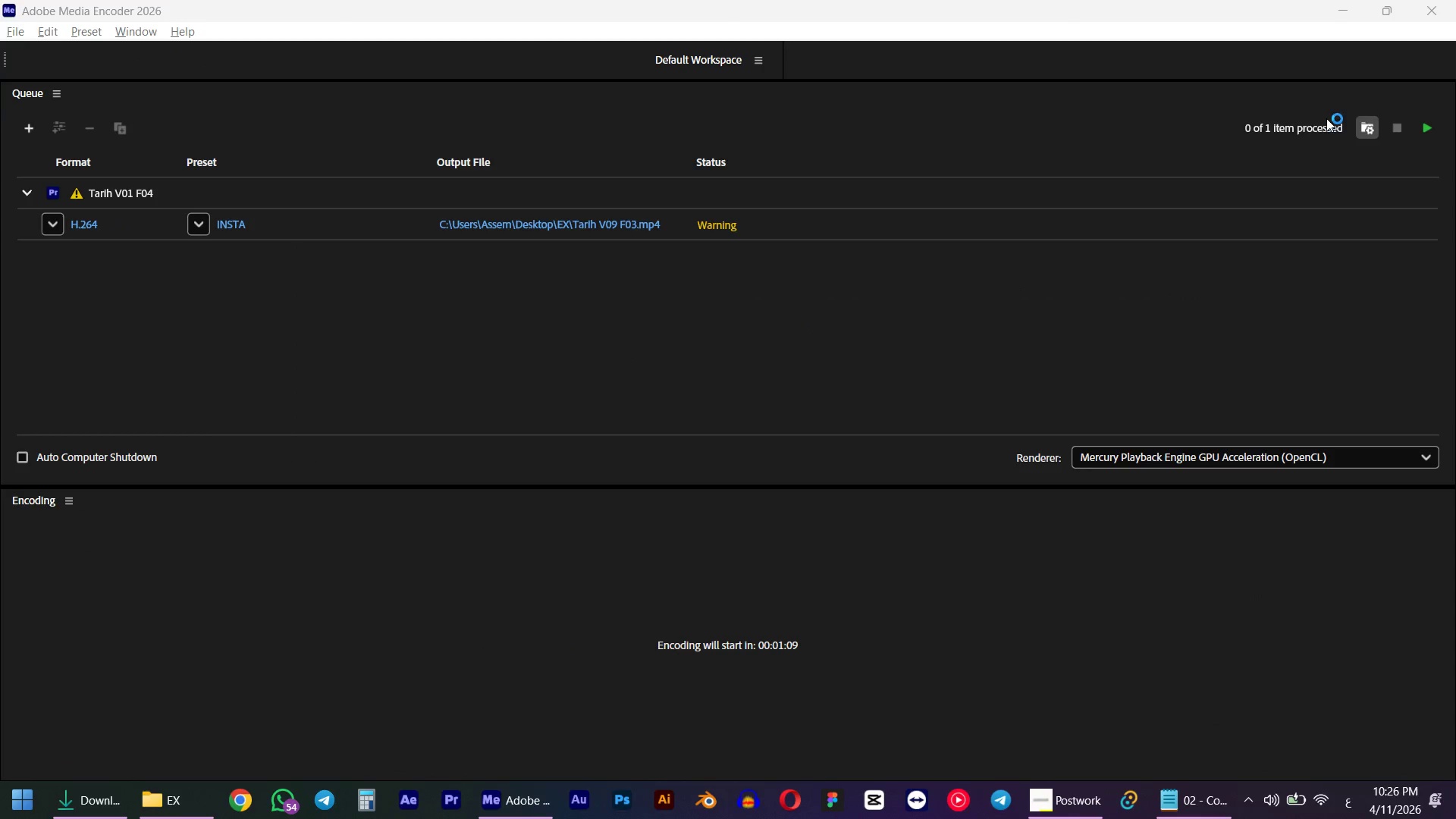 
left_click([1417, 118])
 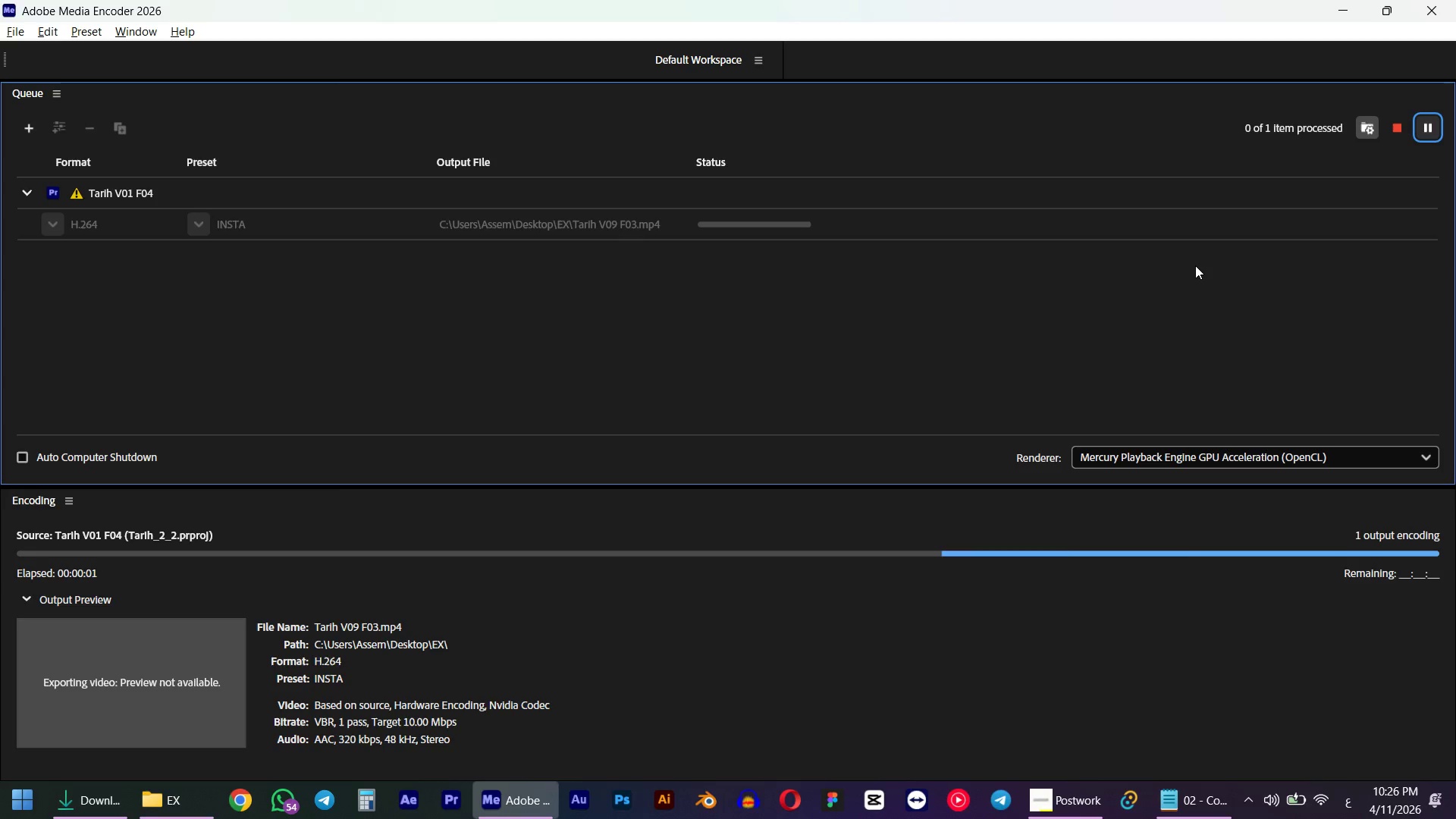 
left_click([1204, 807])
 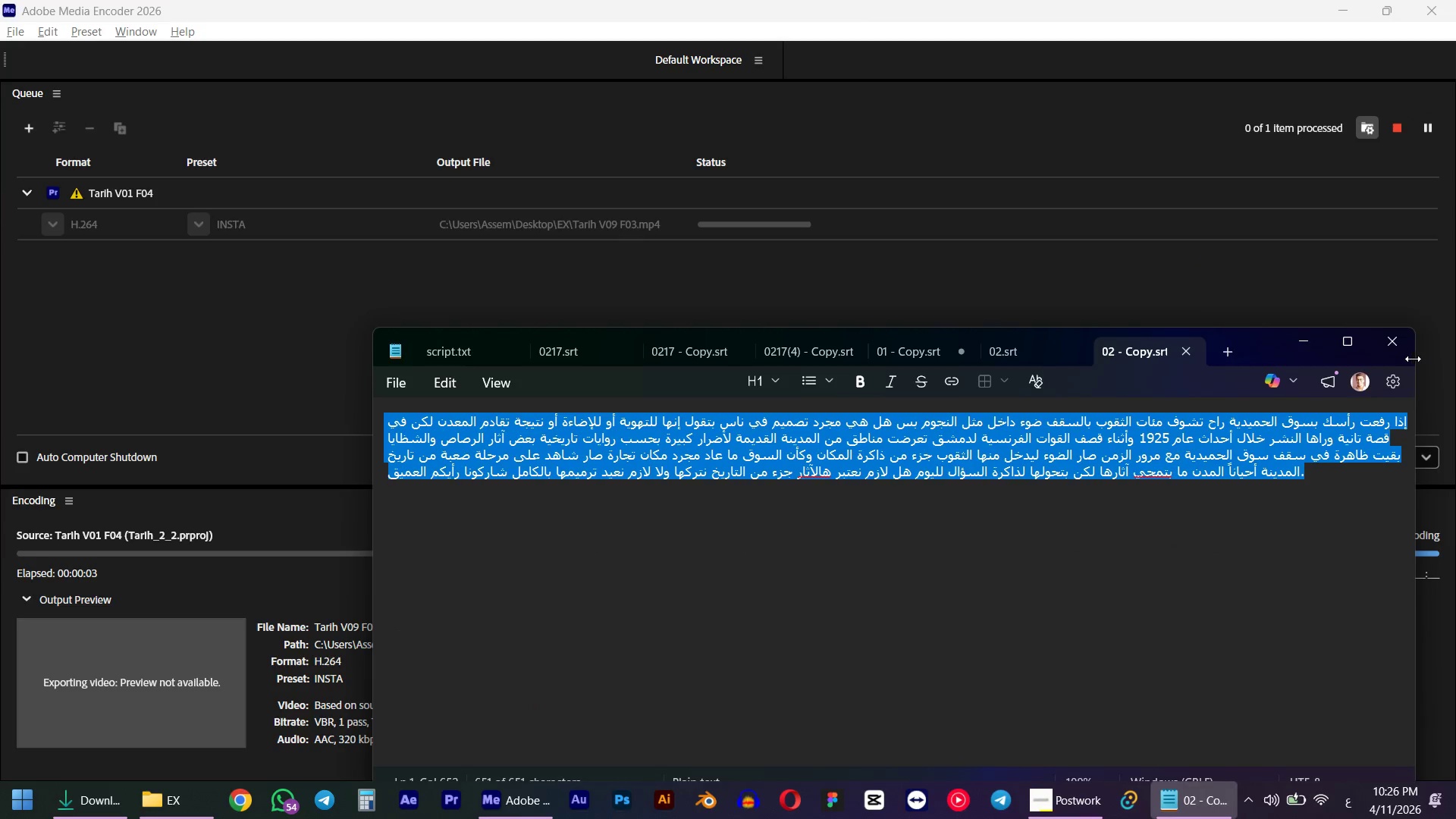 
left_click([1392, 350])
 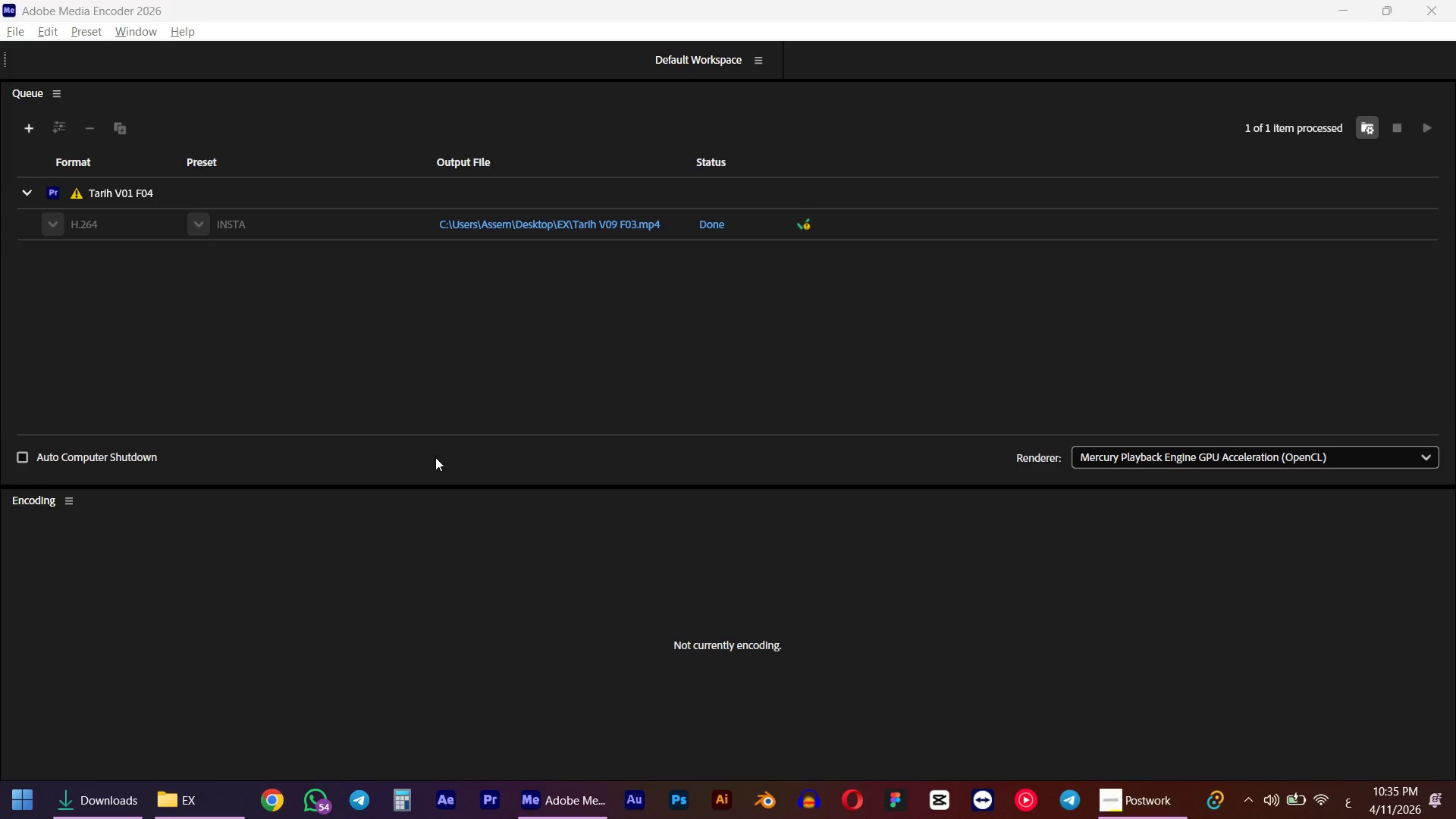 
wait(561.38)
 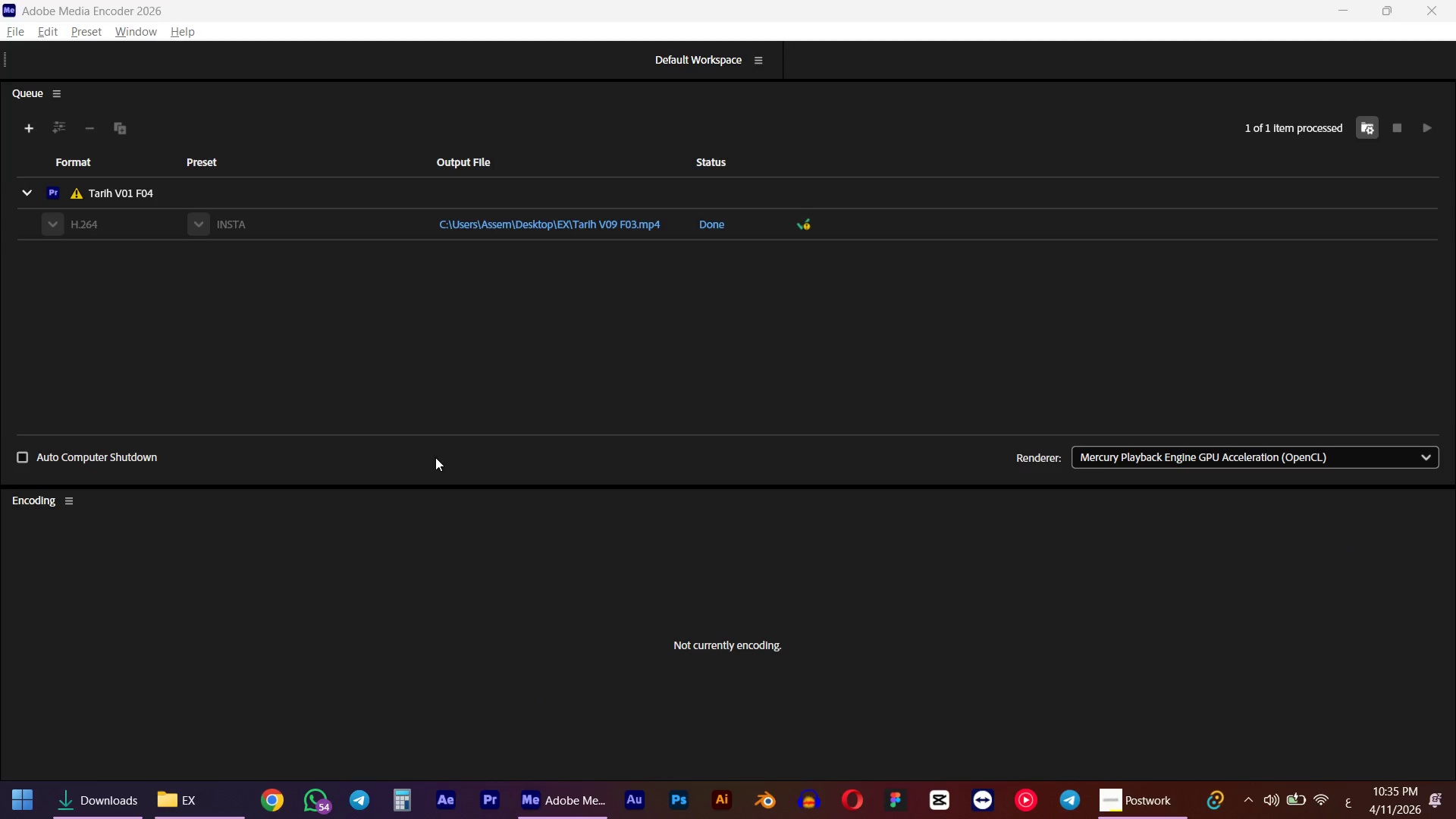 
left_click([1455, 0])
 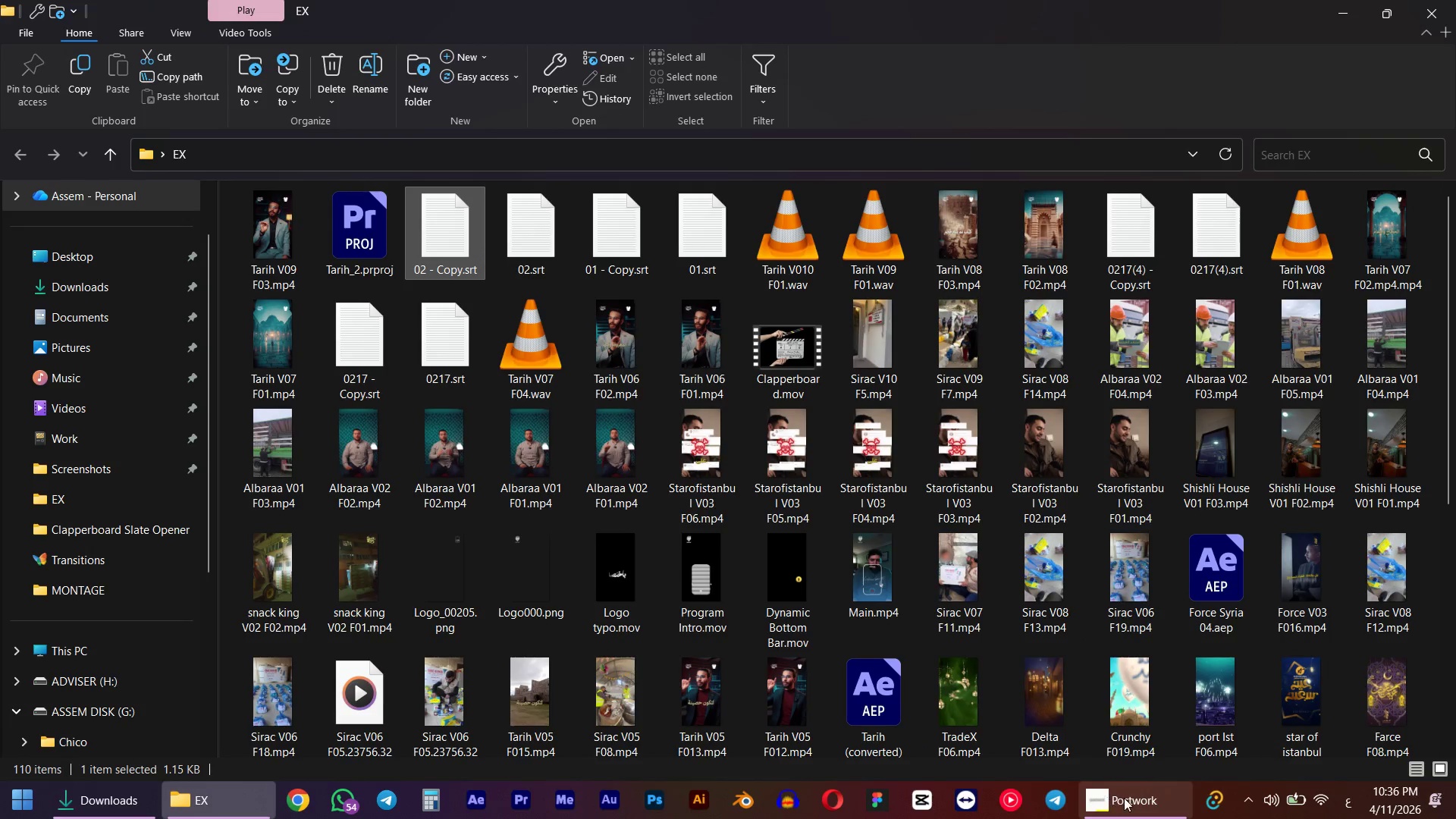 
left_click([927, 801])
 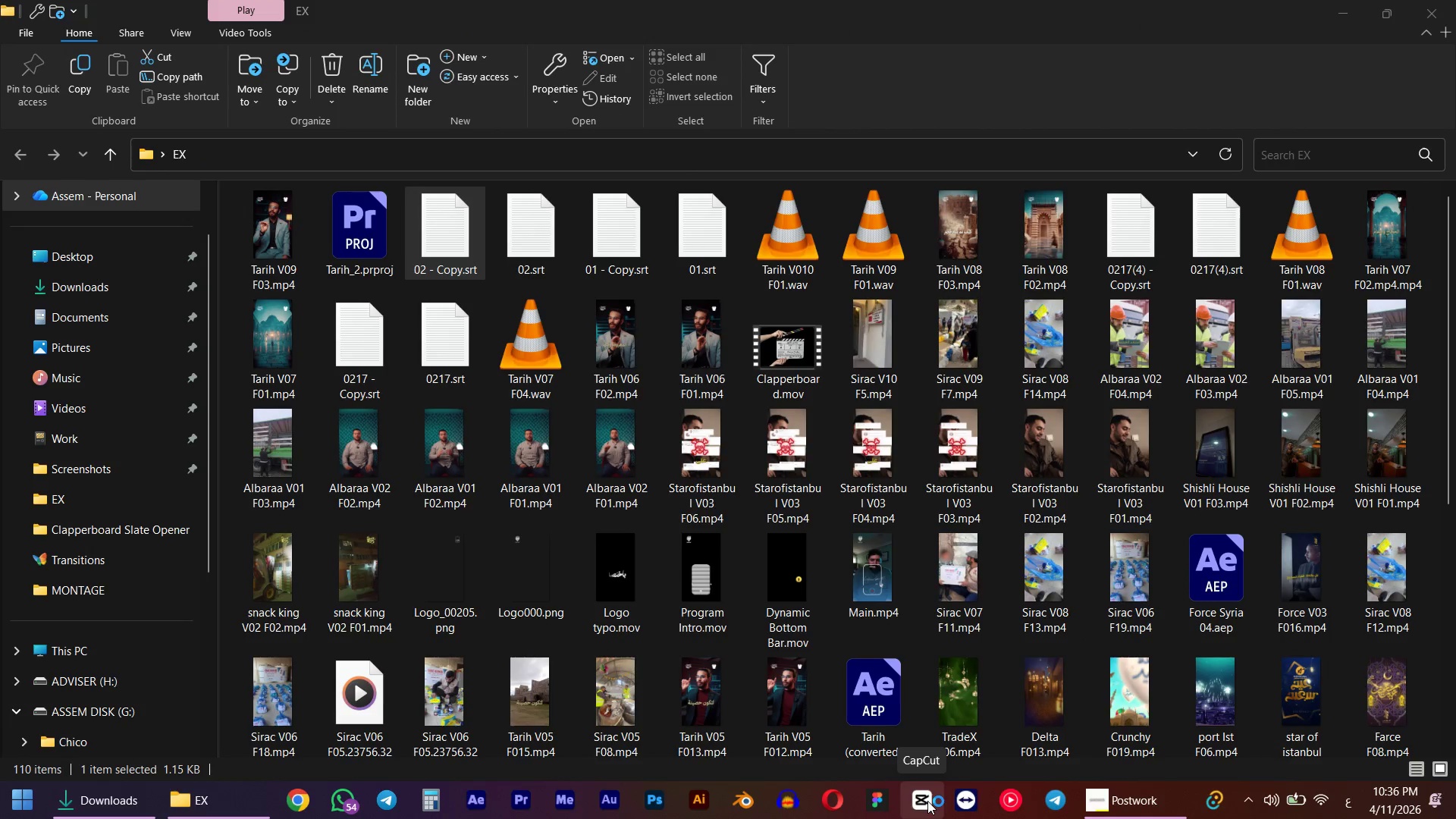 
mouse_move([902, 820])
 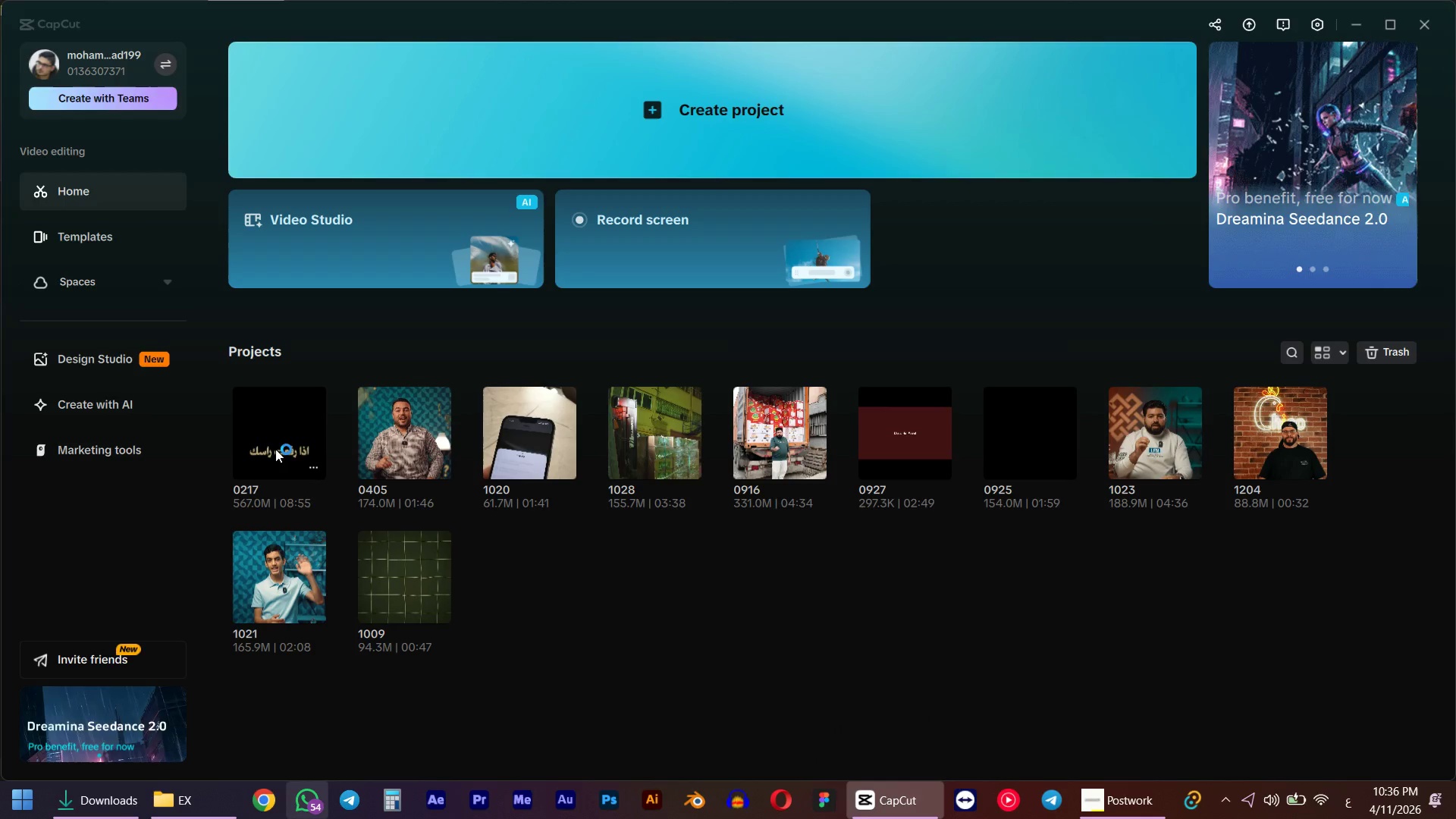 
left_click([275, 449])
 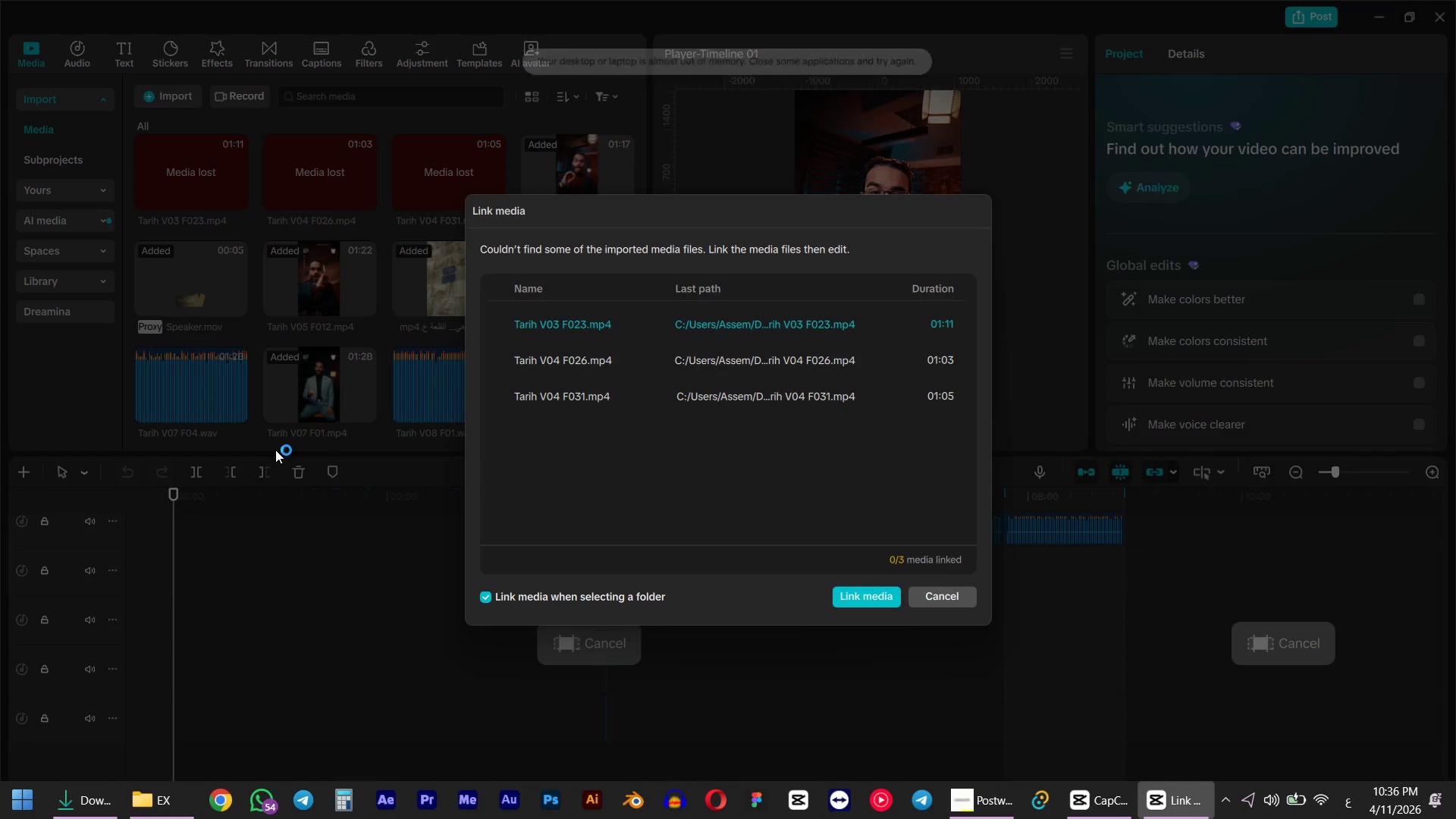 
wait(16.33)
 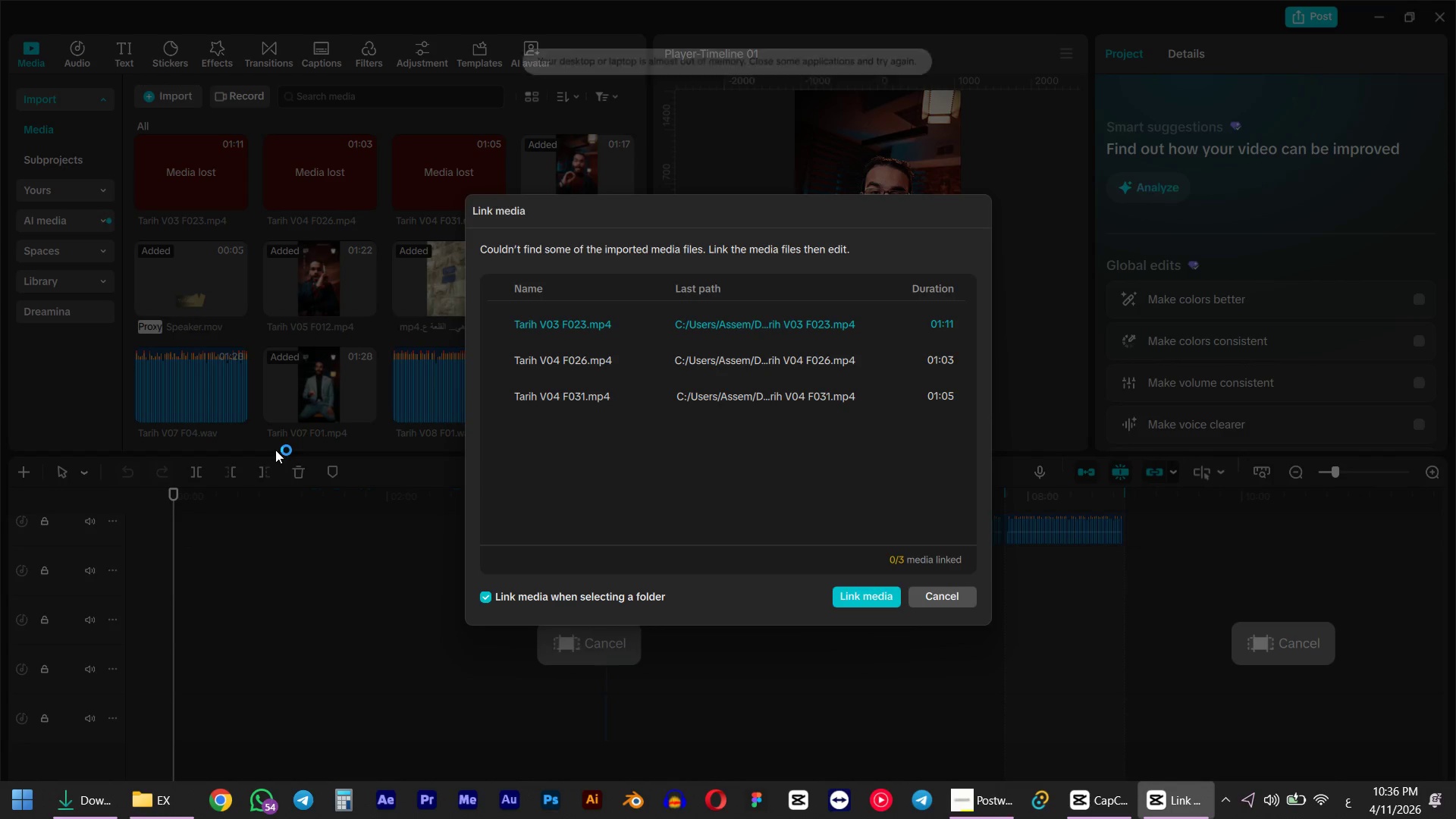 
left_click([965, 593])
 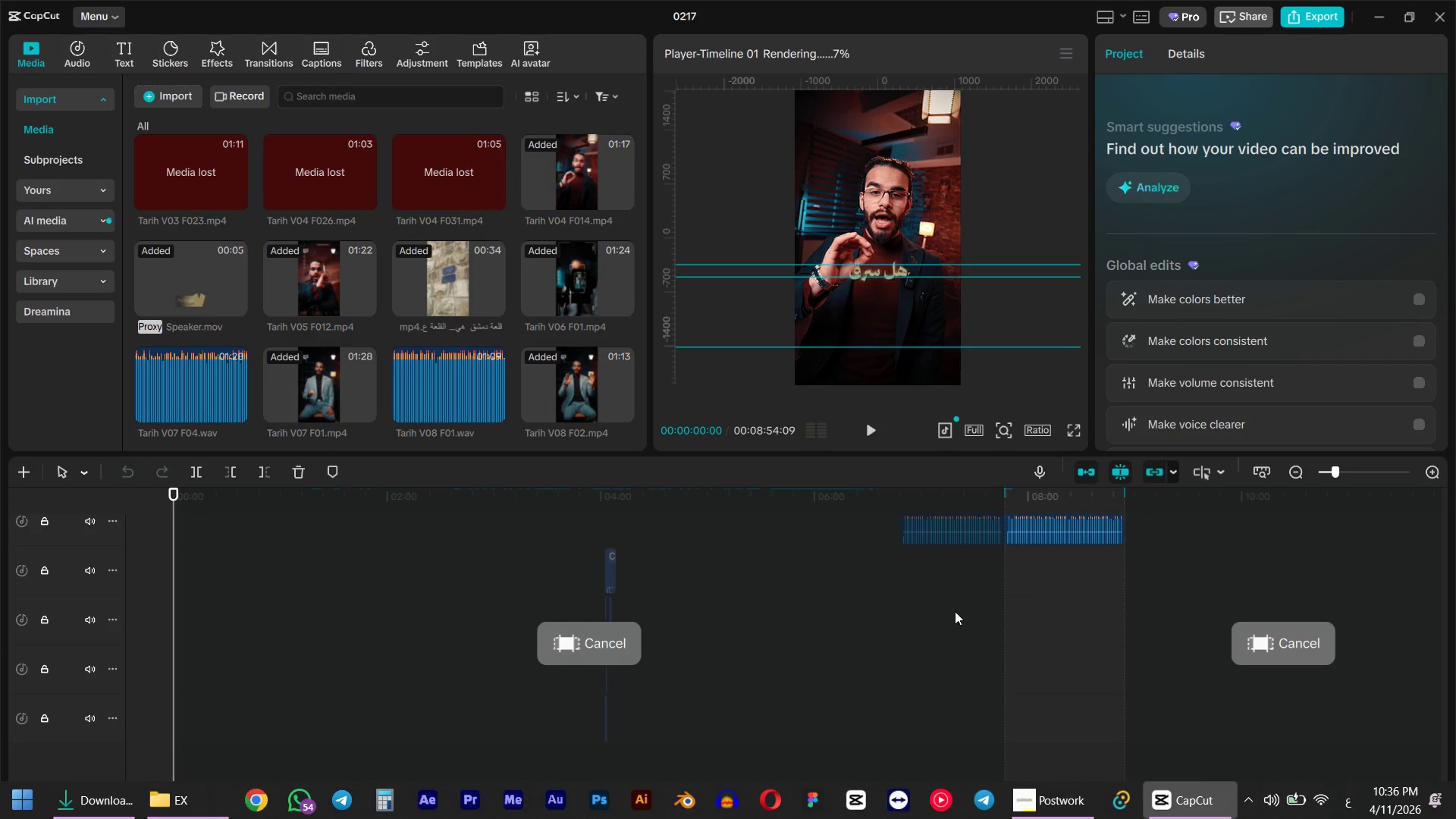 
hold_key(key=ControlLeft, duration=0.72)
scroll: coordinate [810, 678], scroll_direction: up, amount: 20.0
 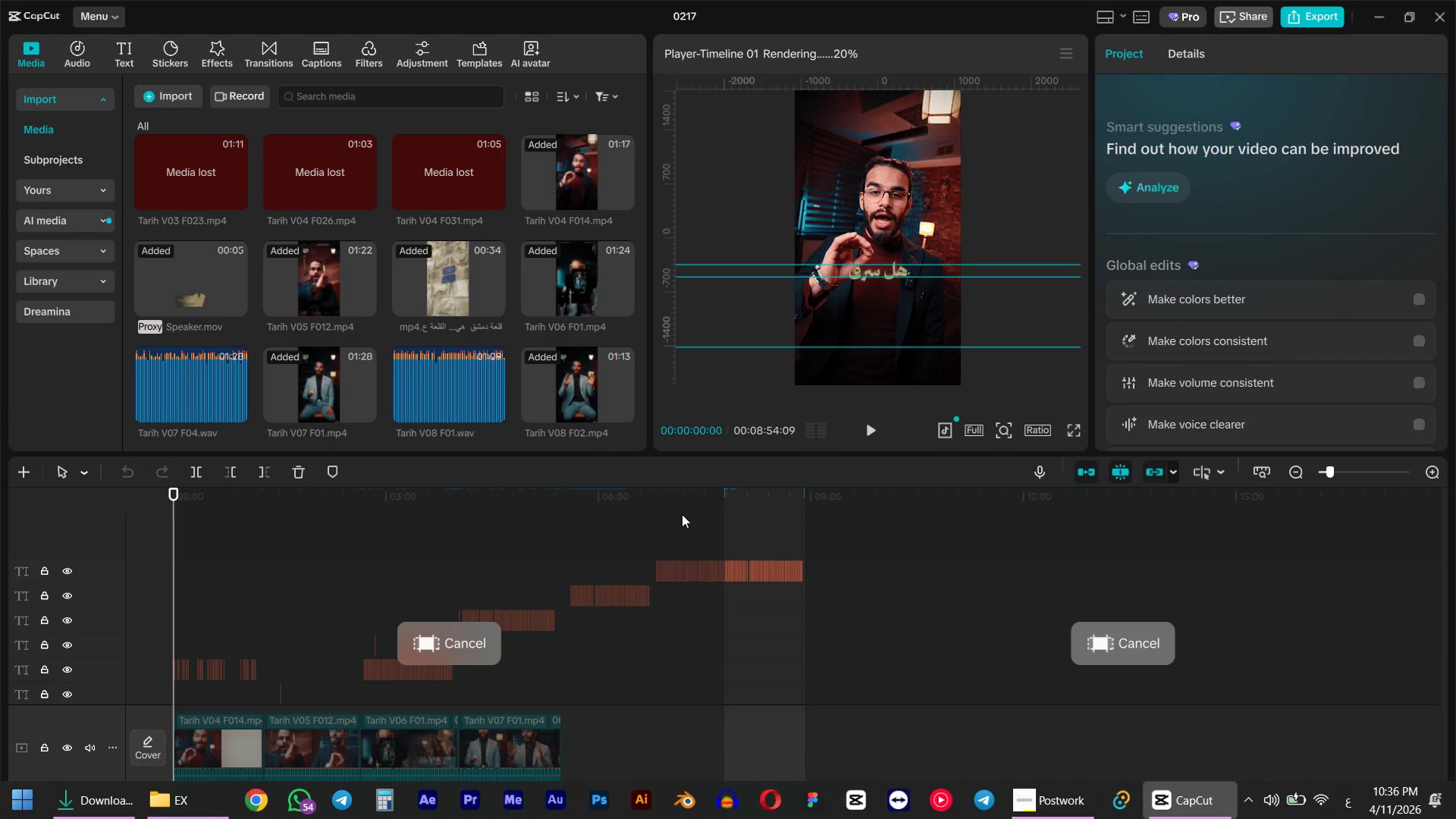 
left_click([681, 491])
 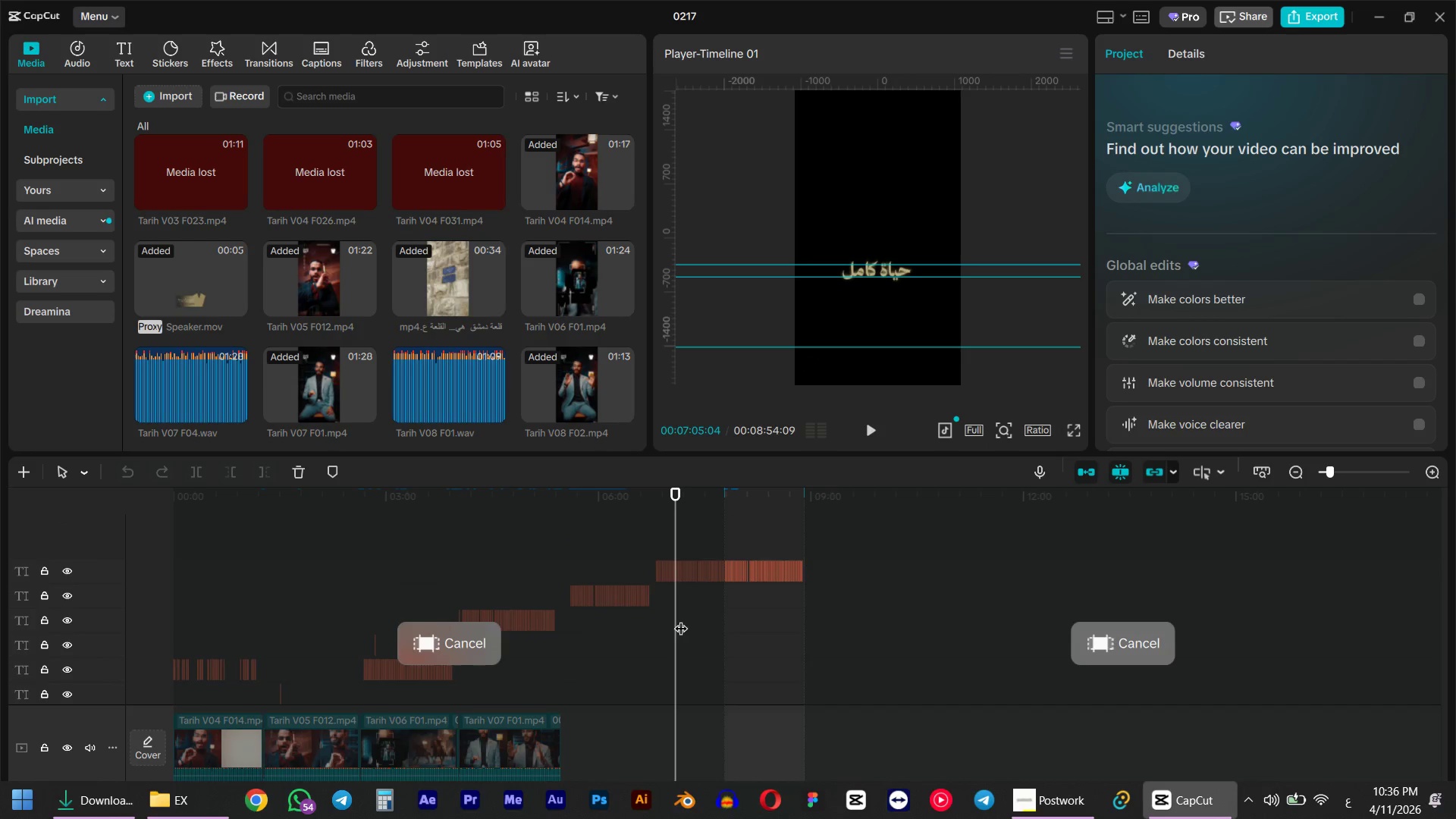 
scroll: coordinate [679, 633], scroll_direction: down, amount: 17.0
 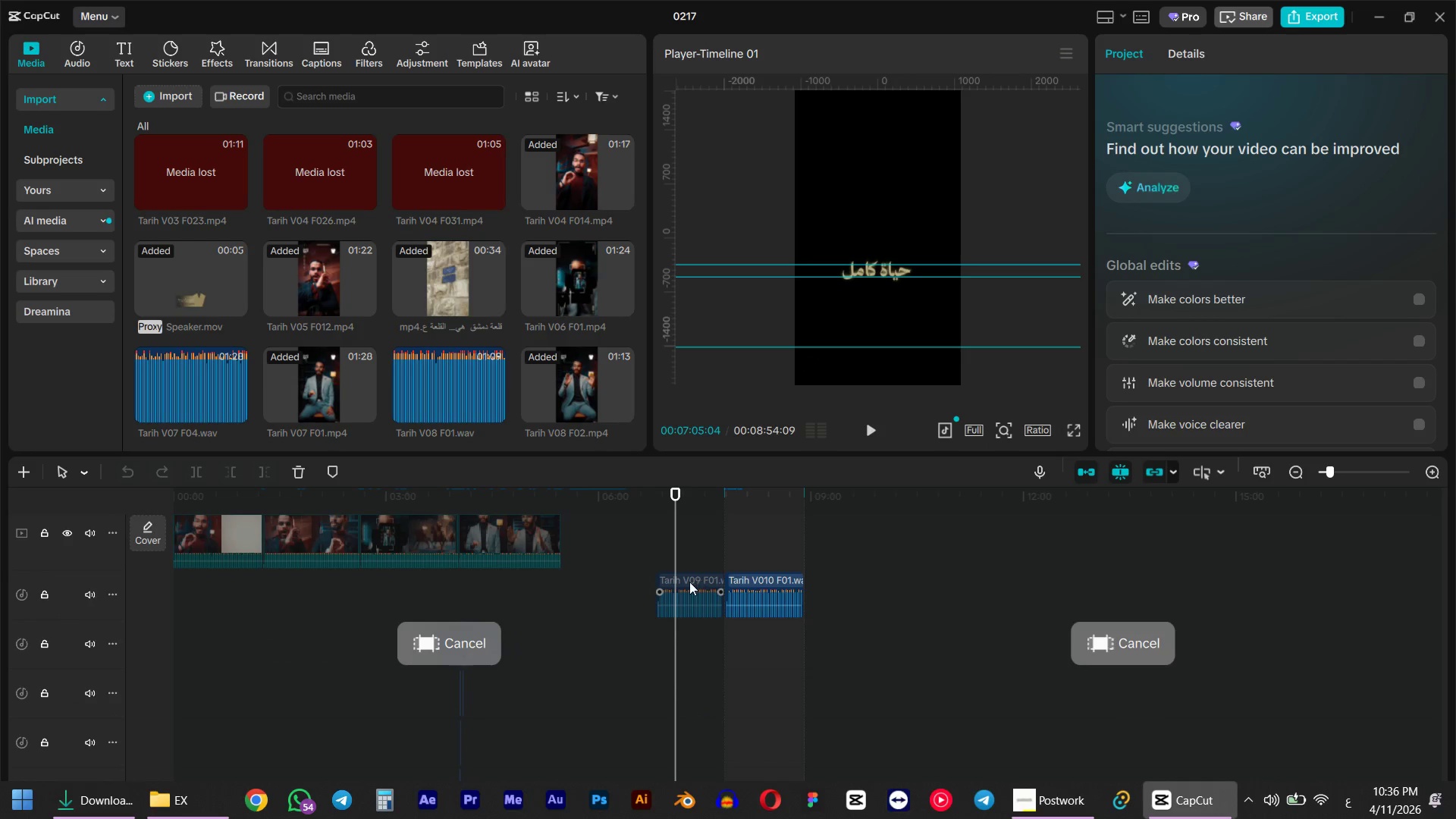 
left_click([689, 583])
 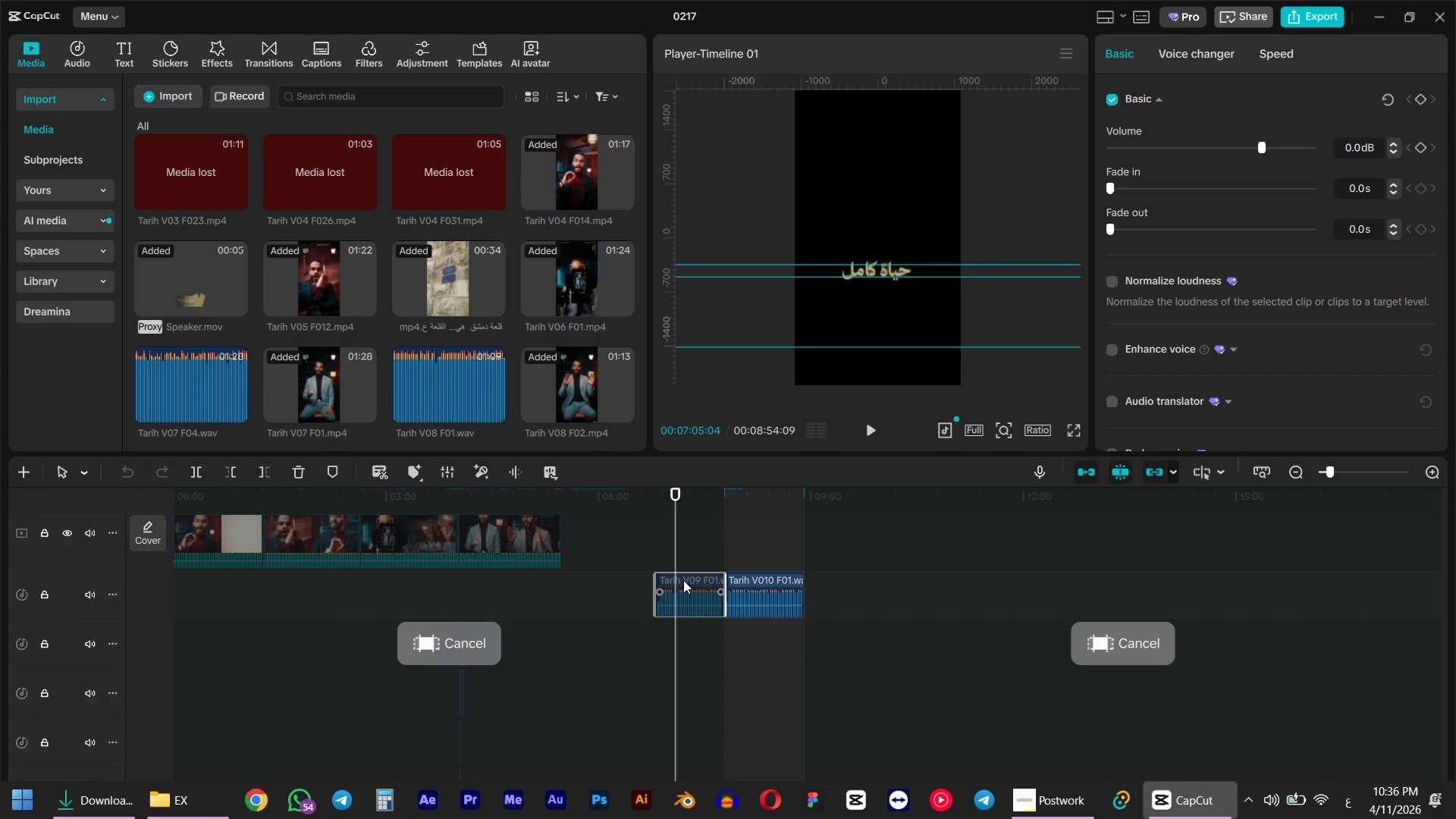 
key(Shift+X)
 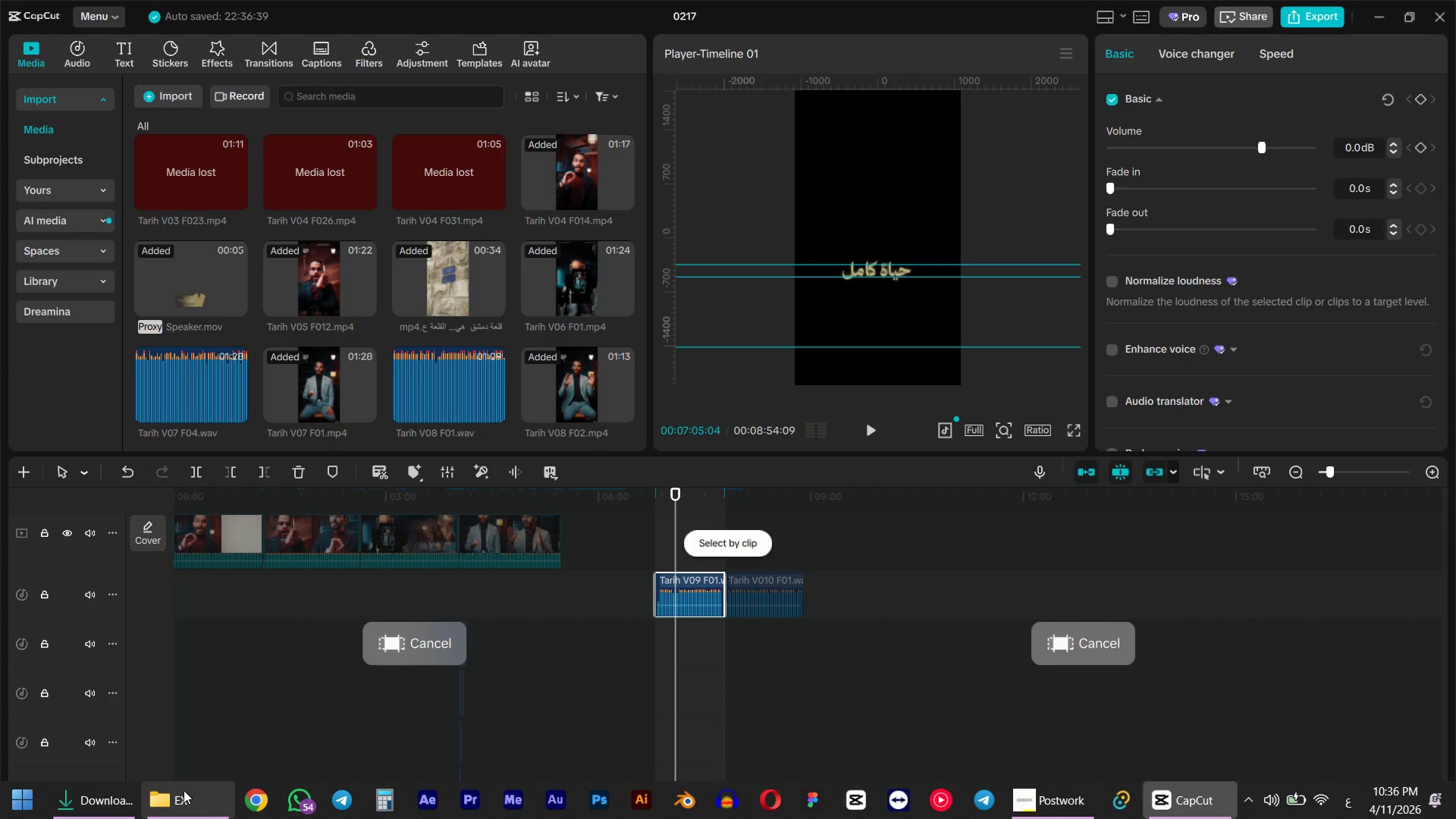 
left_click([184, 790])
 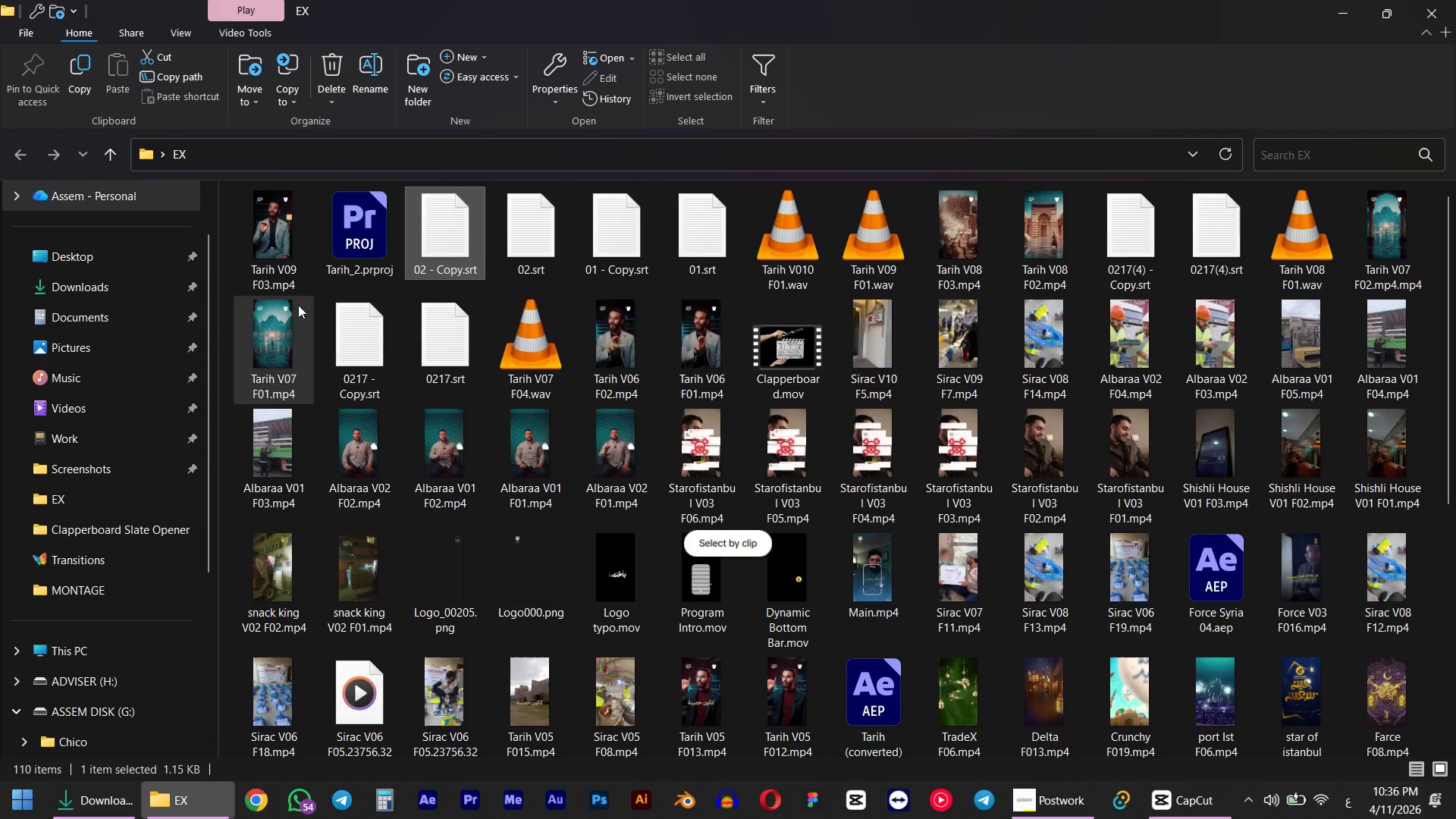 
left_click([281, 287])
 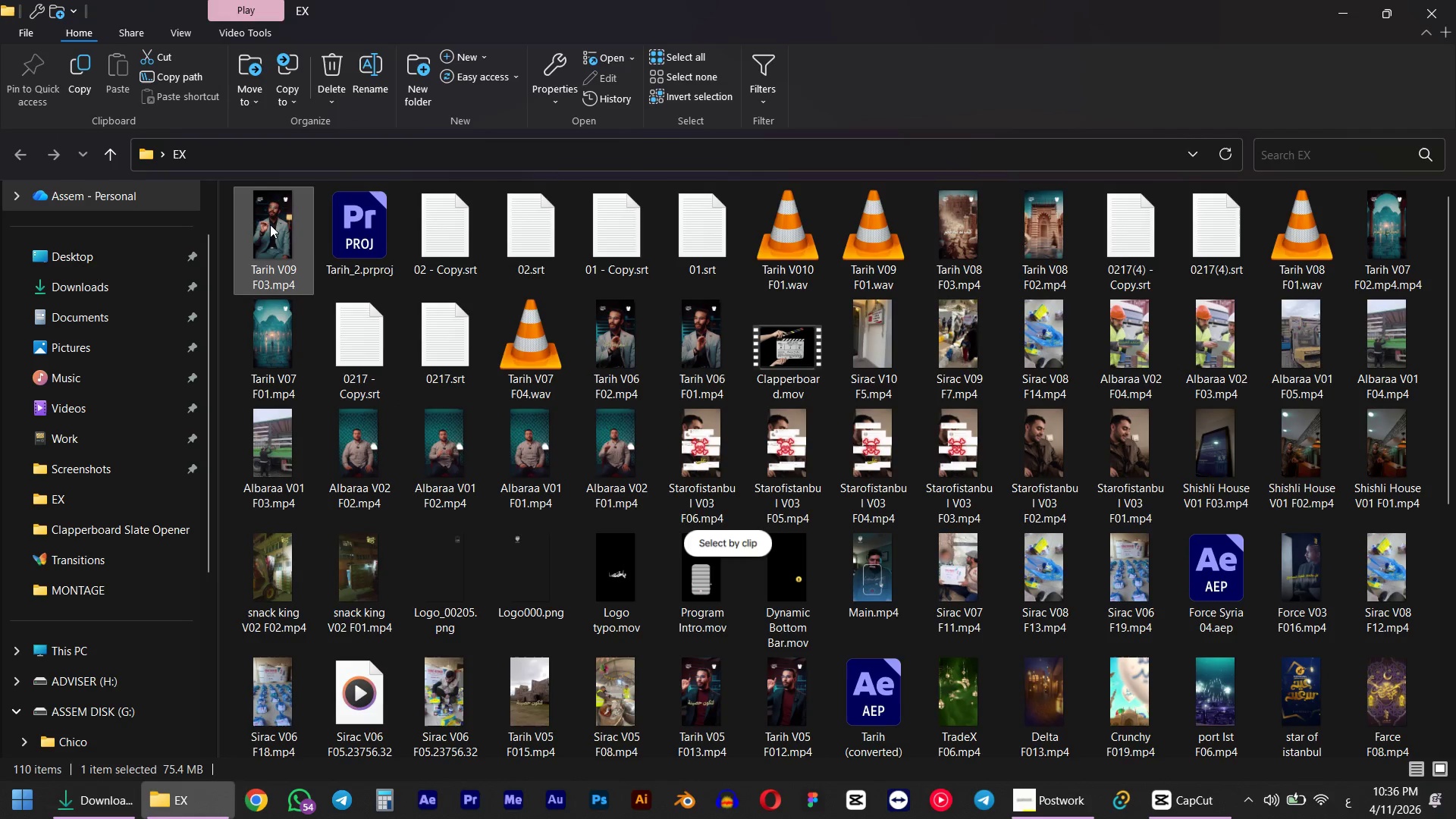 
left_click_drag(start_coordinate=[270, 224], to_coordinate=[691, 548])
 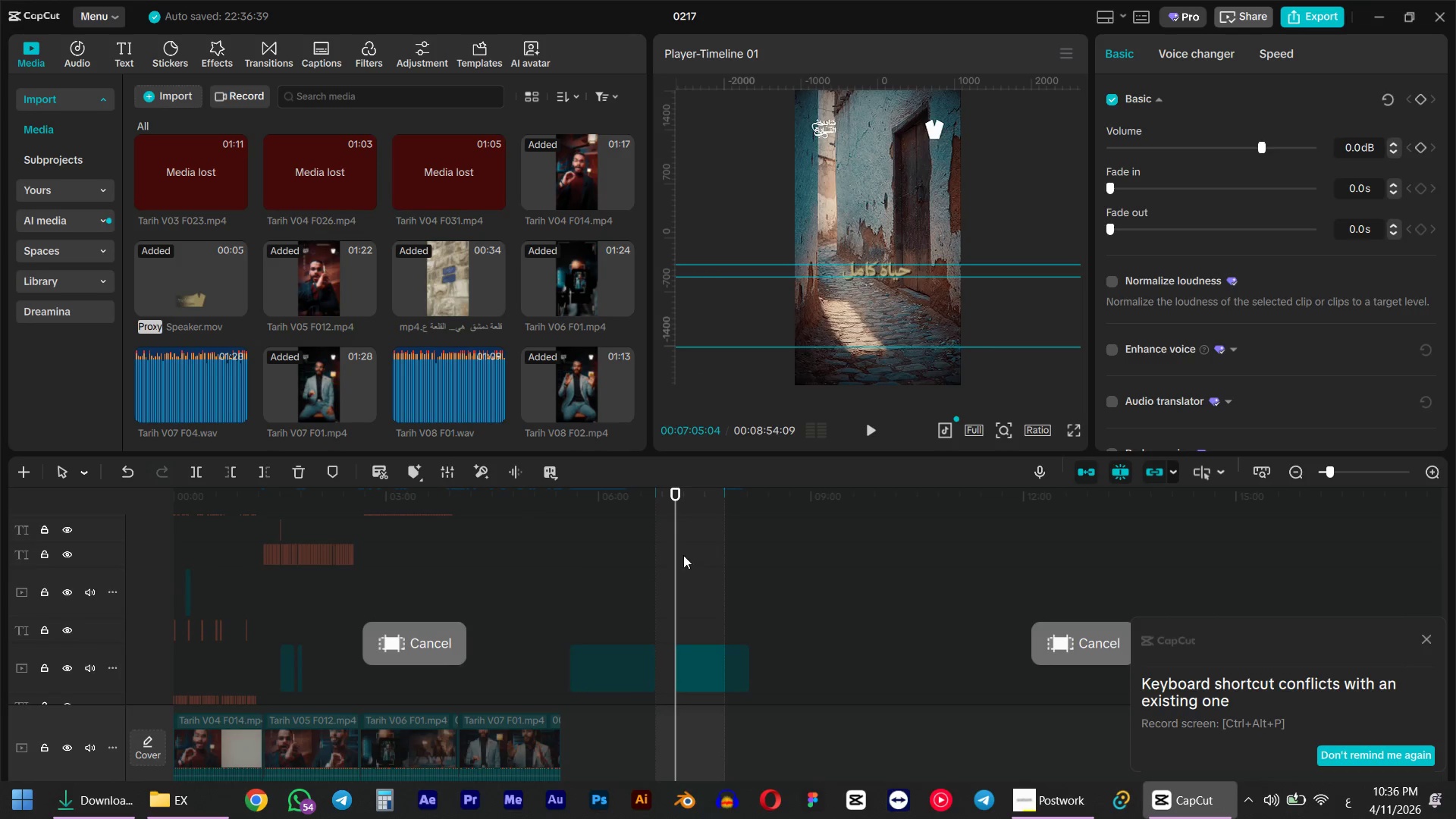 
key(Alt+AltLeft)
 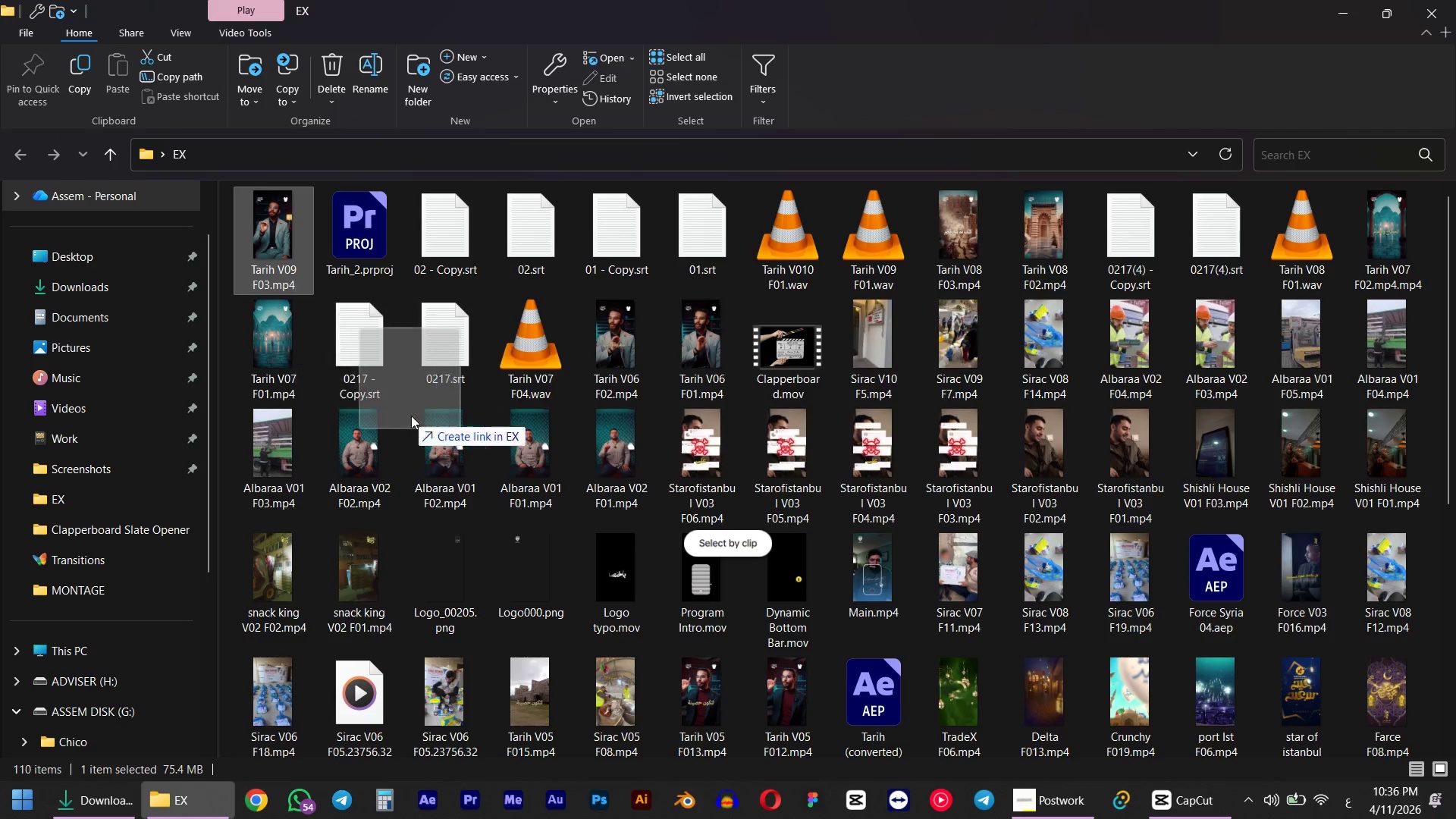 
key(Alt+Tab)
 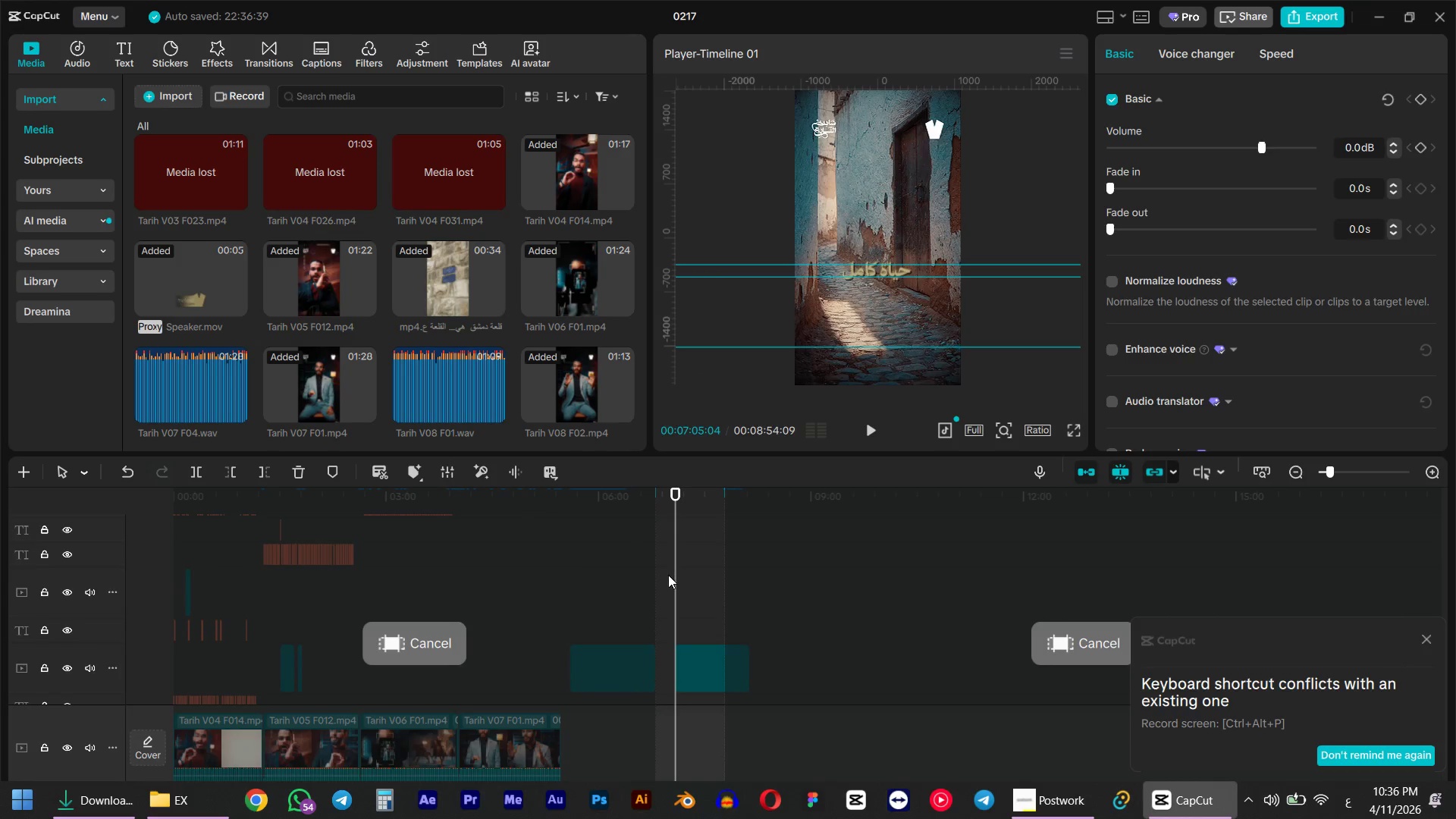 
scroll: coordinate [645, 599], scroll_direction: down, amount: 6.0
 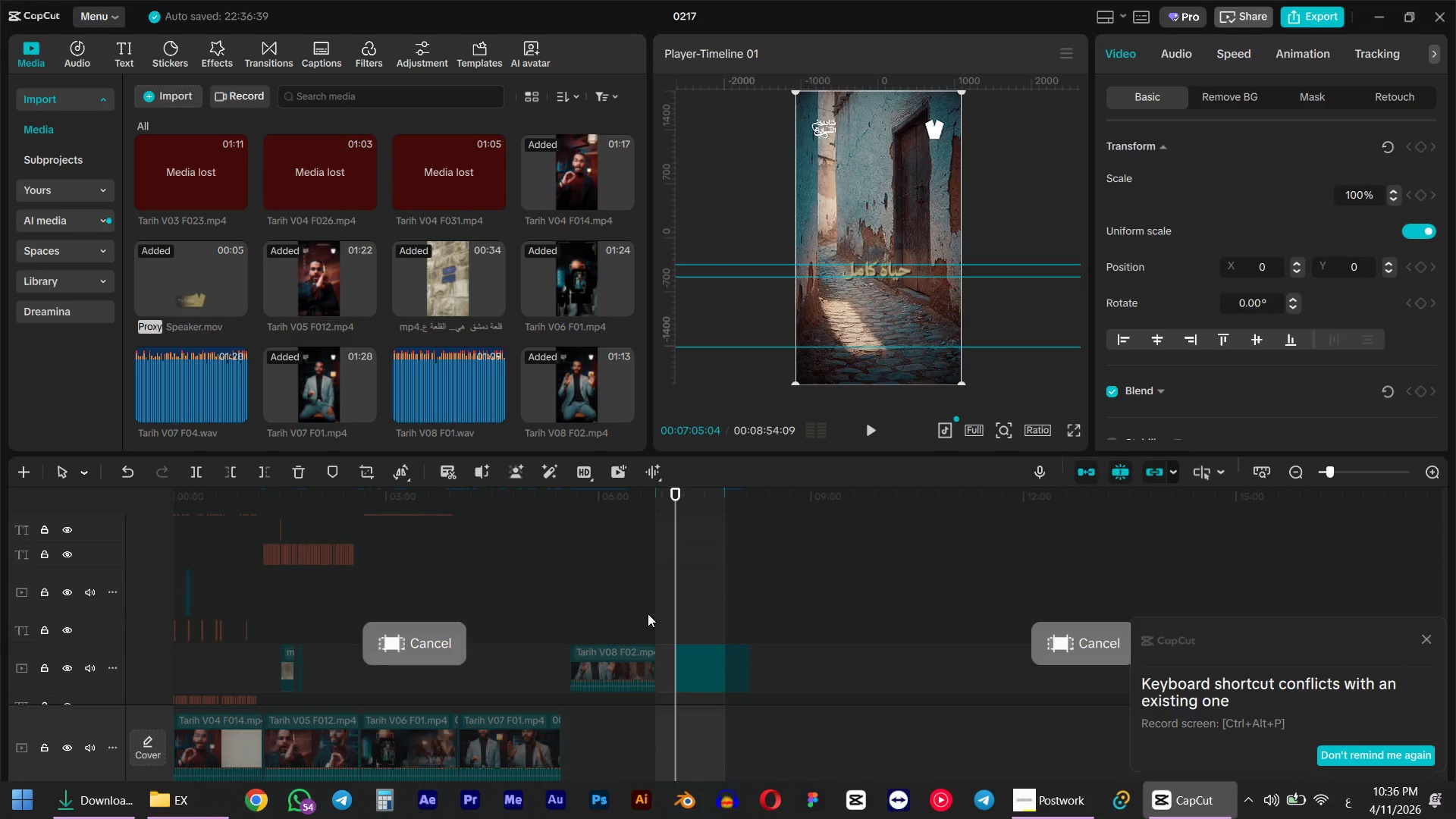 
scroll: coordinate [648, 613], scroll_direction: none, amount: 0.0
 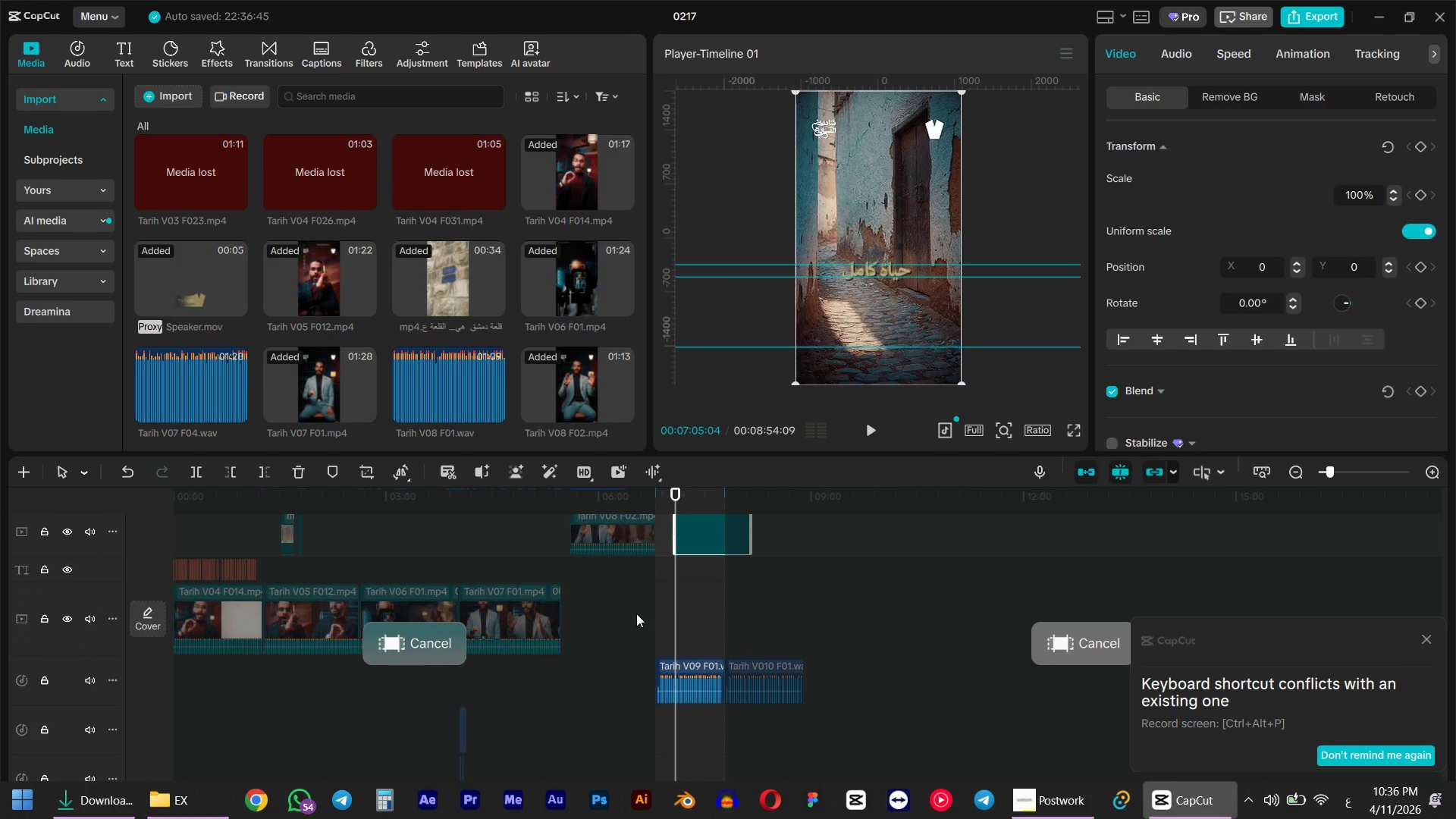 
scroll: coordinate [636, 612], scroll_direction: up, amount: 4.0
 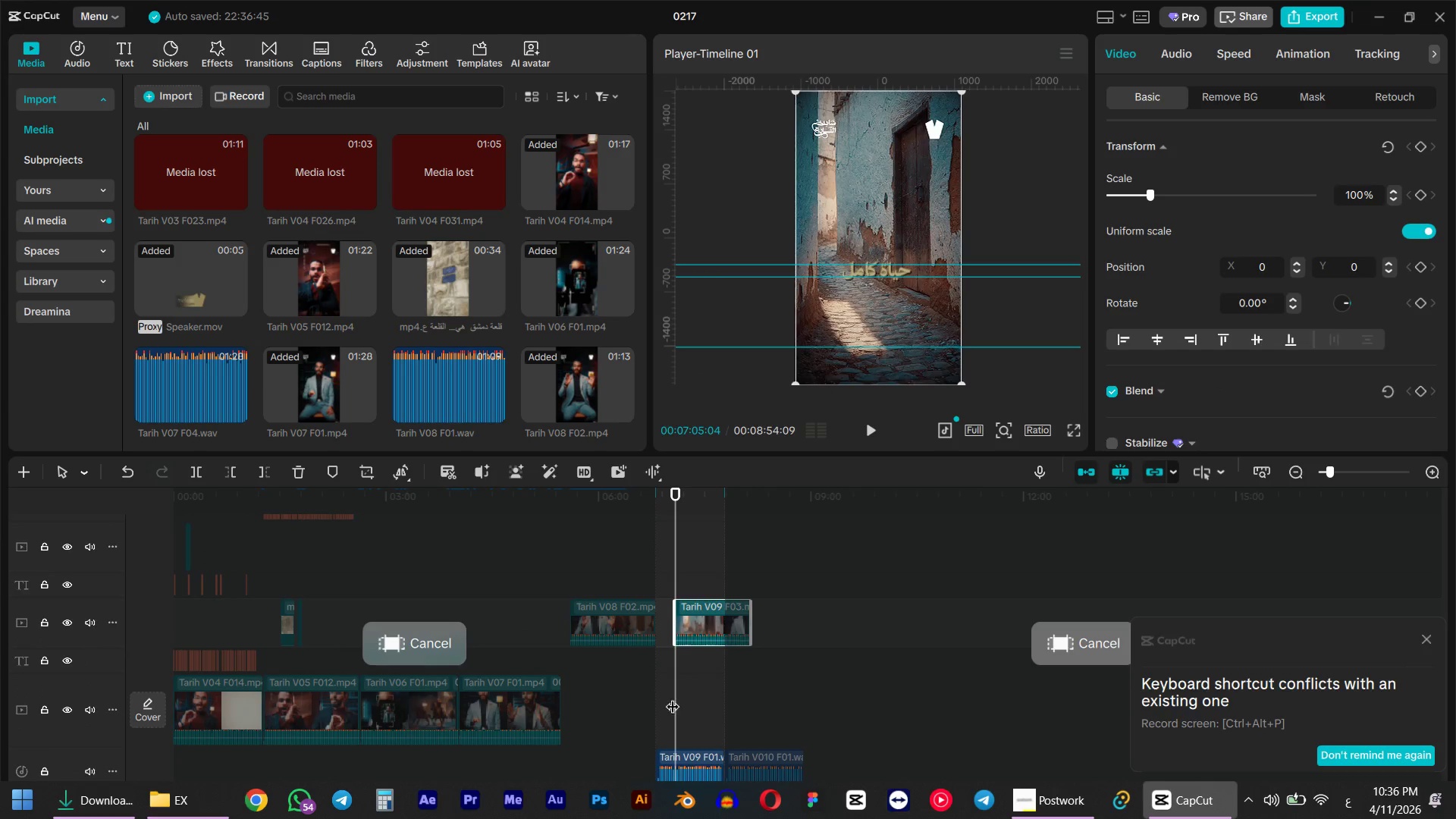 
hold_key(key=ControlLeft, duration=0.48)
hold_key(key=ControlLeft, duration=0.39)
scroll: coordinate [979, 592], scroll_direction: up, amount: 5.0
 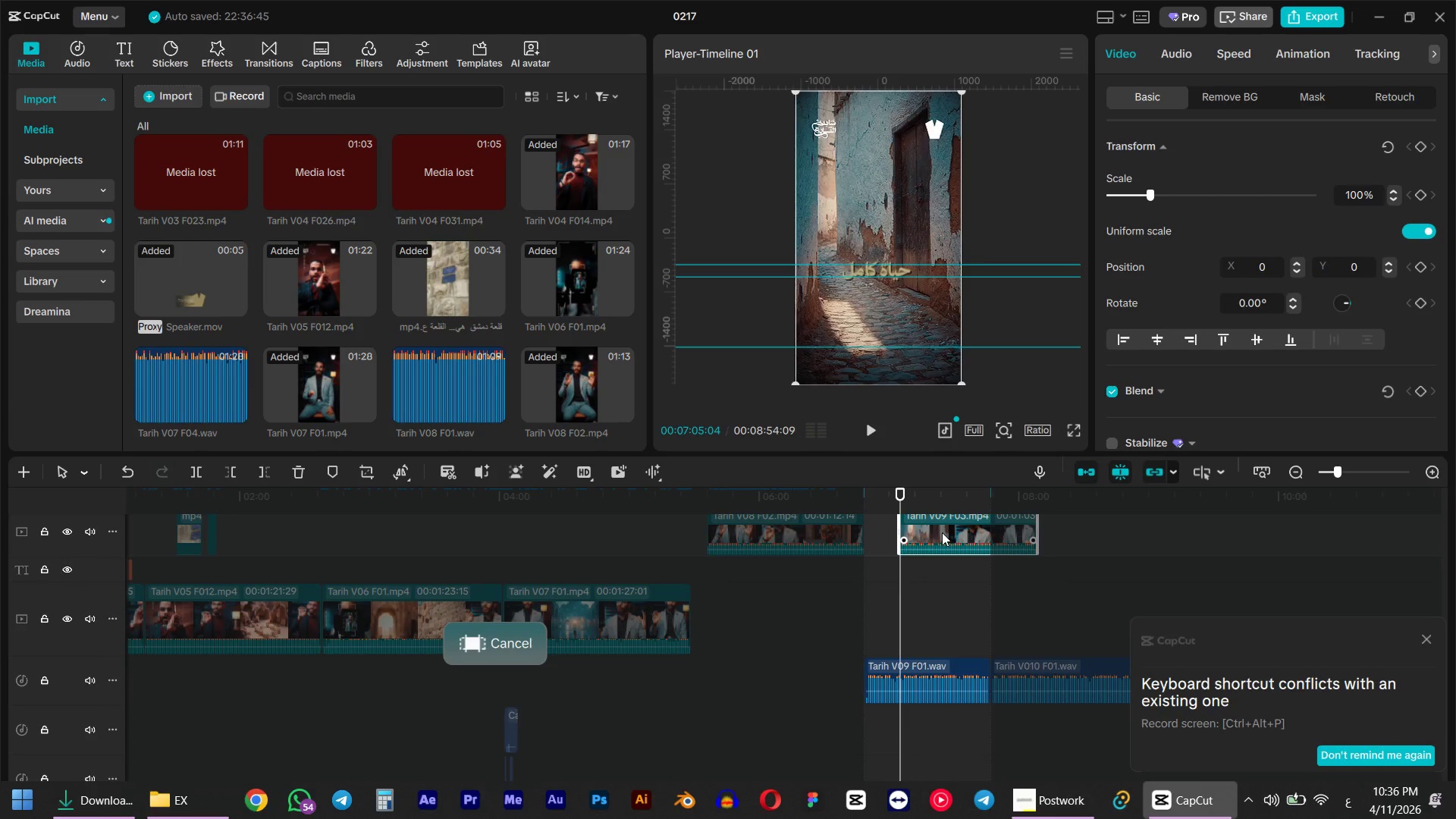 
left_click_drag(start_coordinate=[940, 532], to_coordinate=[908, 535])
 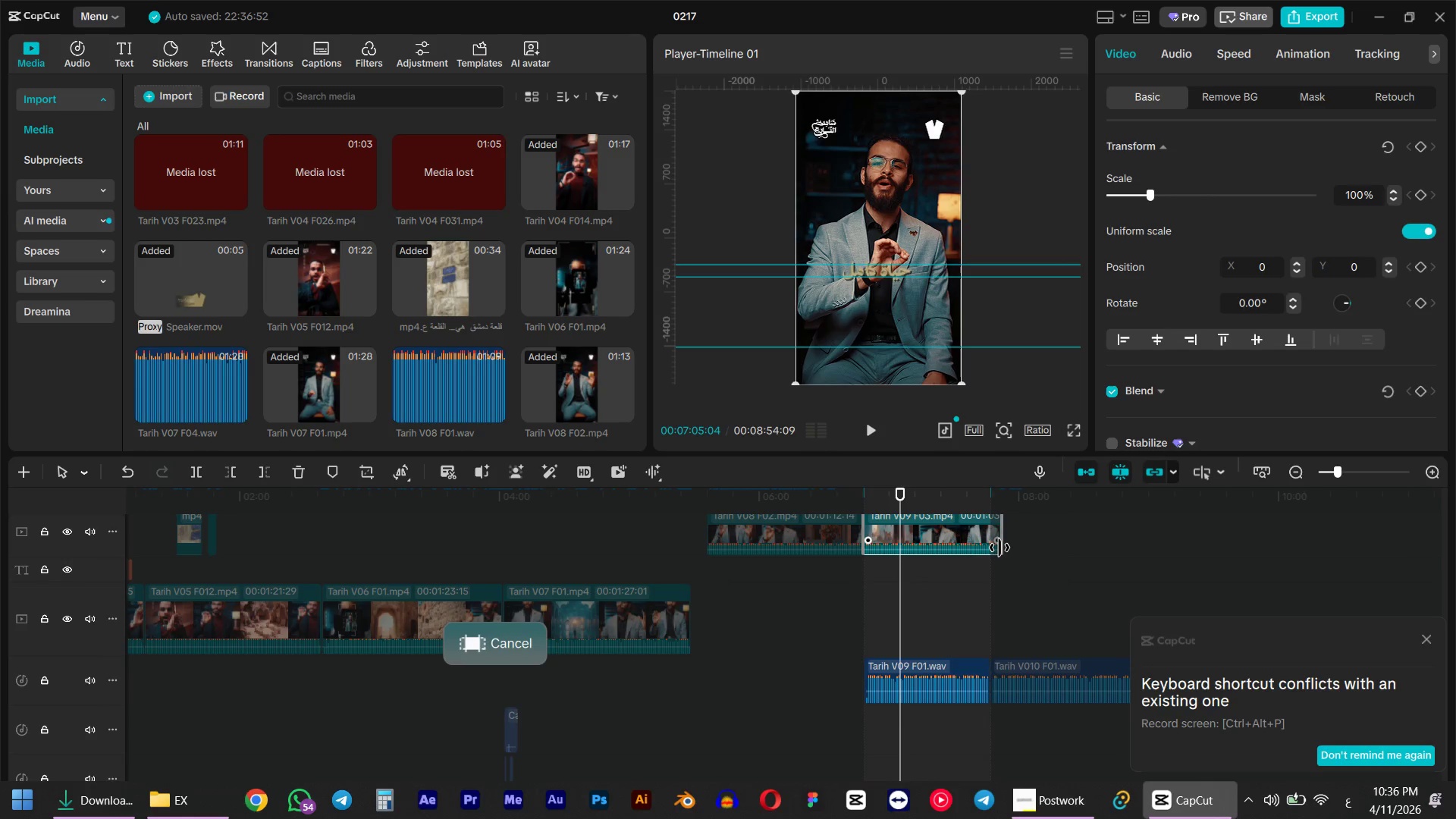 
hold_key(key=ControlLeft, duration=0.97)
scroll: coordinate [919, 567], scroll_direction: down, amount: 10.0
 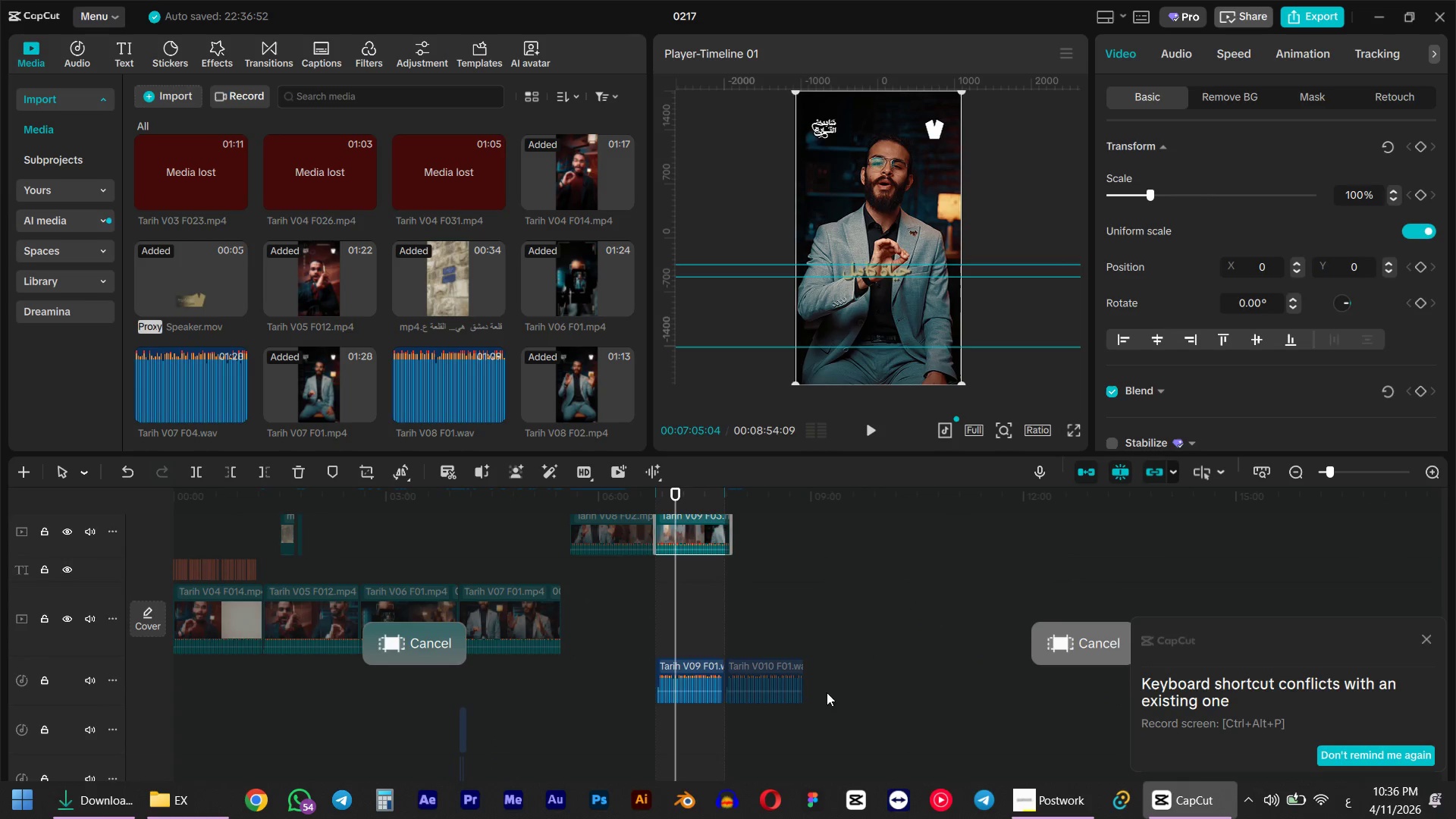 
left_click_drag(start_coordinate=[831, 718], to_coordinate=[752, 74])
 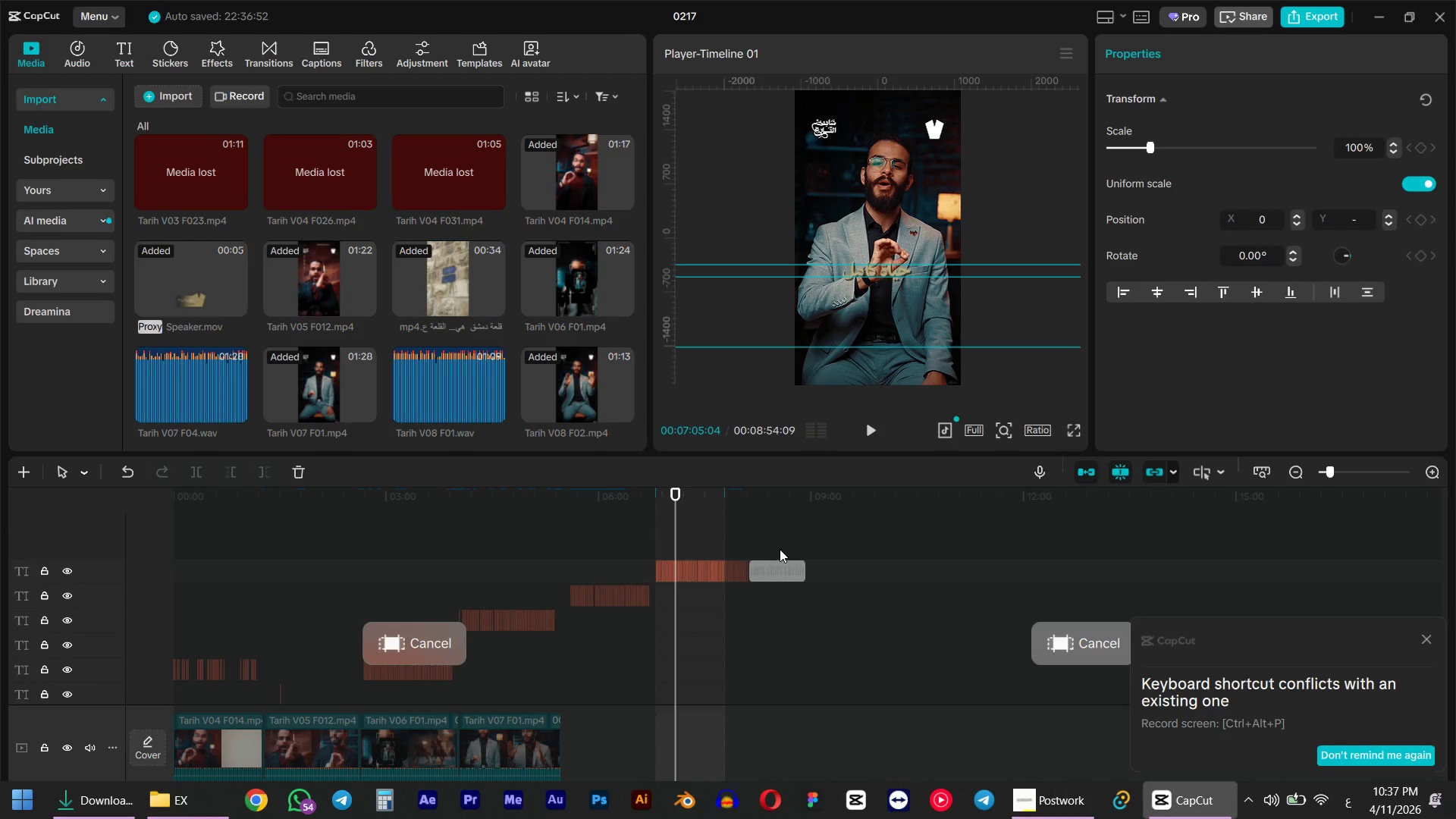 
hold_key(key=ControlLeft, duration=1.05)
scroll: coordinate [1021, 615], scroll_direction: up, amount: 11.0
 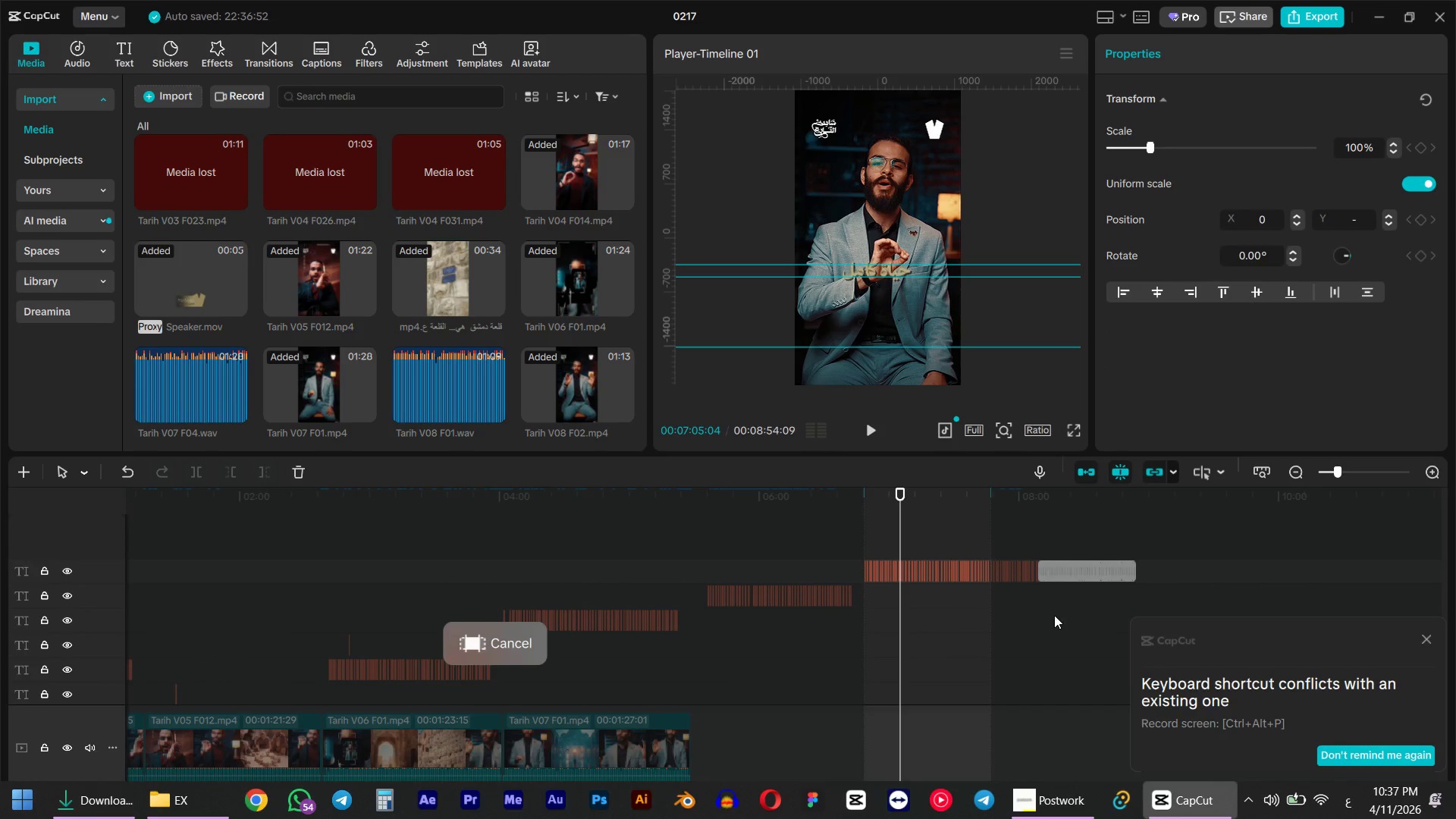 
scroll: coordinate [1006, 540], scroll_direction: down, amount: 11.0
 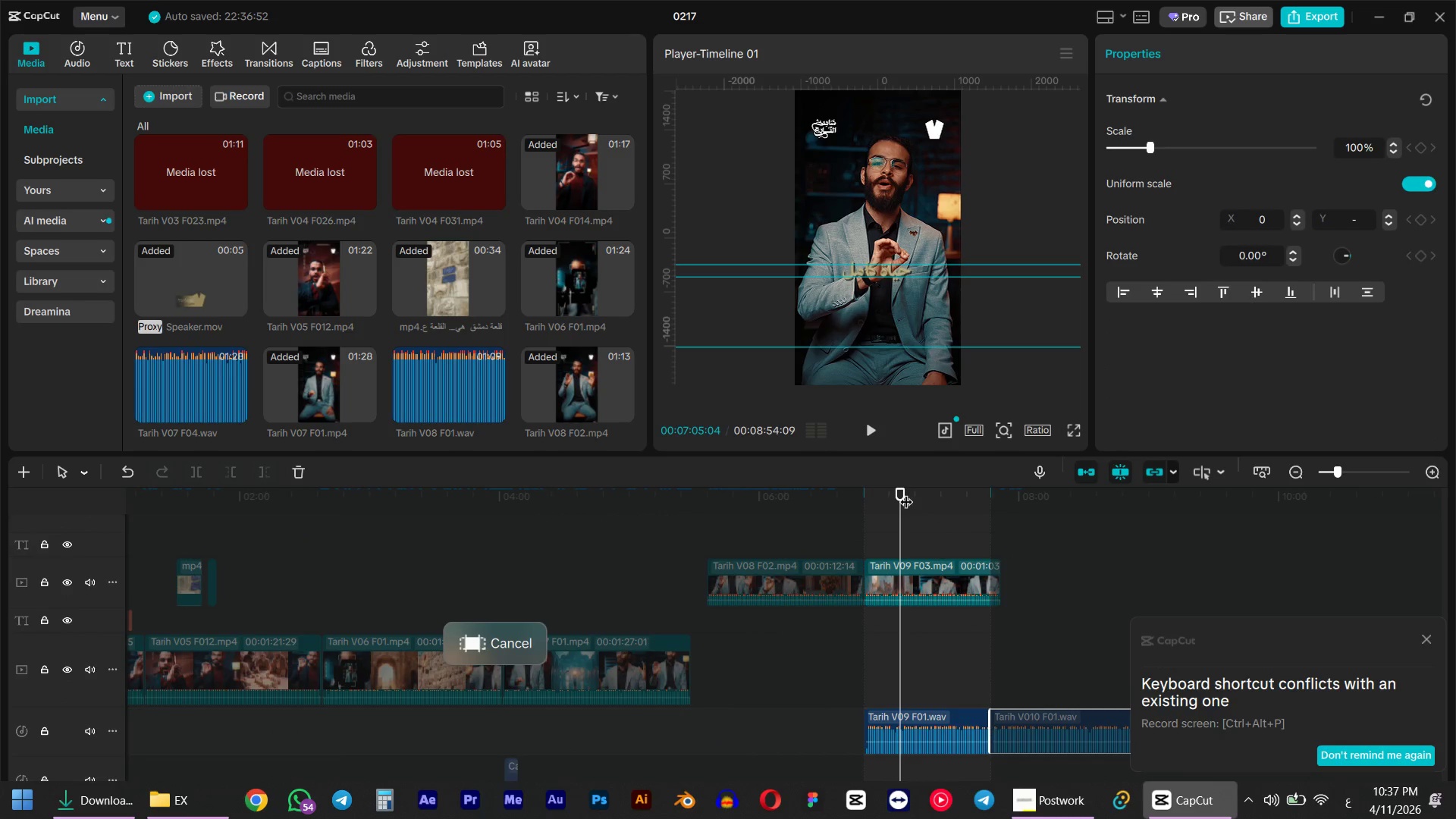 
left_click_drag(start_coordinate=[902, 490], to_coordinate=[994, 492])
 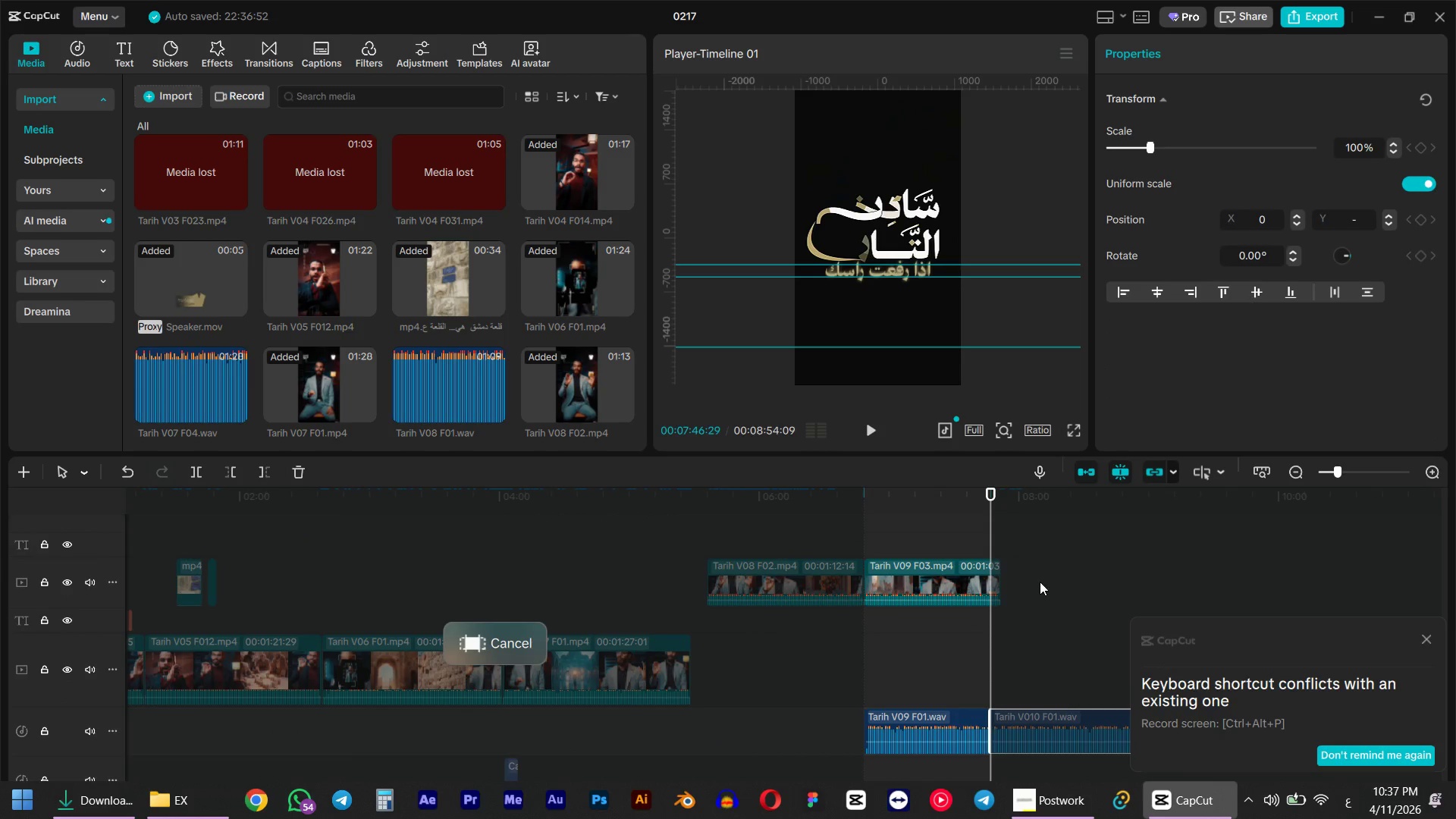 
hold_key(key=ControlLeft, duration=1.62)
scroll: coordinate [1043, 588], scroll_direction: up, amount: 38.0
 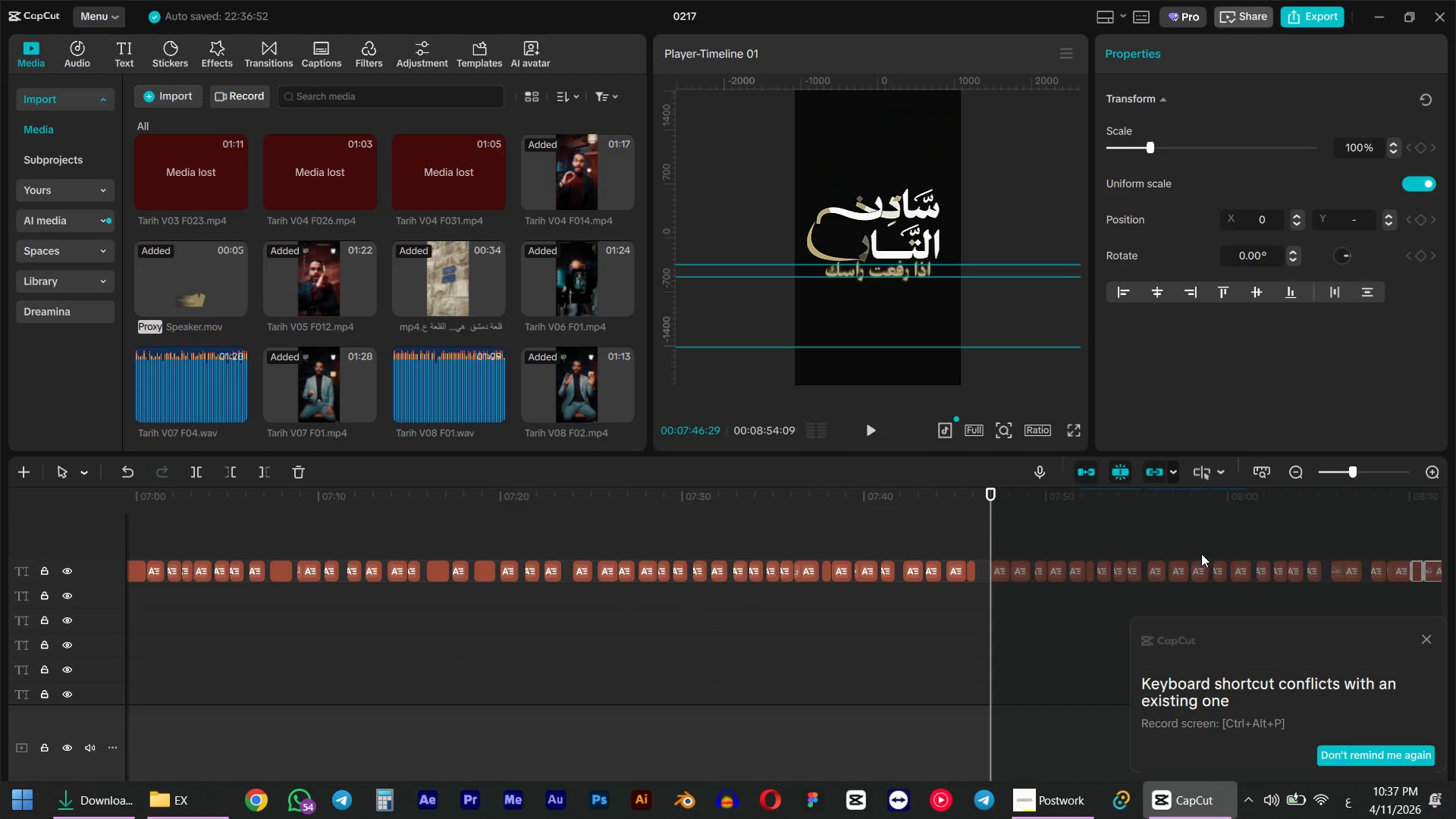 
hold_key(key=ShiftLeft, duration=1.59)
left_click_drag(start_coordinate=[1001, 526], to_coordinate=[1083, 721])
 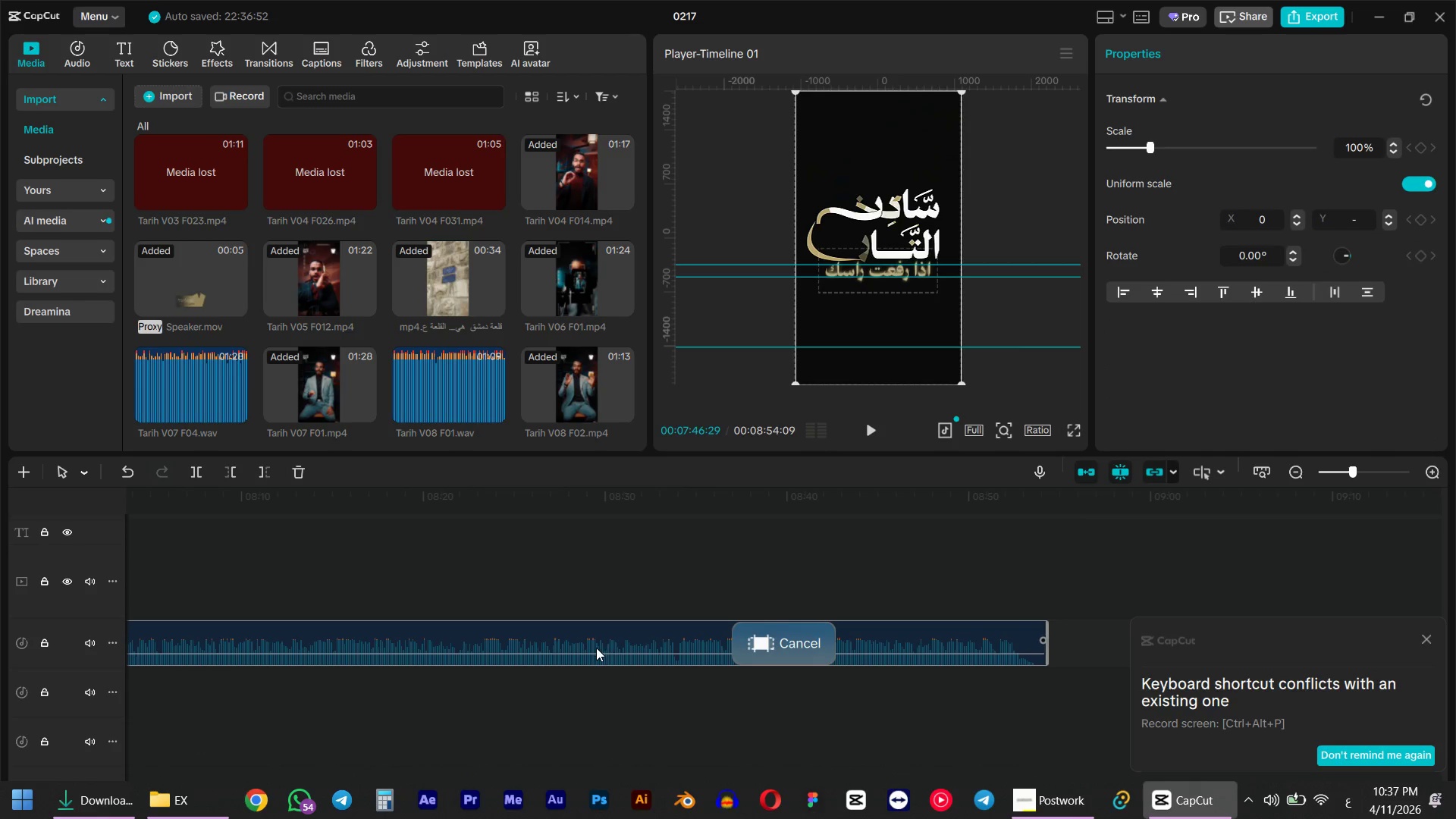 
hold_key(key=ControlLeft, duration=1.25)
scroll: coordinate [680, 620], scroll_direction: down, amount: 15.0
 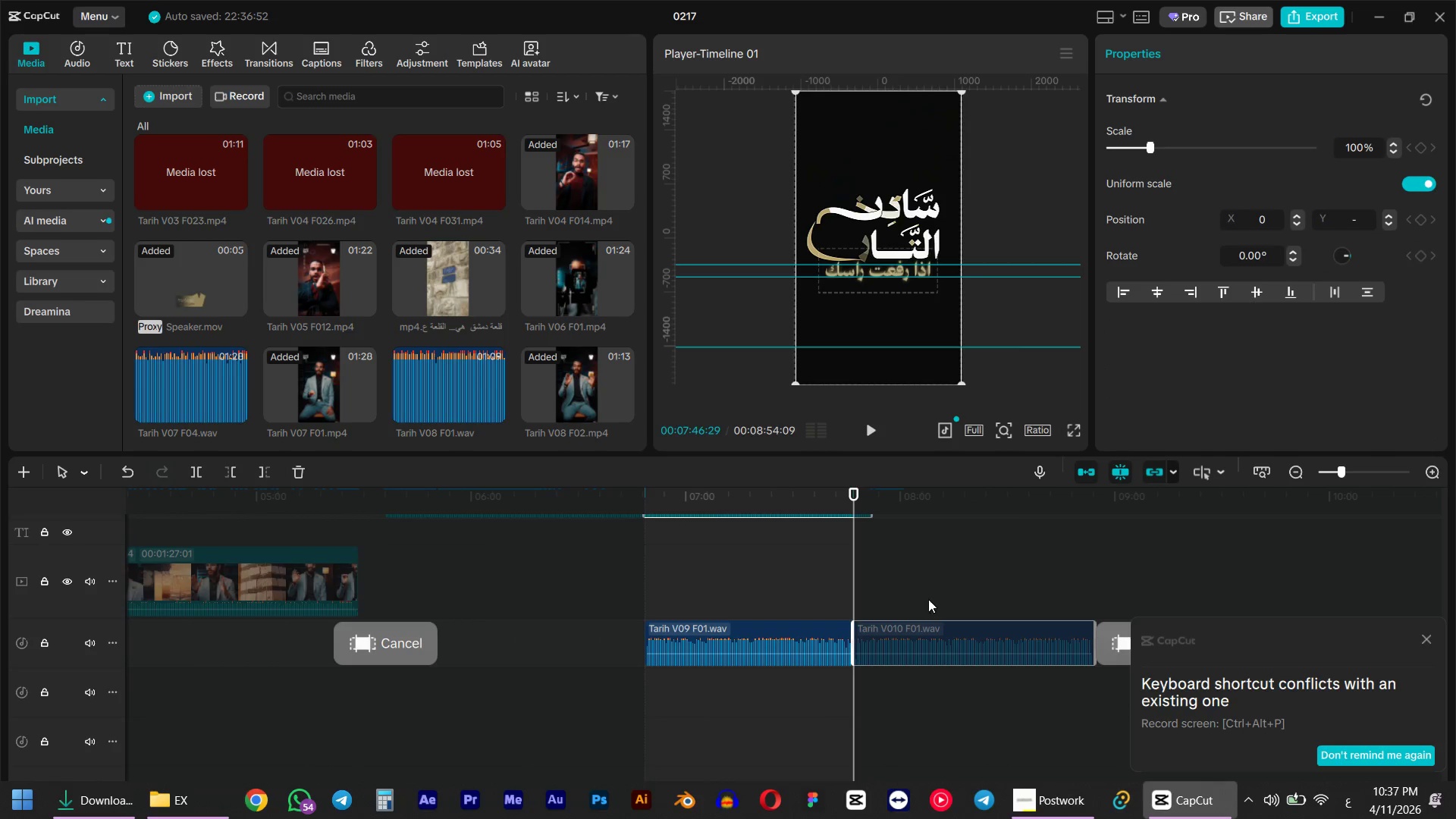 
hold_key(key=ControlLeft, duration=0.72)
scroll: coordinate [1003, 585], scroll_direction: up, amount: 15.0
 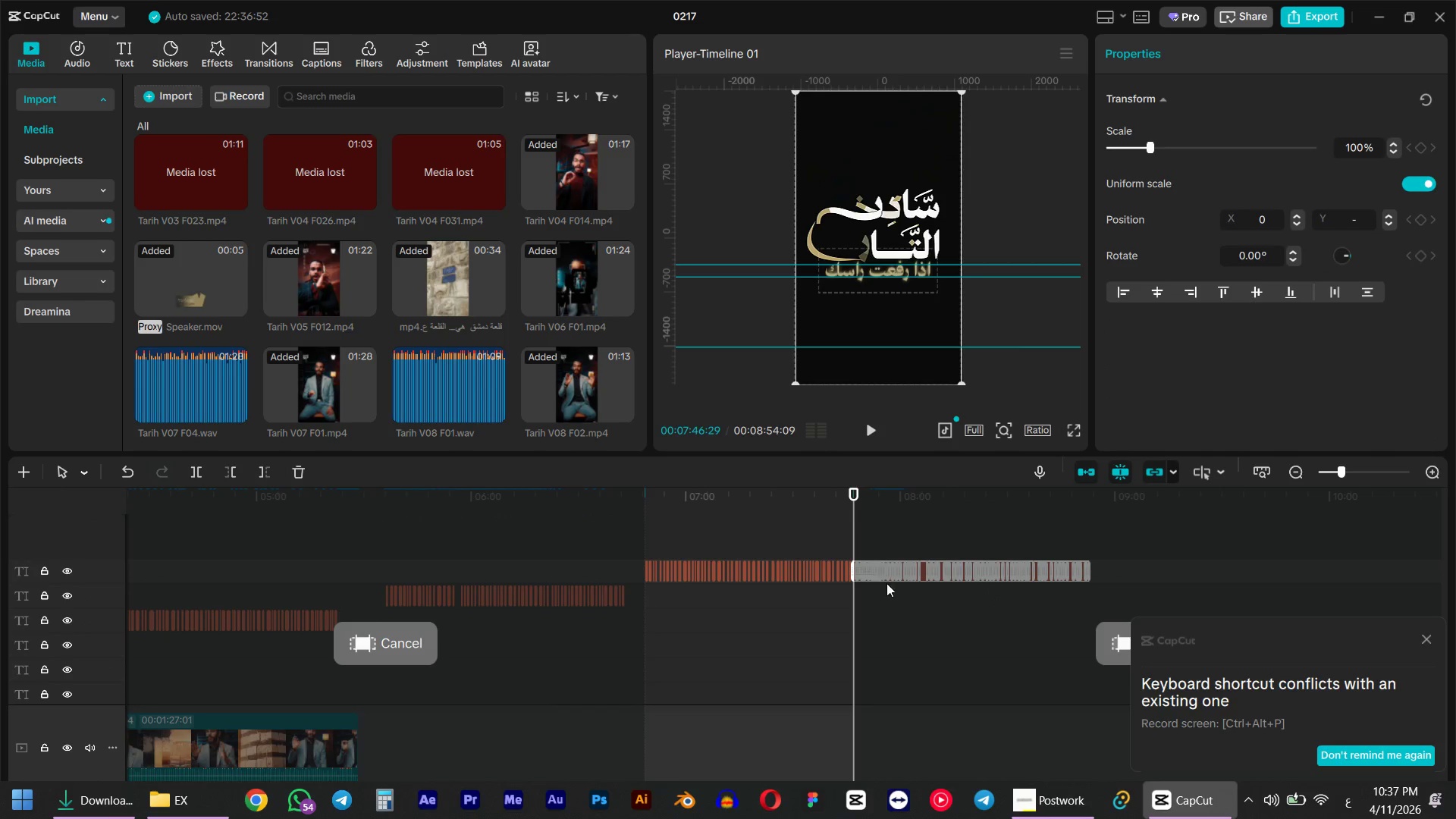 
hold_key(key=ControlLeft, duration=1.61)
scroll: coordinate [931, 592], scroll_direction: up, amount: 24.0
 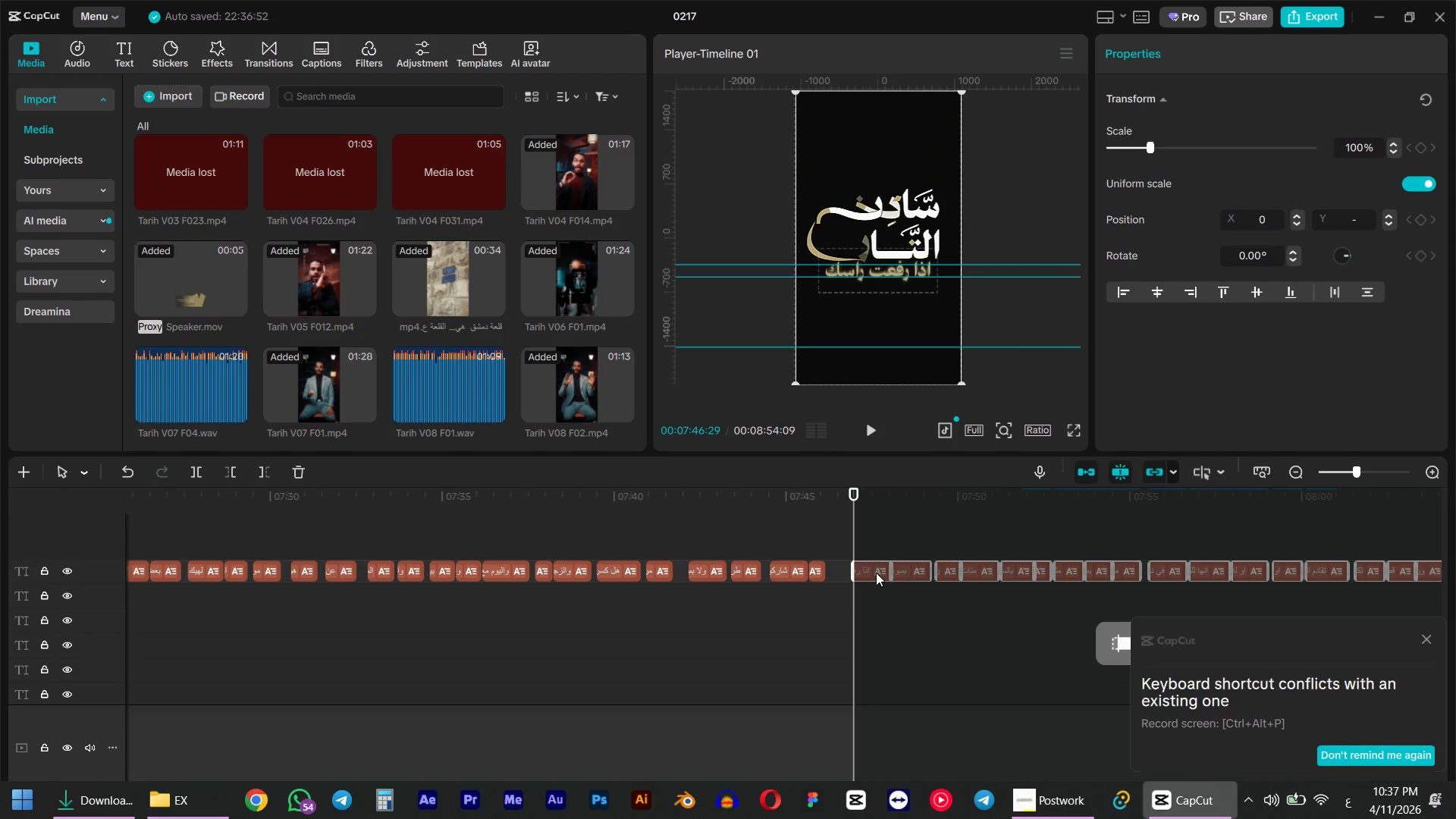 
left_click_drag(start_coordinate=[876, 573], to_coordinate=[1240, 566])
 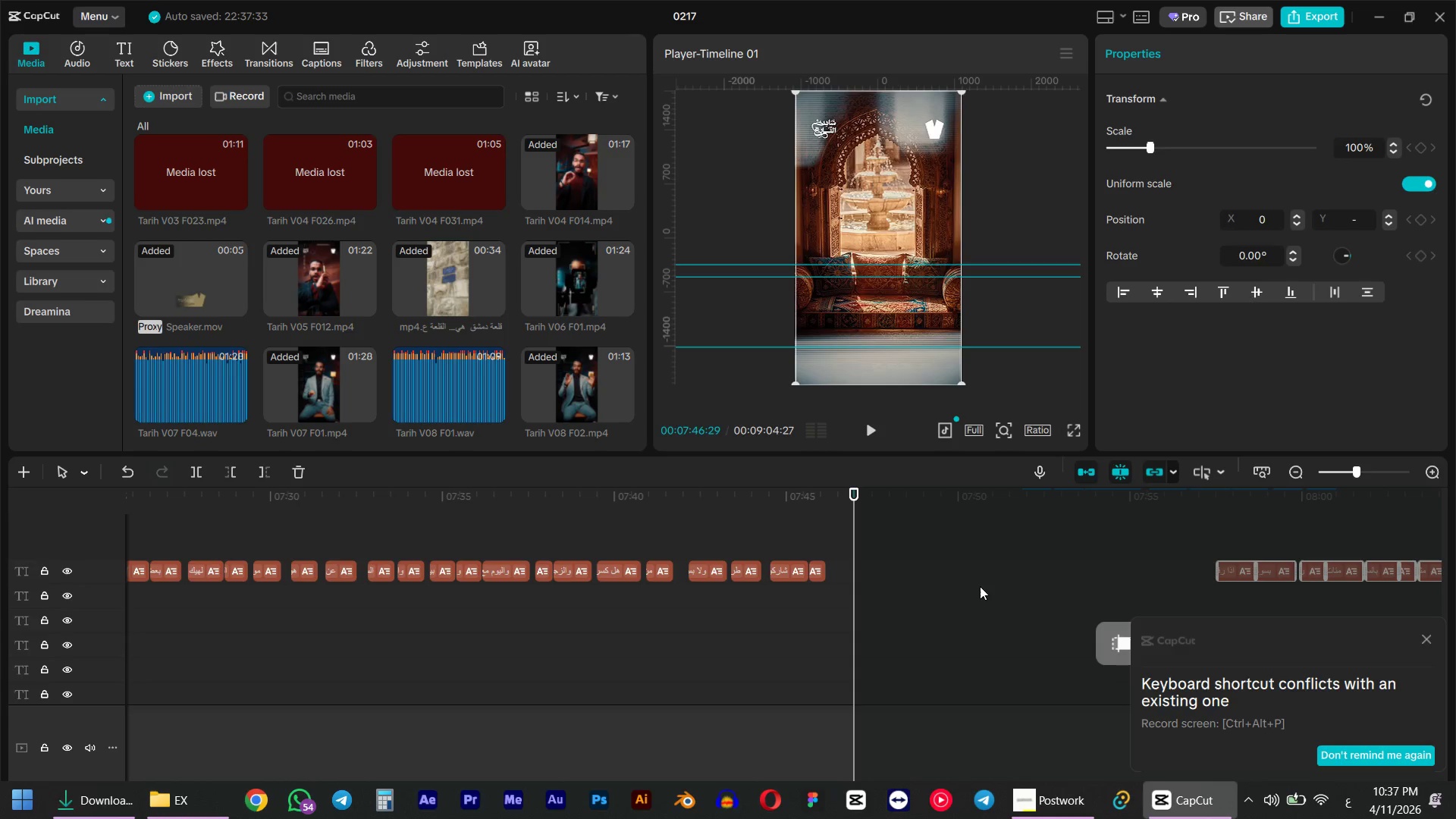 
hold_key(key=AltLeft, duration=1.14)
hold_key(key=ControlLeft, duration=0.98)
scroll: coordinate [617, 611], scroll_direction: down, amount: 35.0
 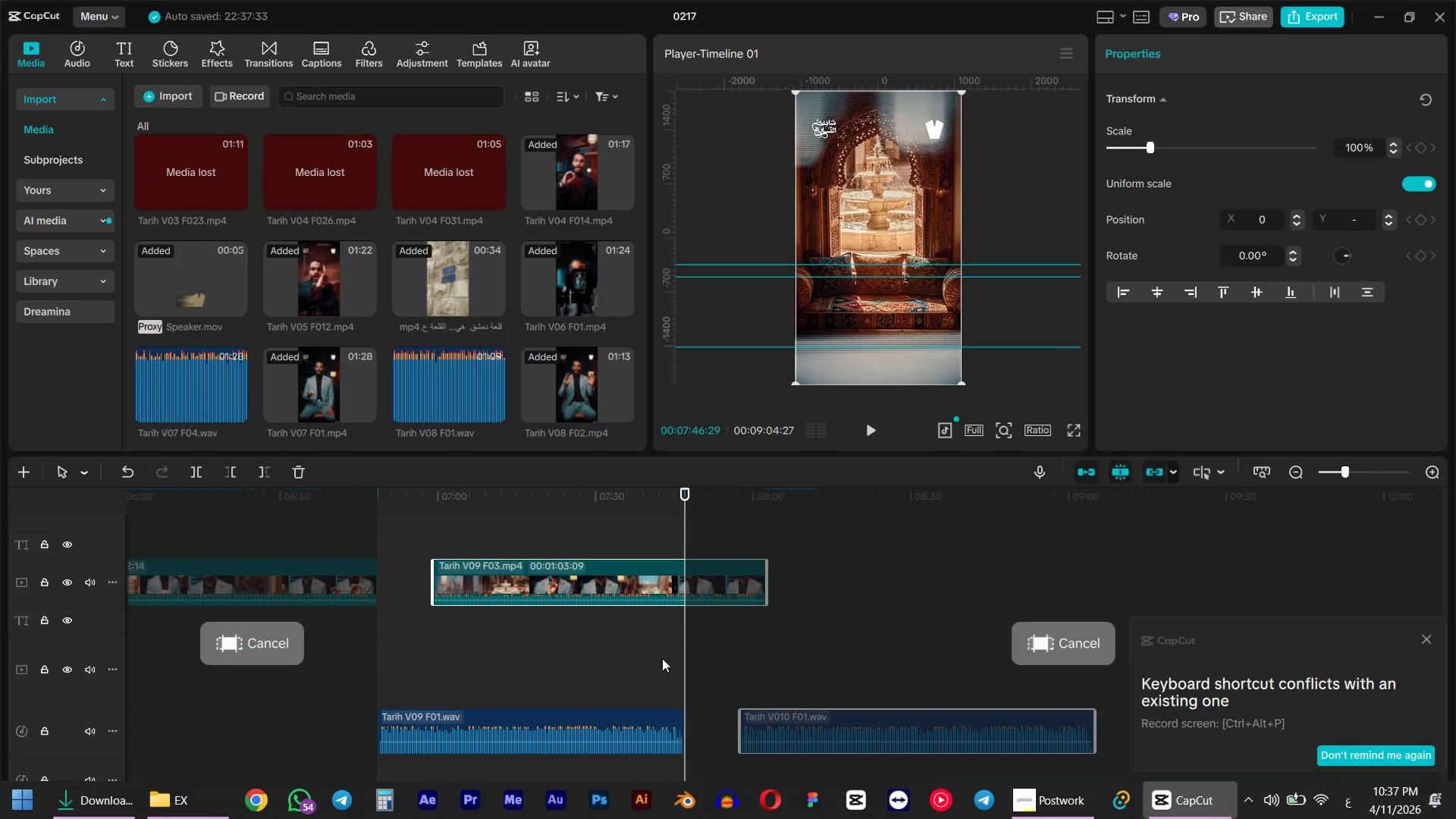 
left_click([670, 658])
 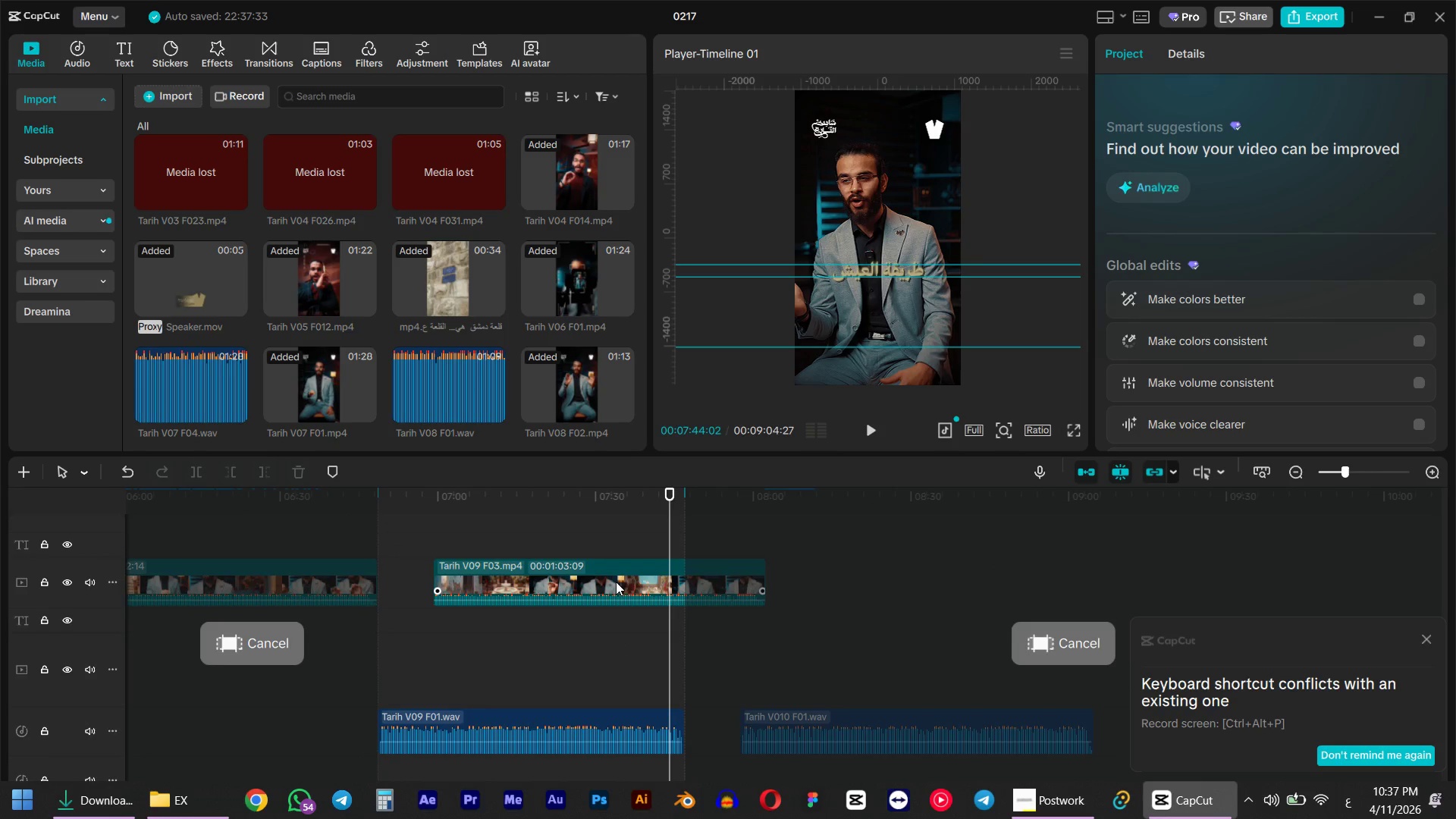 
left_click_drag(start_coordinate=[613, 581], to_coordinate=[561, 586])
 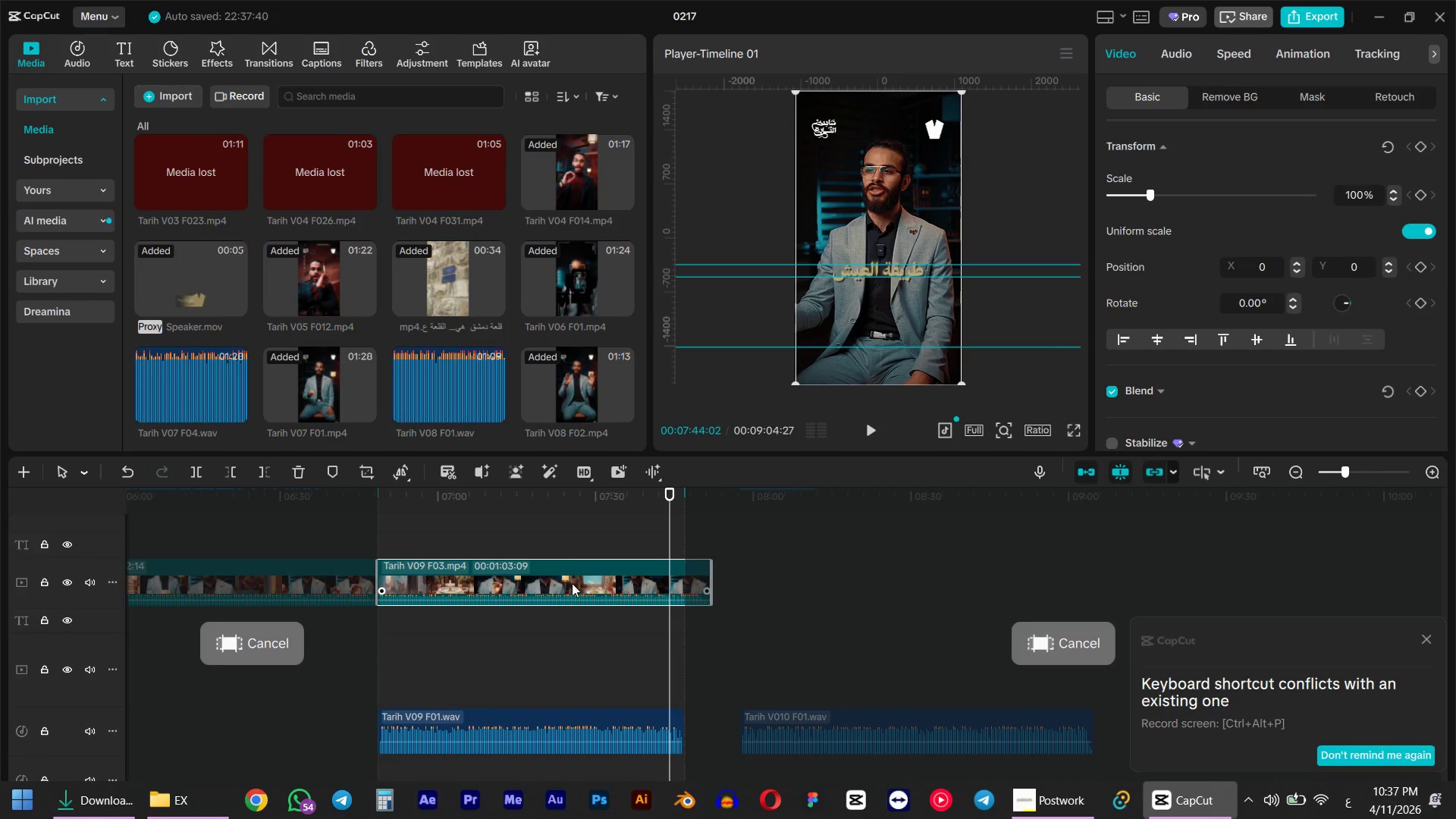 
left_click_drag(start_coordinate=[418, 501], to_coordinate=[375, 500])
 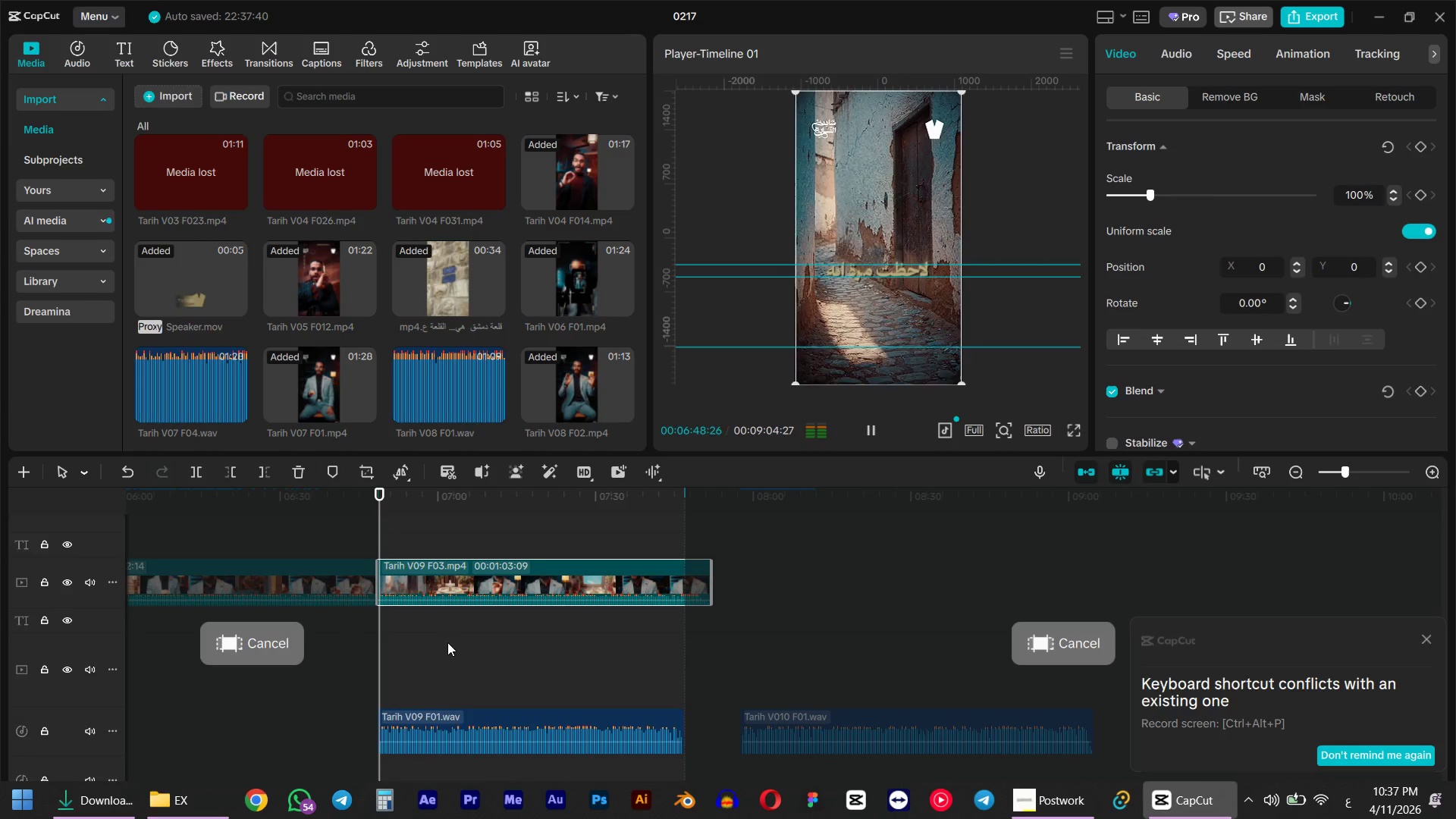 
hold_key(key=ShiftLeft, duration=1.69)
 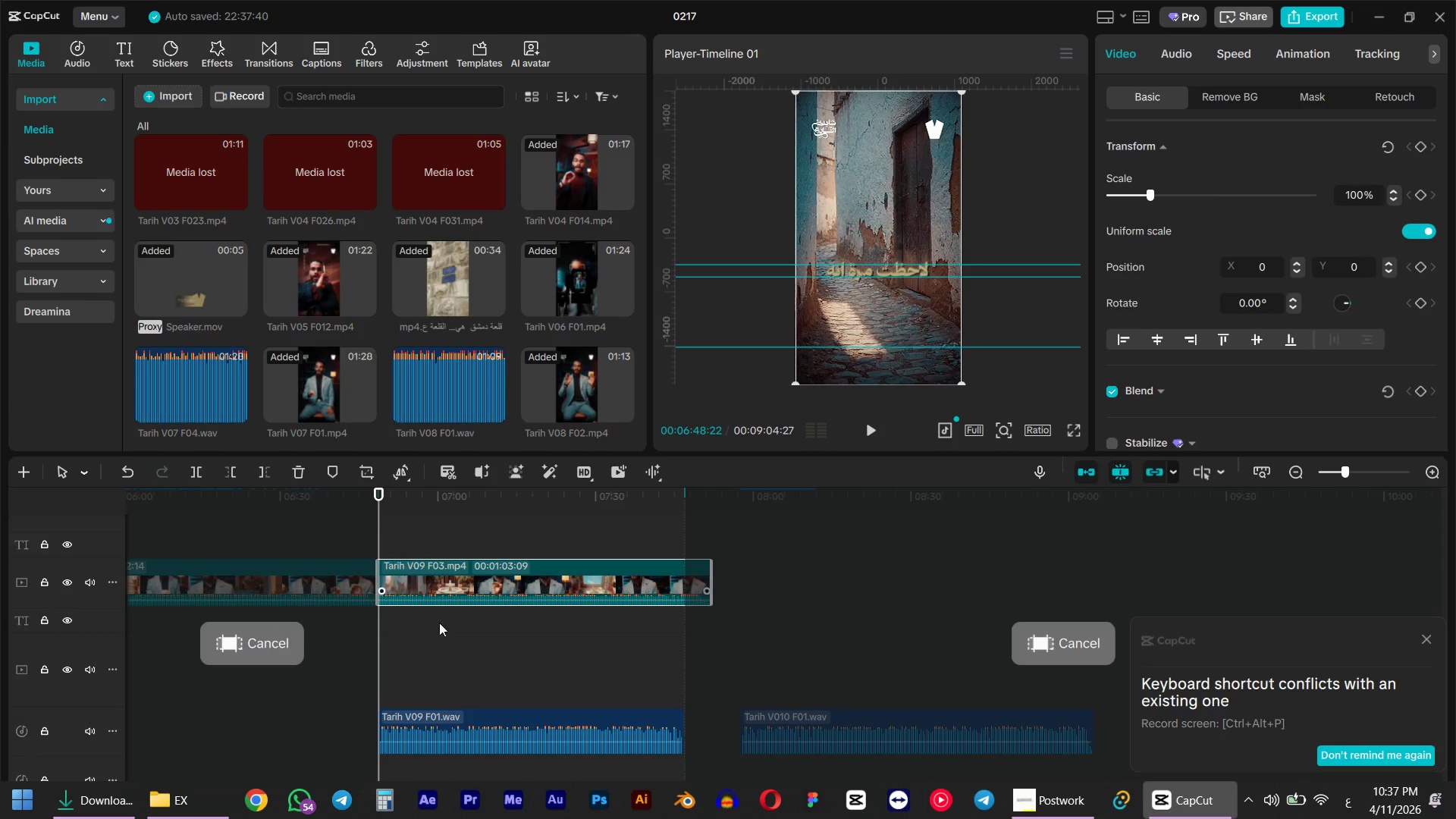 
key(Space)
 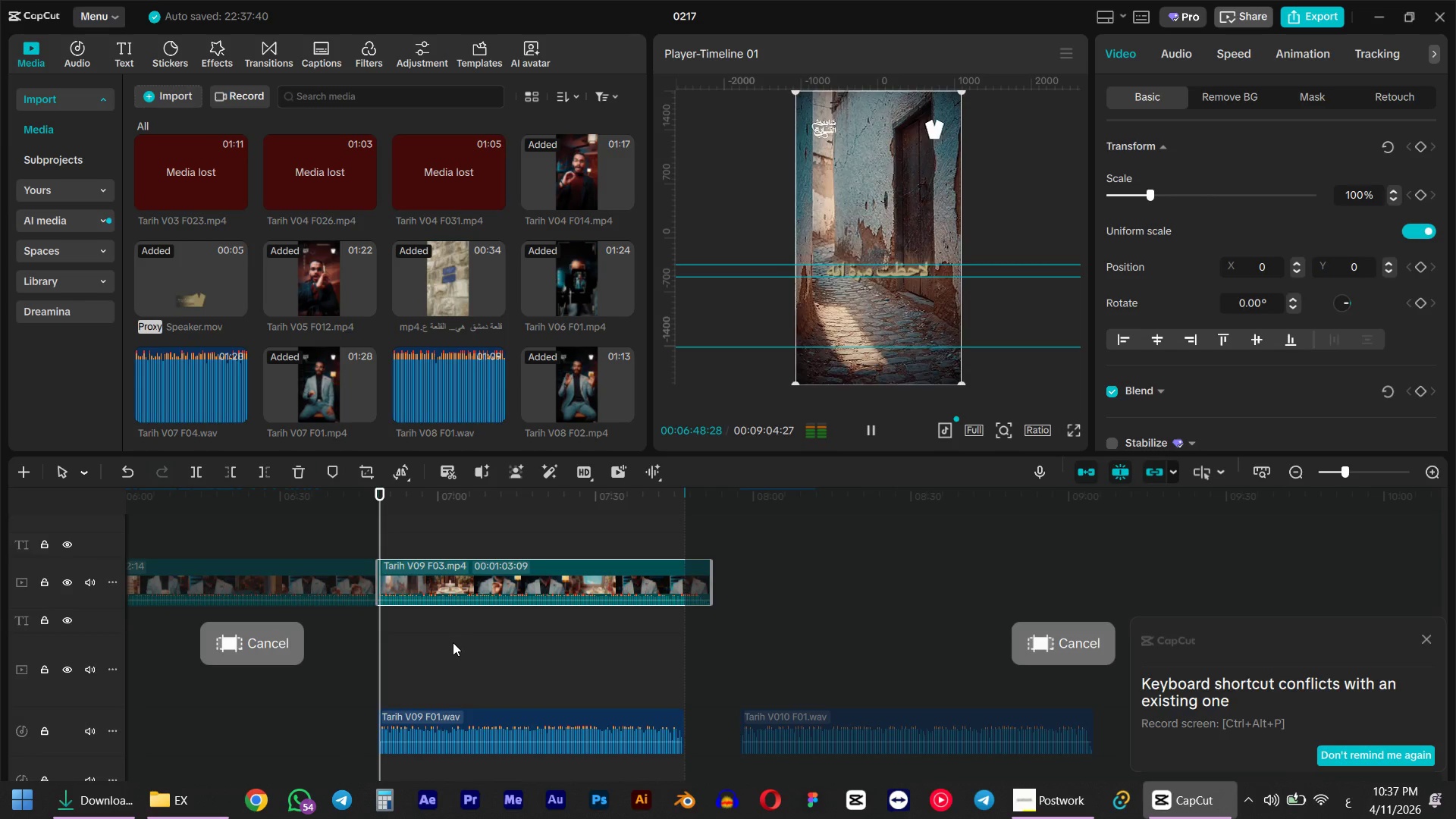 
hold_key(key=ControlLeft, duration=1.76)
 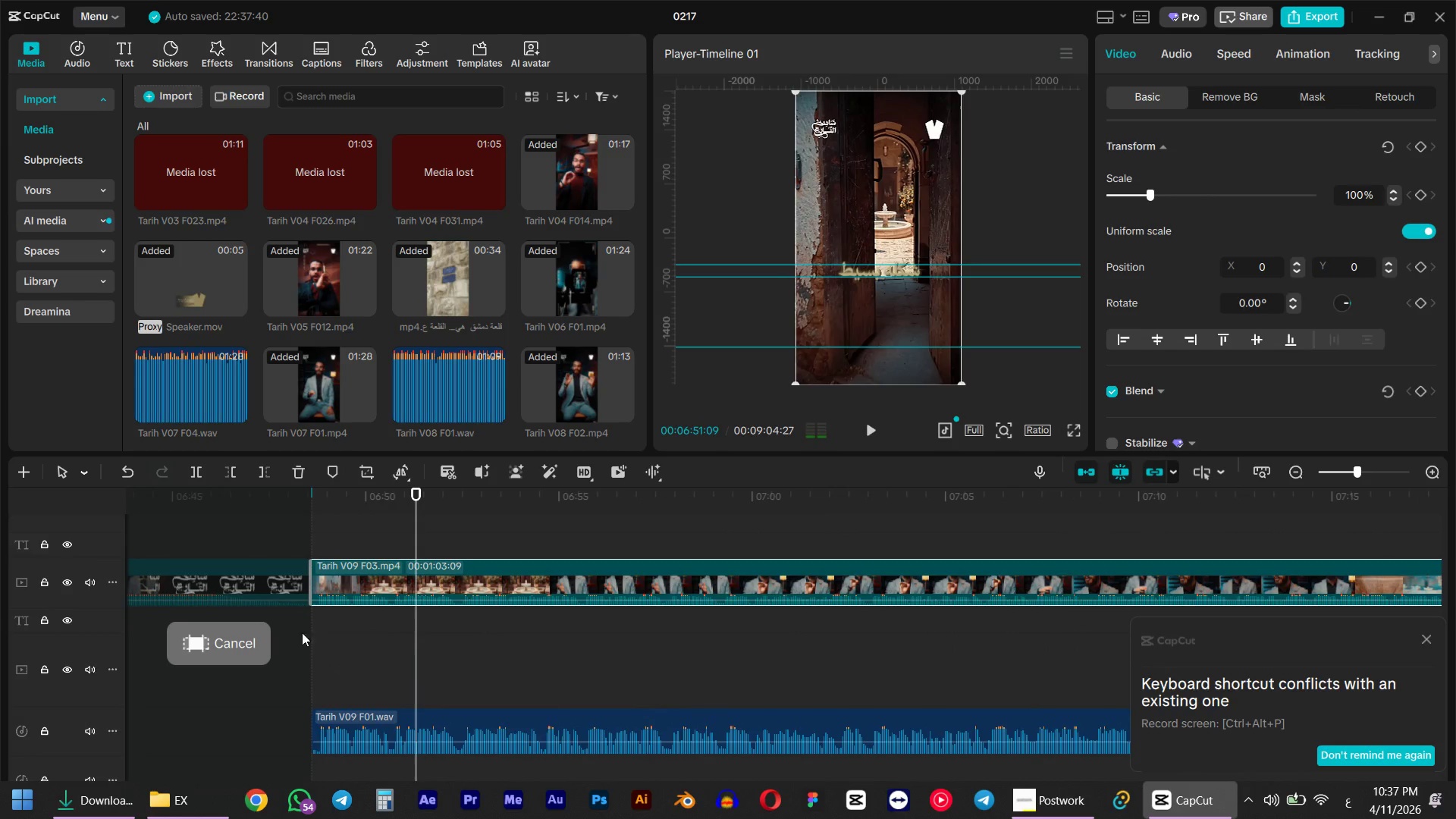 
key(Space)
 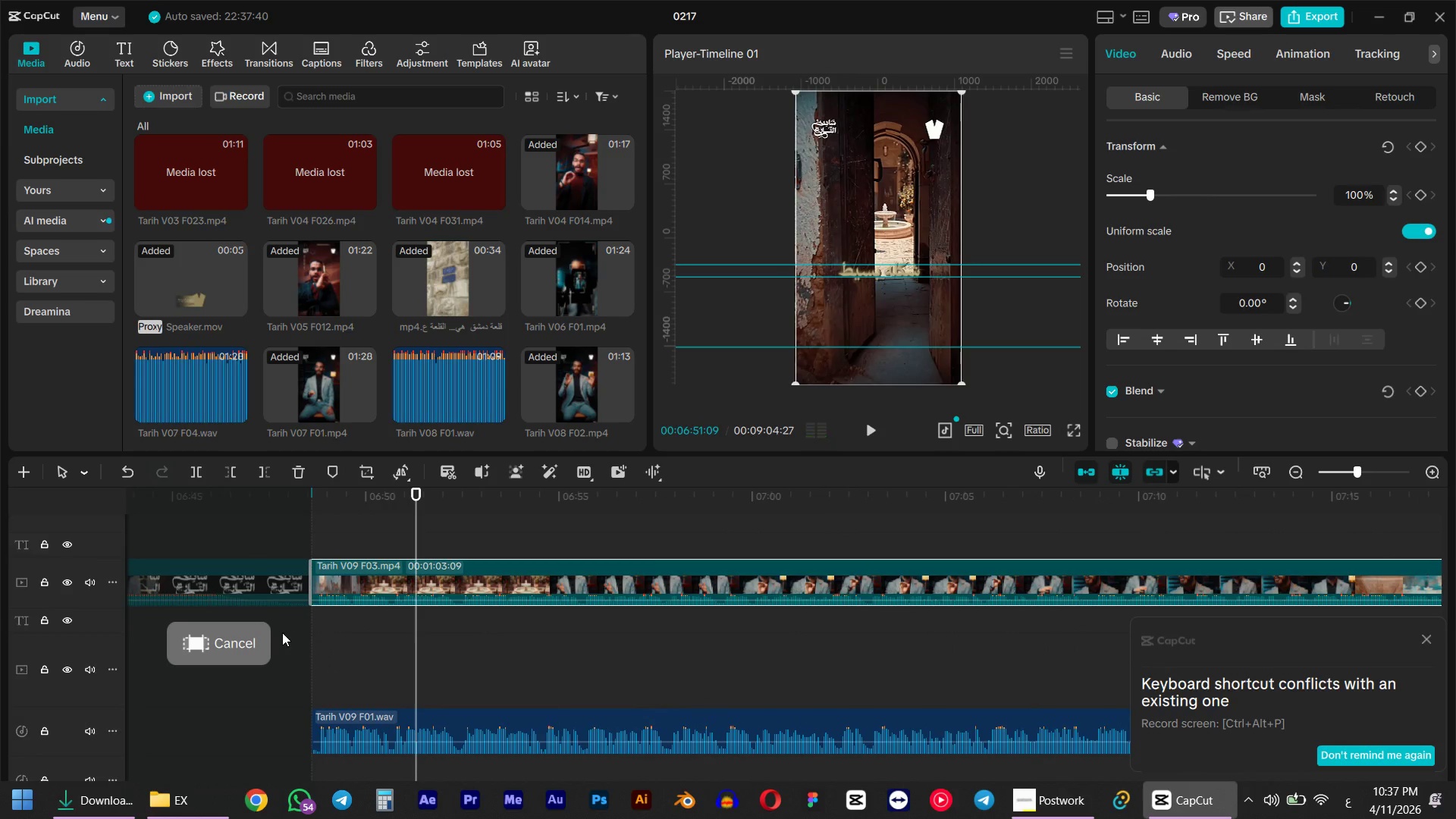 
scroll: coordinate [378, 654], scroll_direction: up, amount: 15.0
 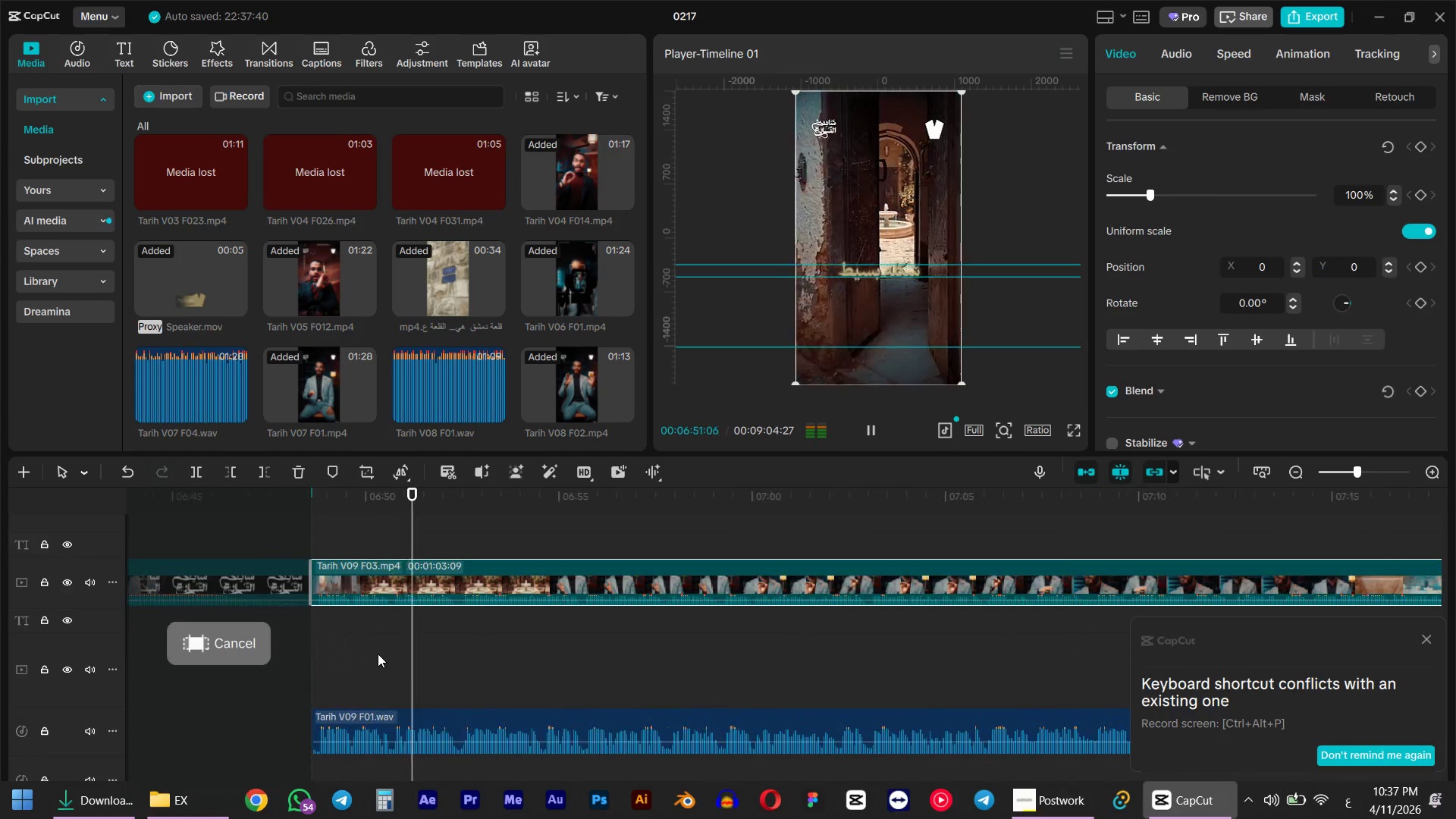 
hold_key(key=ControlLeft, duration=0.31)
scroll: coordinate [282, 632], scroll_direction: up, amount: 5.0
 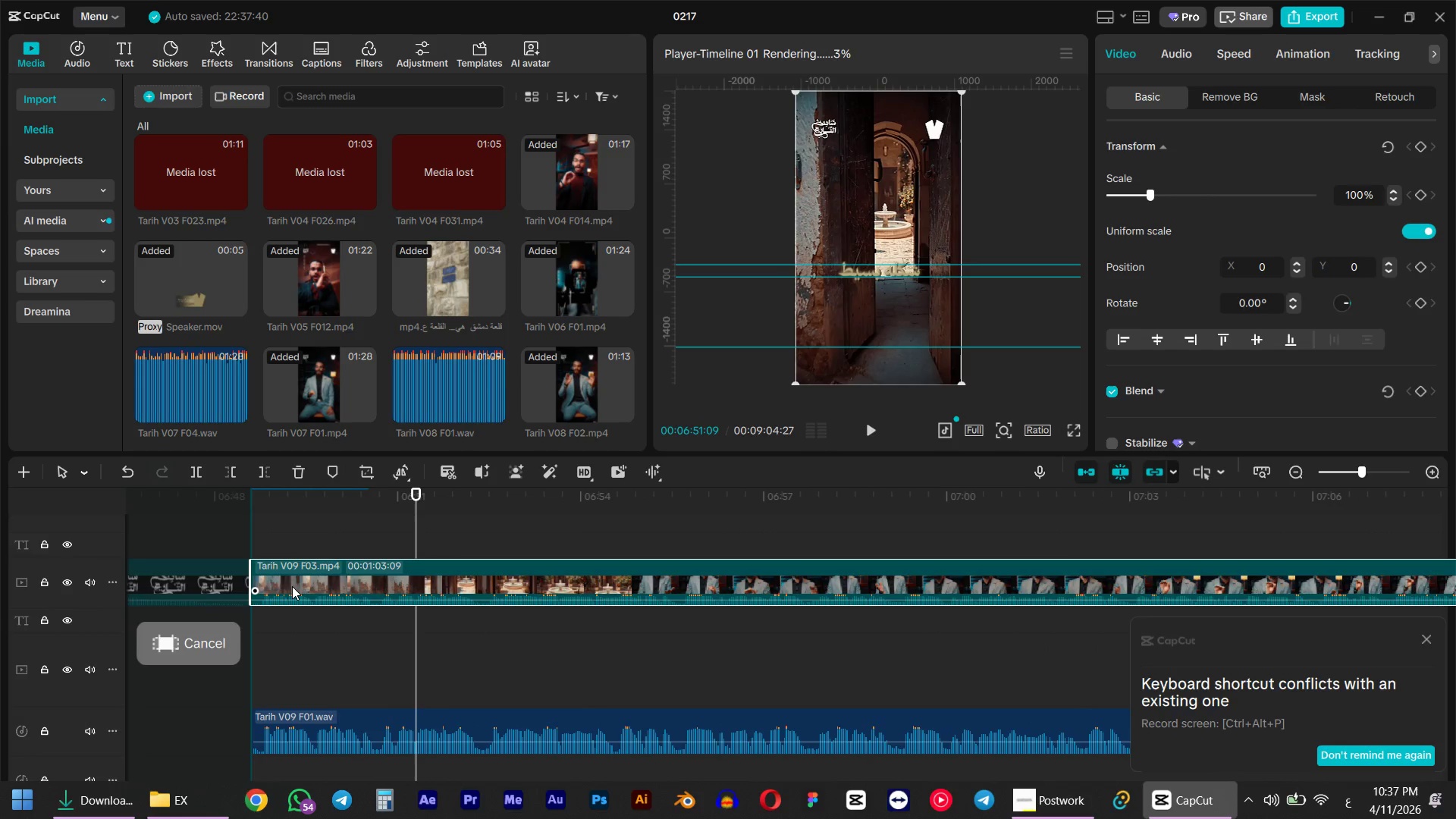 
left_click_drag(start_coordinate=[270, 492], to_coordinate=[246, 494])
 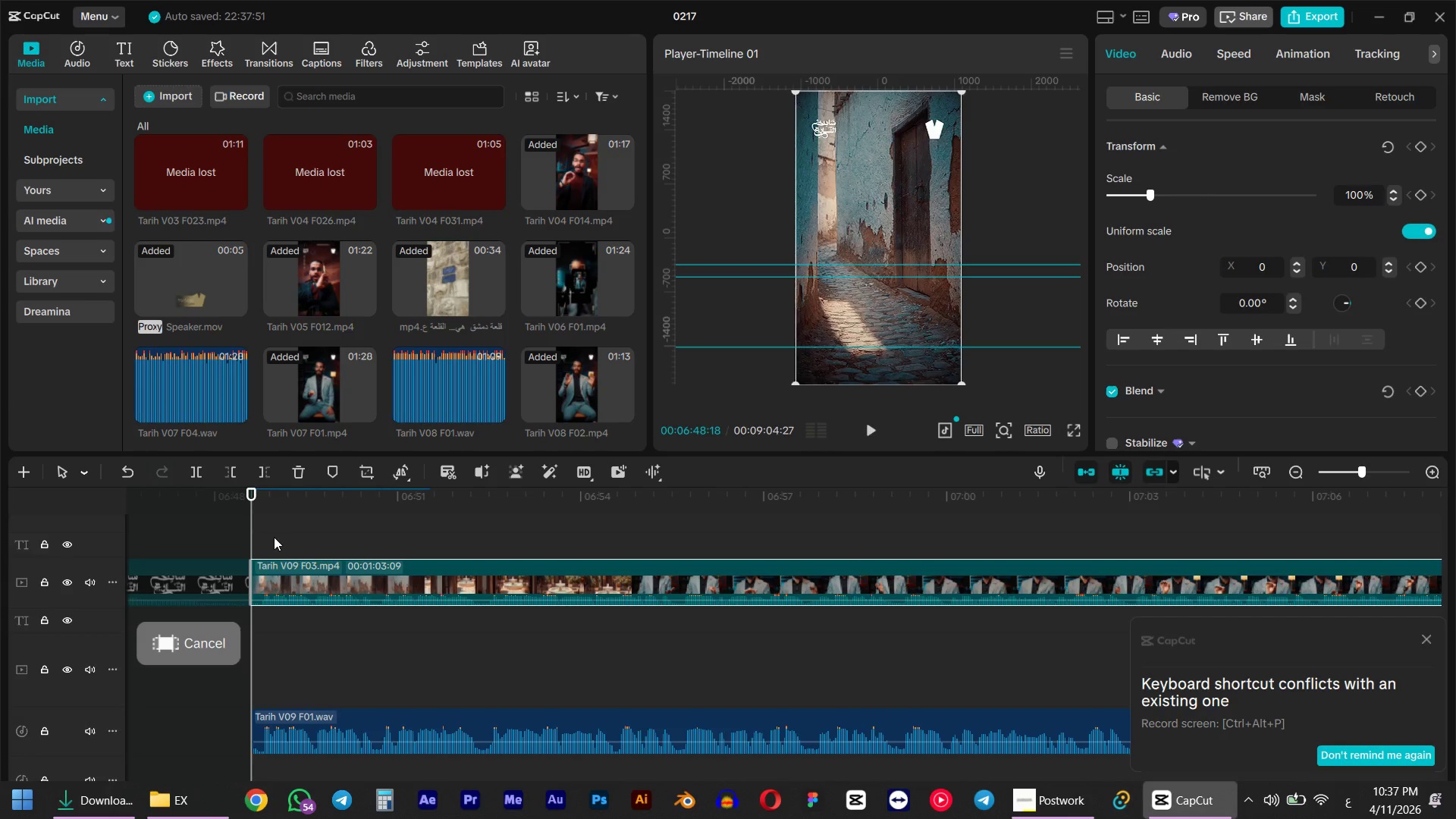 
hold_key(key=ShiftLeft, duration=0.78)
 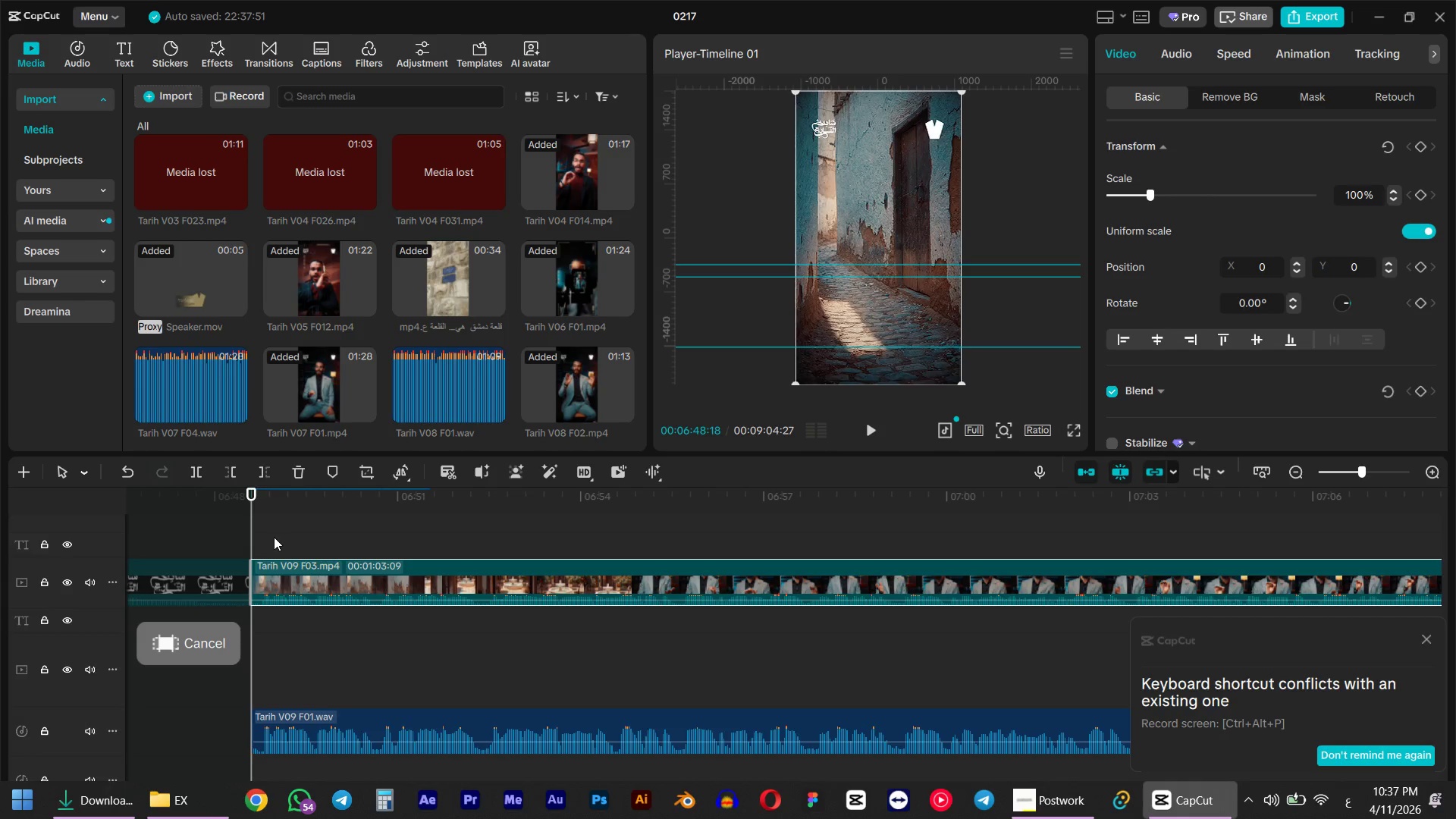 
key(Space)
 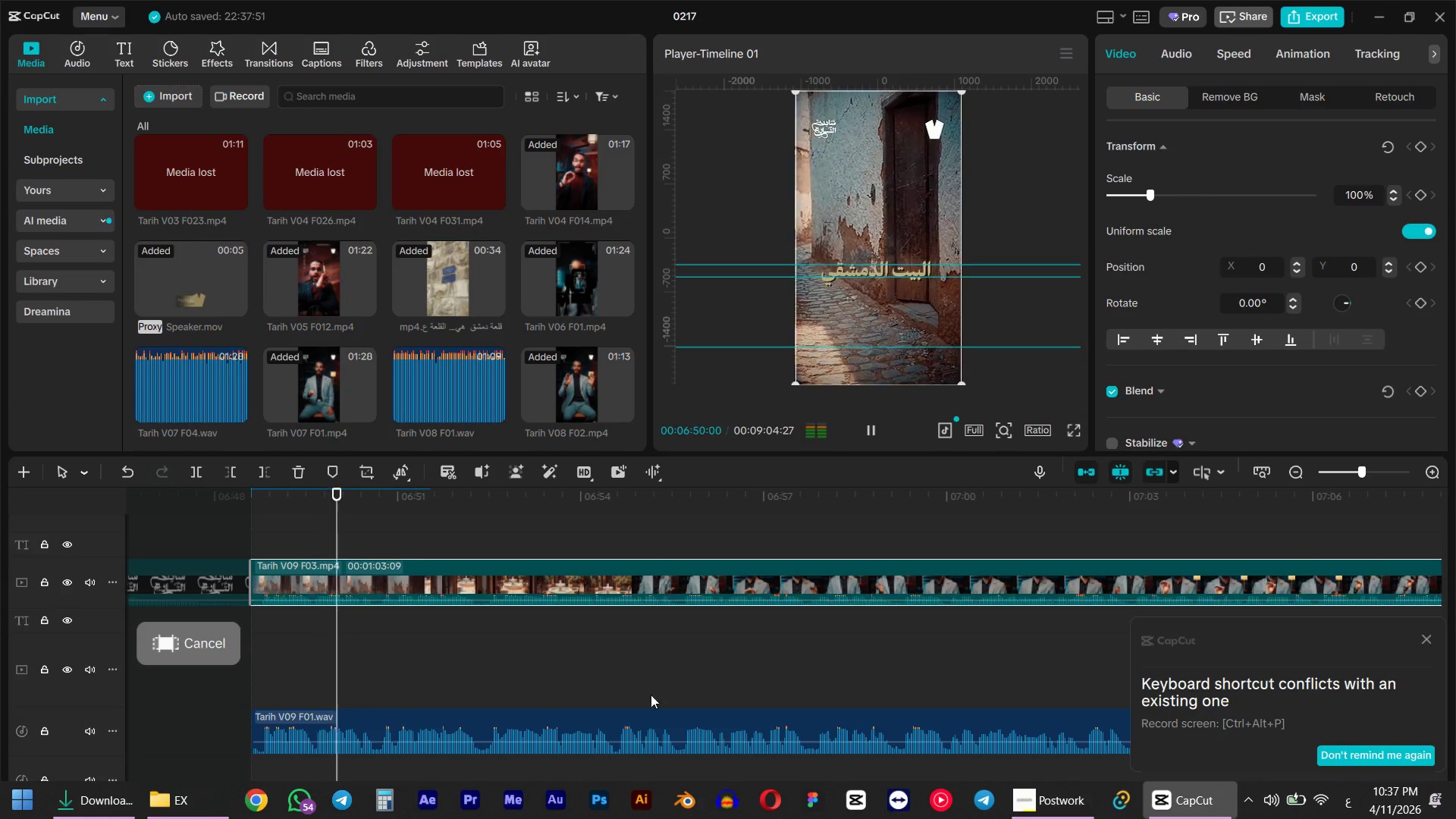 
hold_key(key=ControlLeft, duration=1.89)
scroll: coordinate [656, 613], scroll_direction: down, amount: 23.0
 